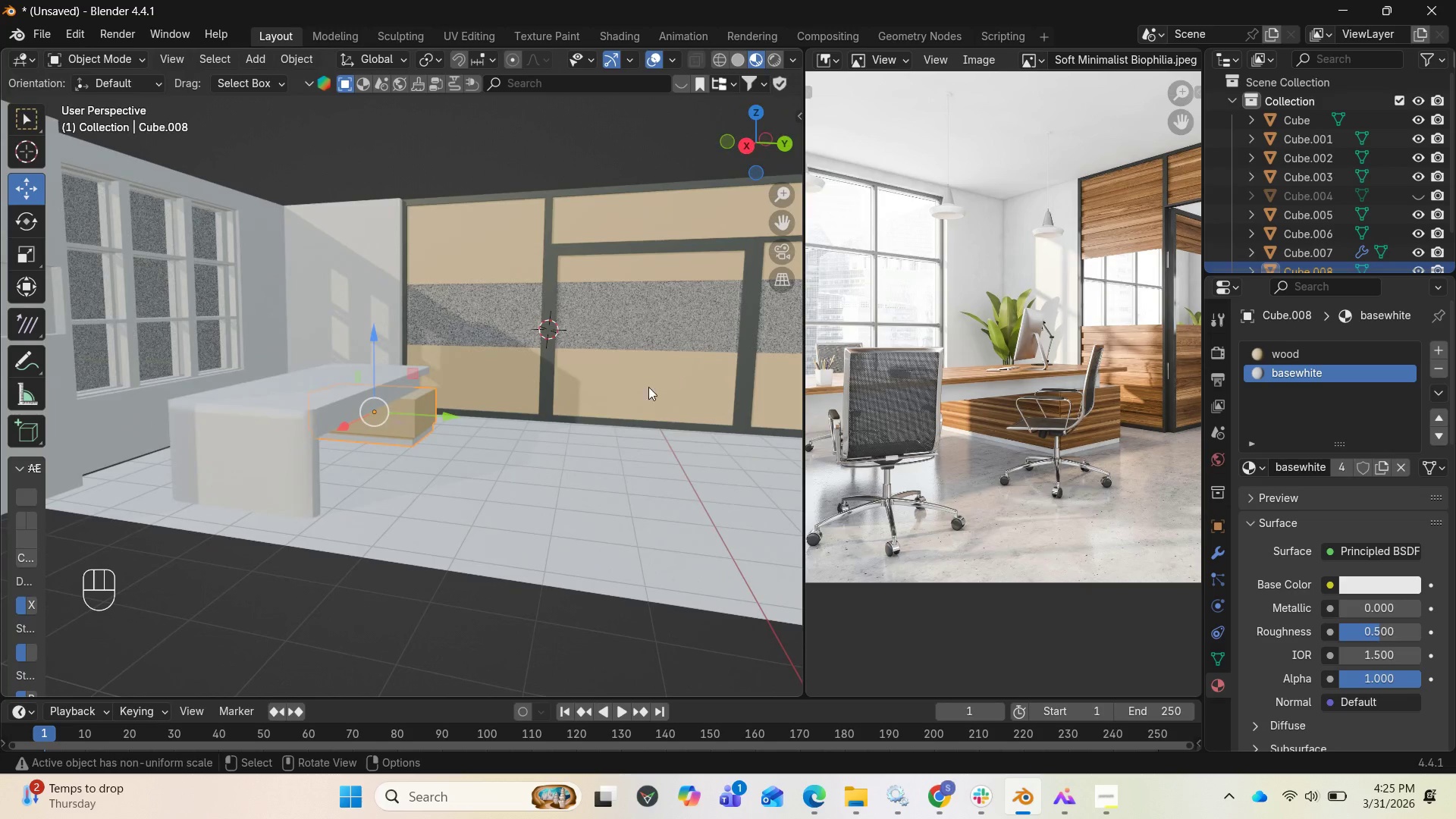 
scroll: coordinate [632, 392], scroll_direction: down, amount: 1.0
 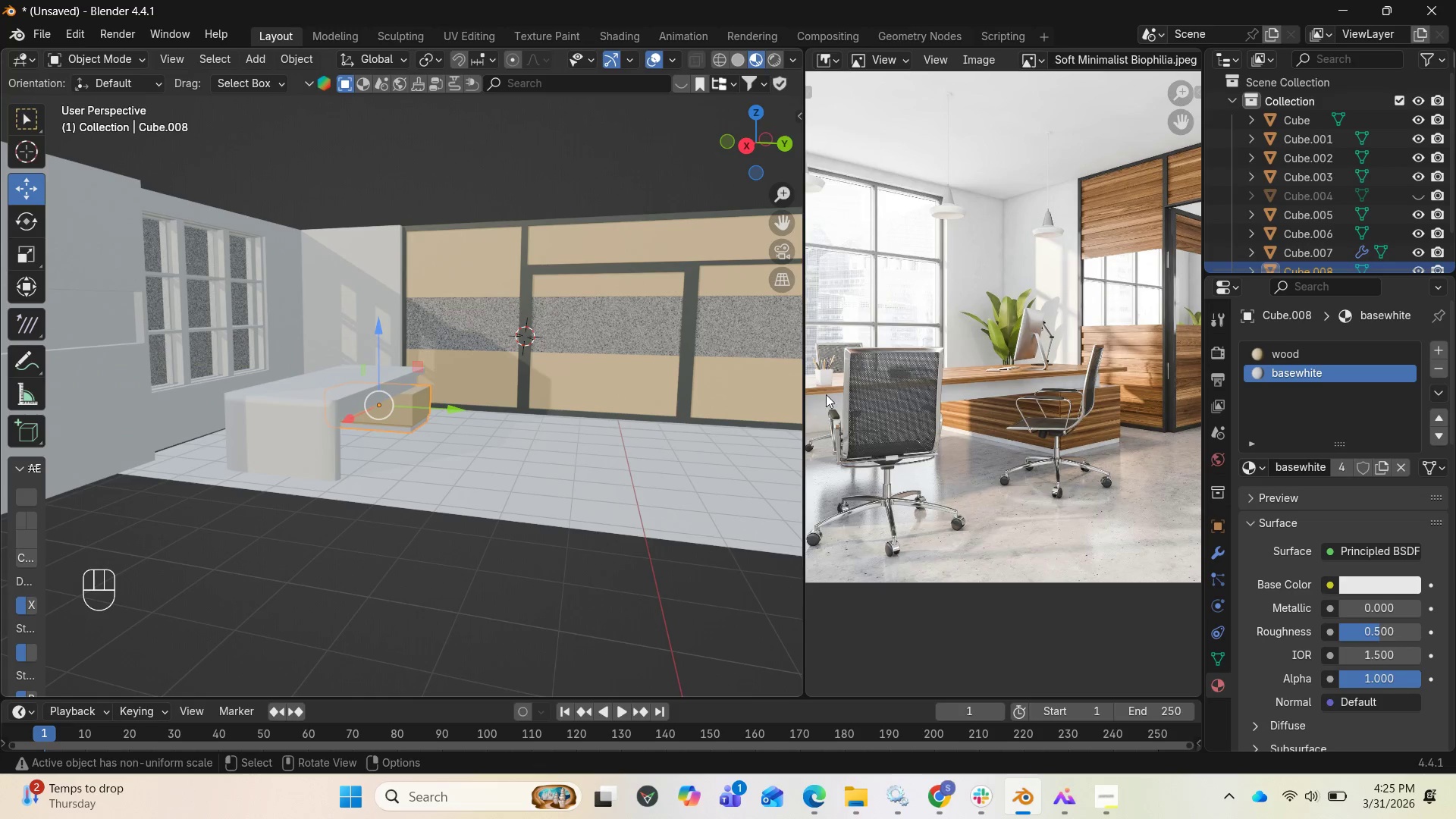 
scroll: coordinate [1055, 496], scroll_direction: up, amount: 4.0
 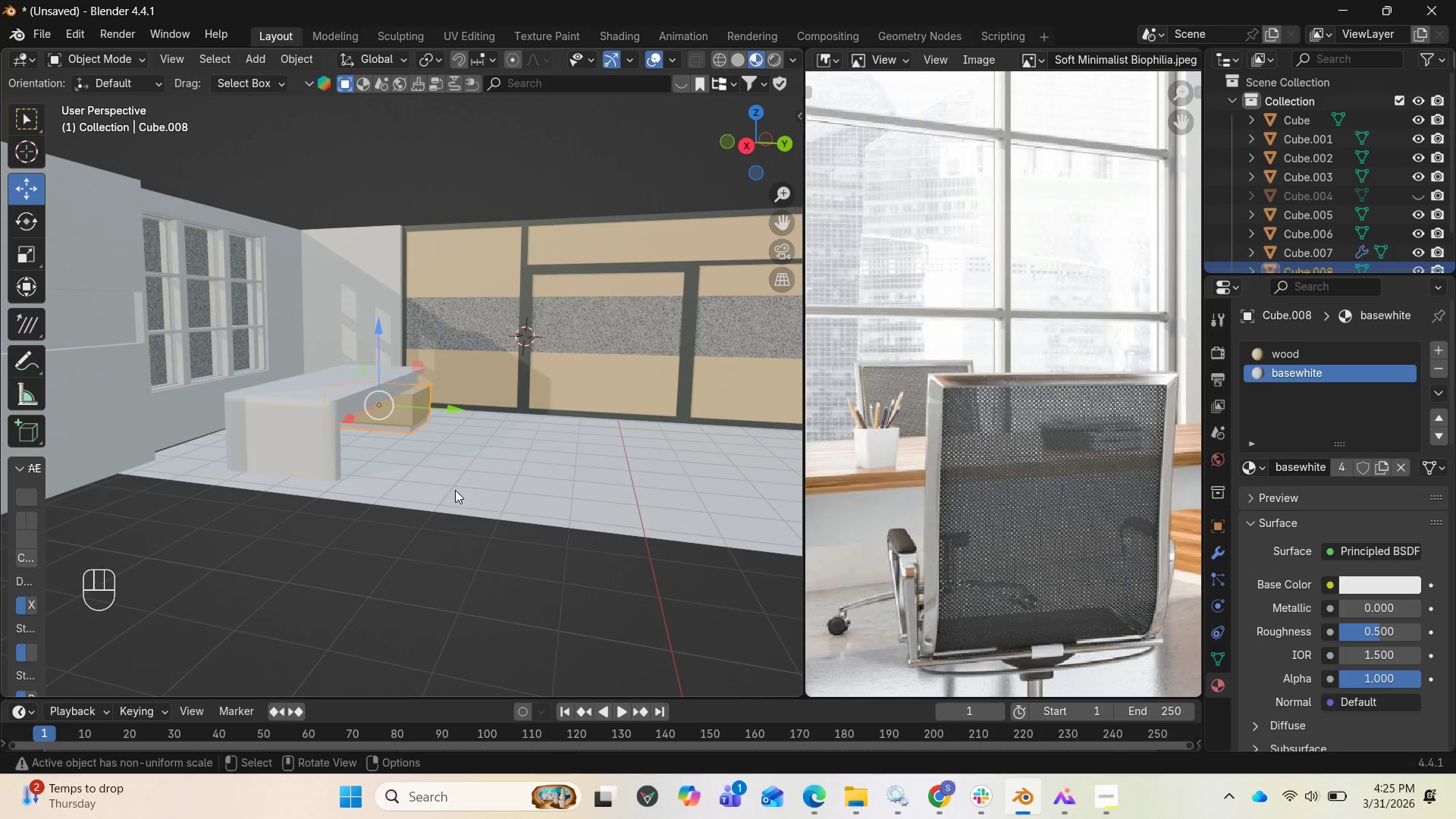 
wait(12.34)
 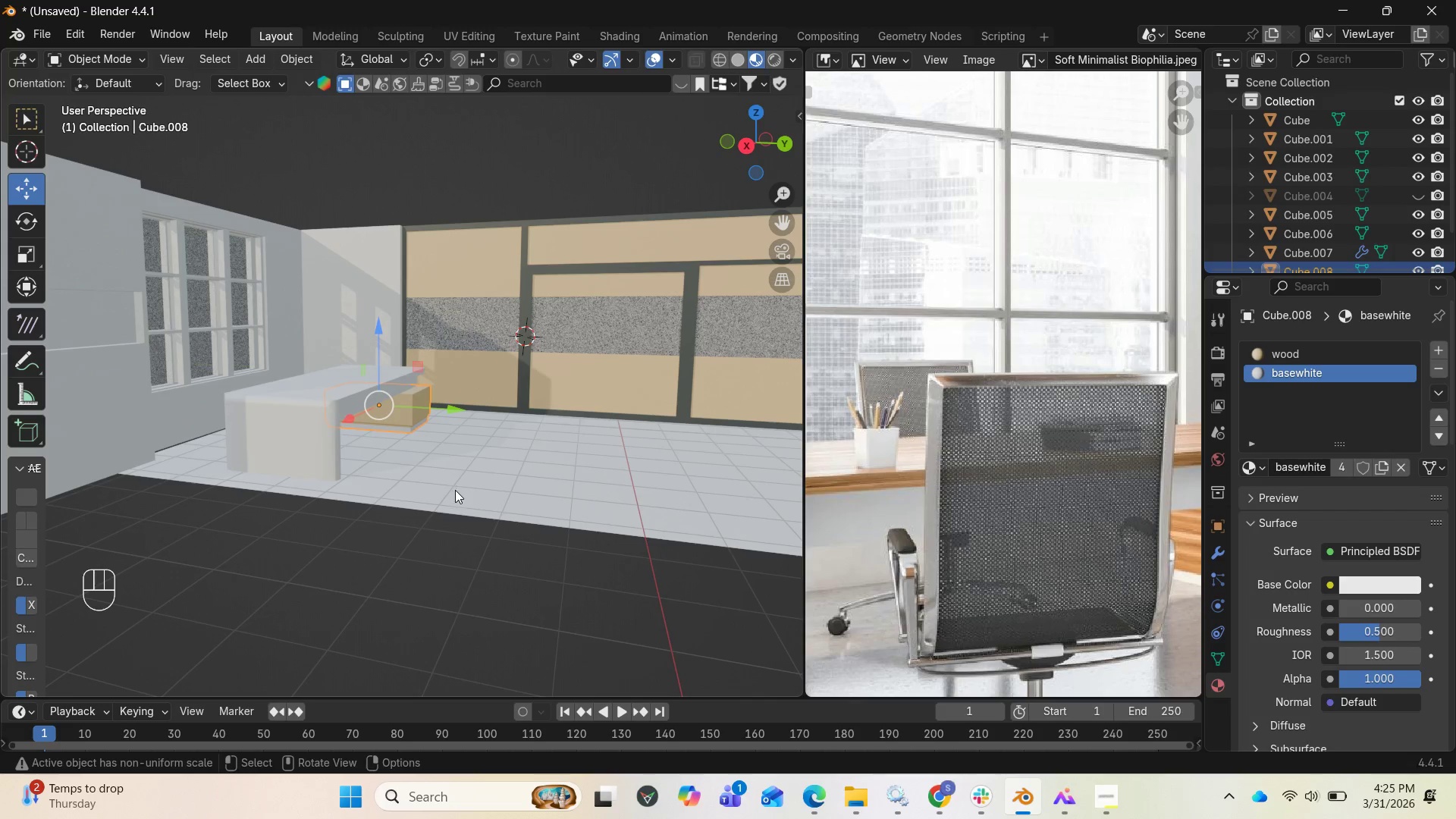 
scroll: coordinate [1053, 416], scroll_direction: down, amount: 1.0
 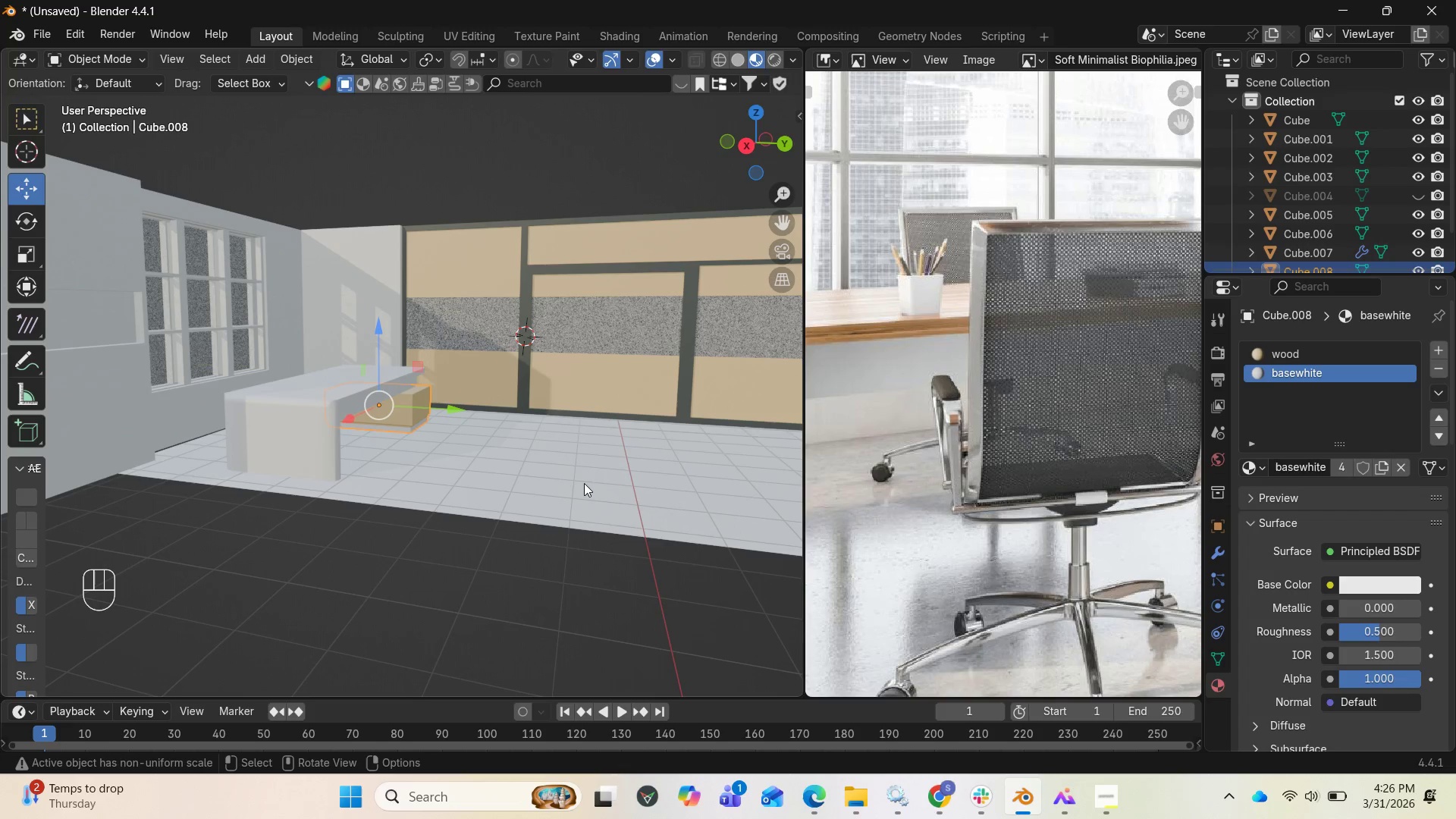 
left_click([584, 483])
 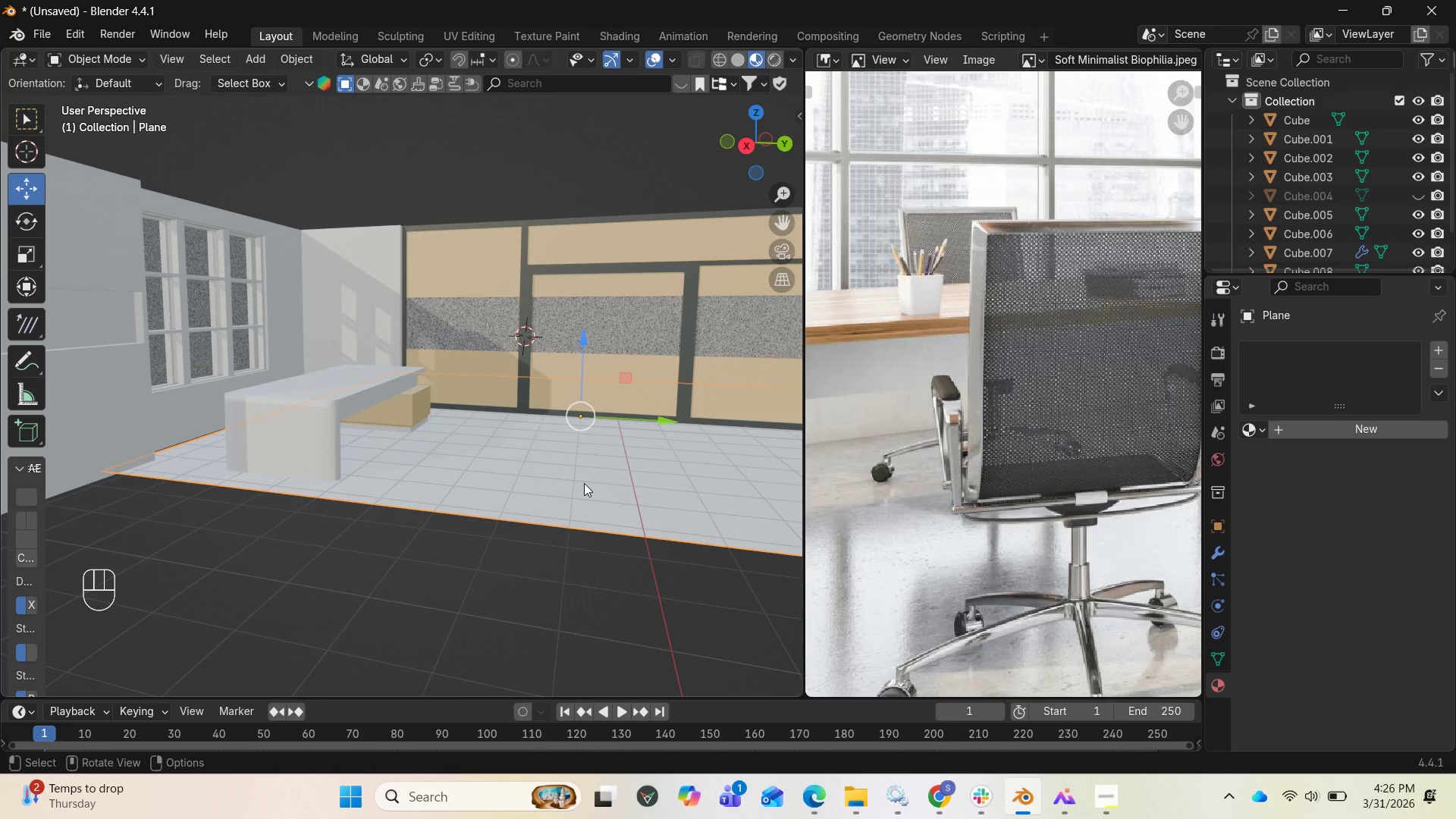 
hold_key(key=ShiftLeft, duration=2.41)
 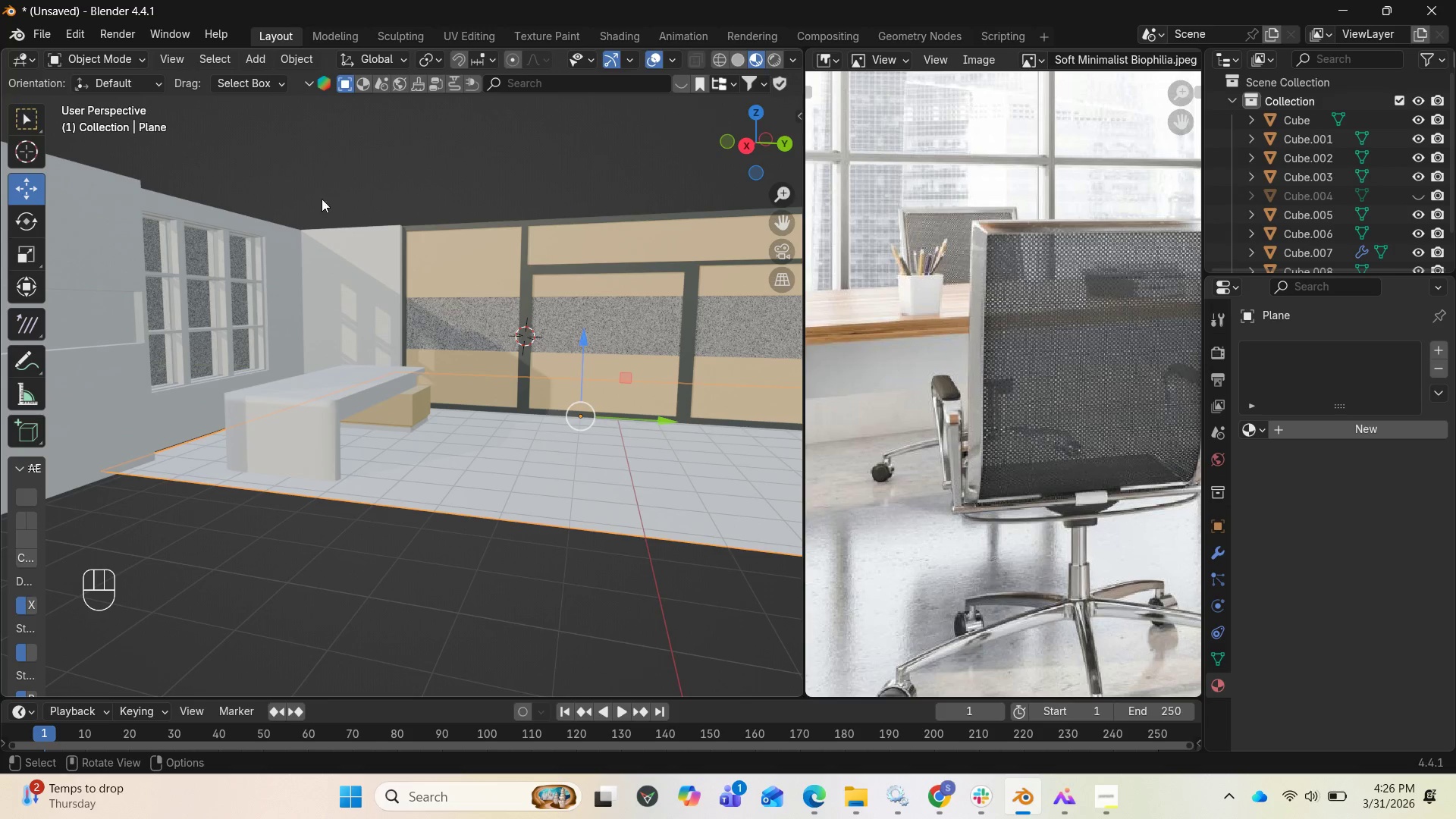 
left_click([362, 398])
 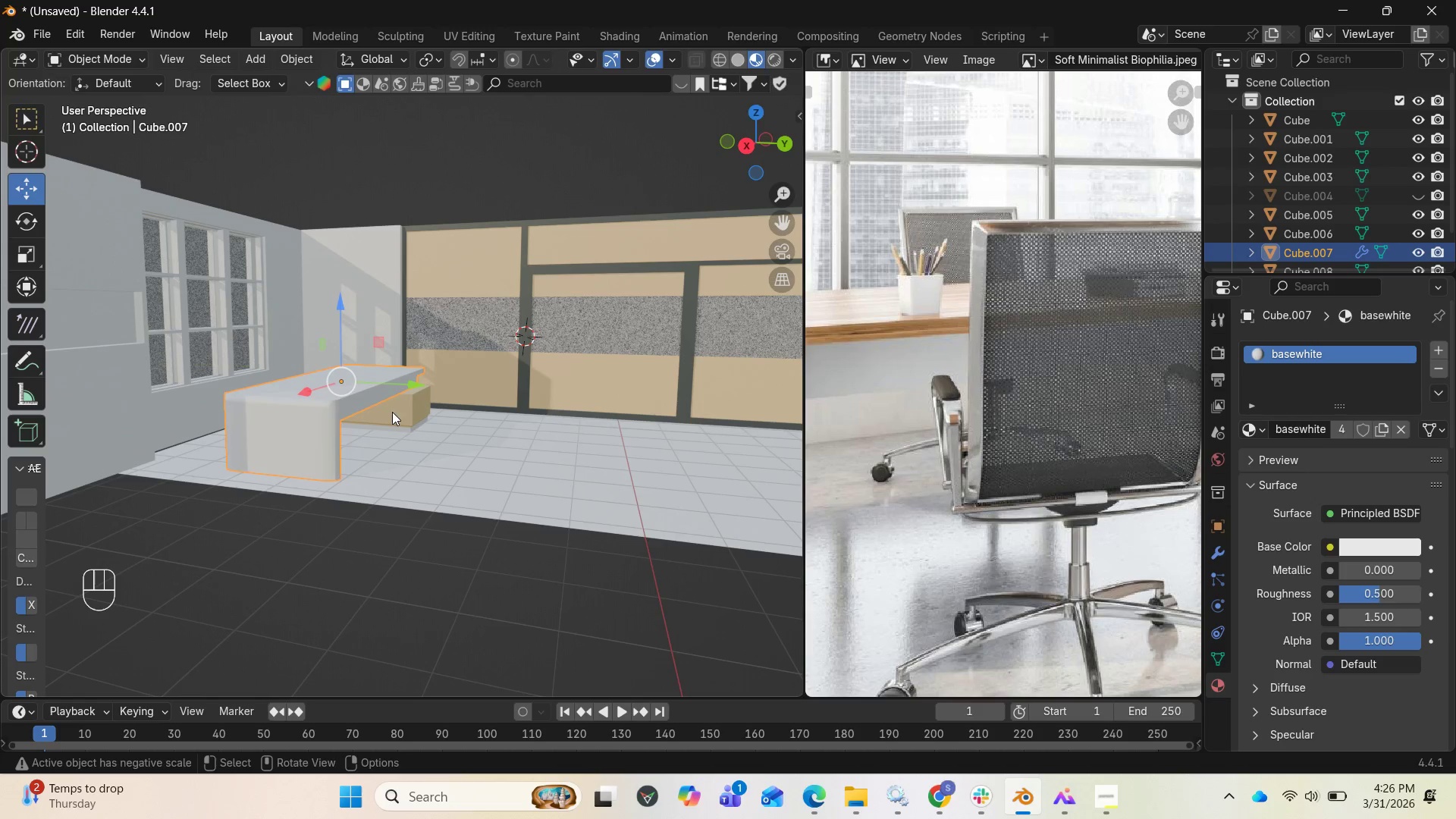 
hold_key(key=ShiftLeft, duration=1.11)
left_click([396, 406])
 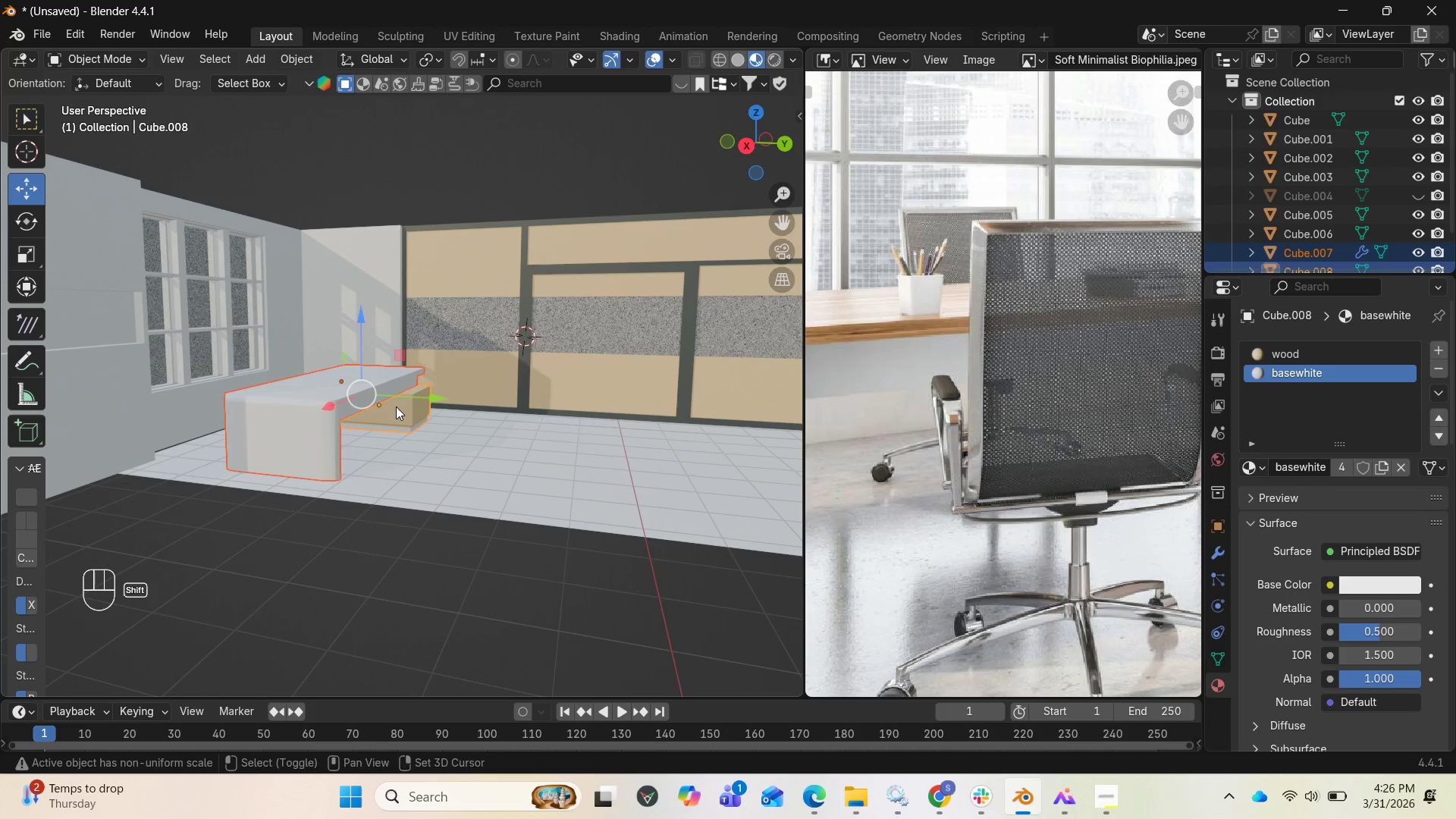 
key(Control+J)
 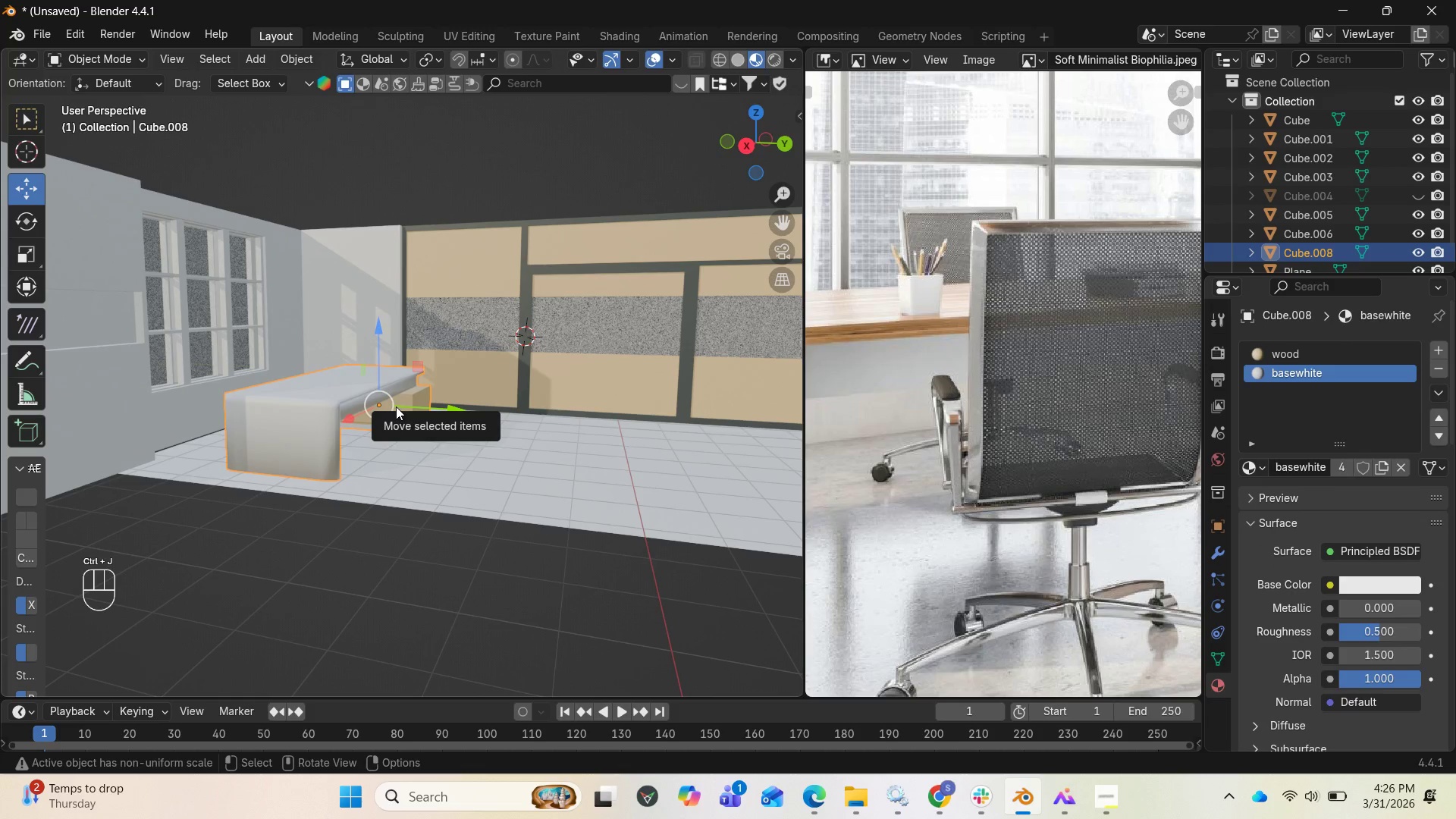 
scroll: coordinate [451, 382], scroll_direction: up, amount: 4.0
 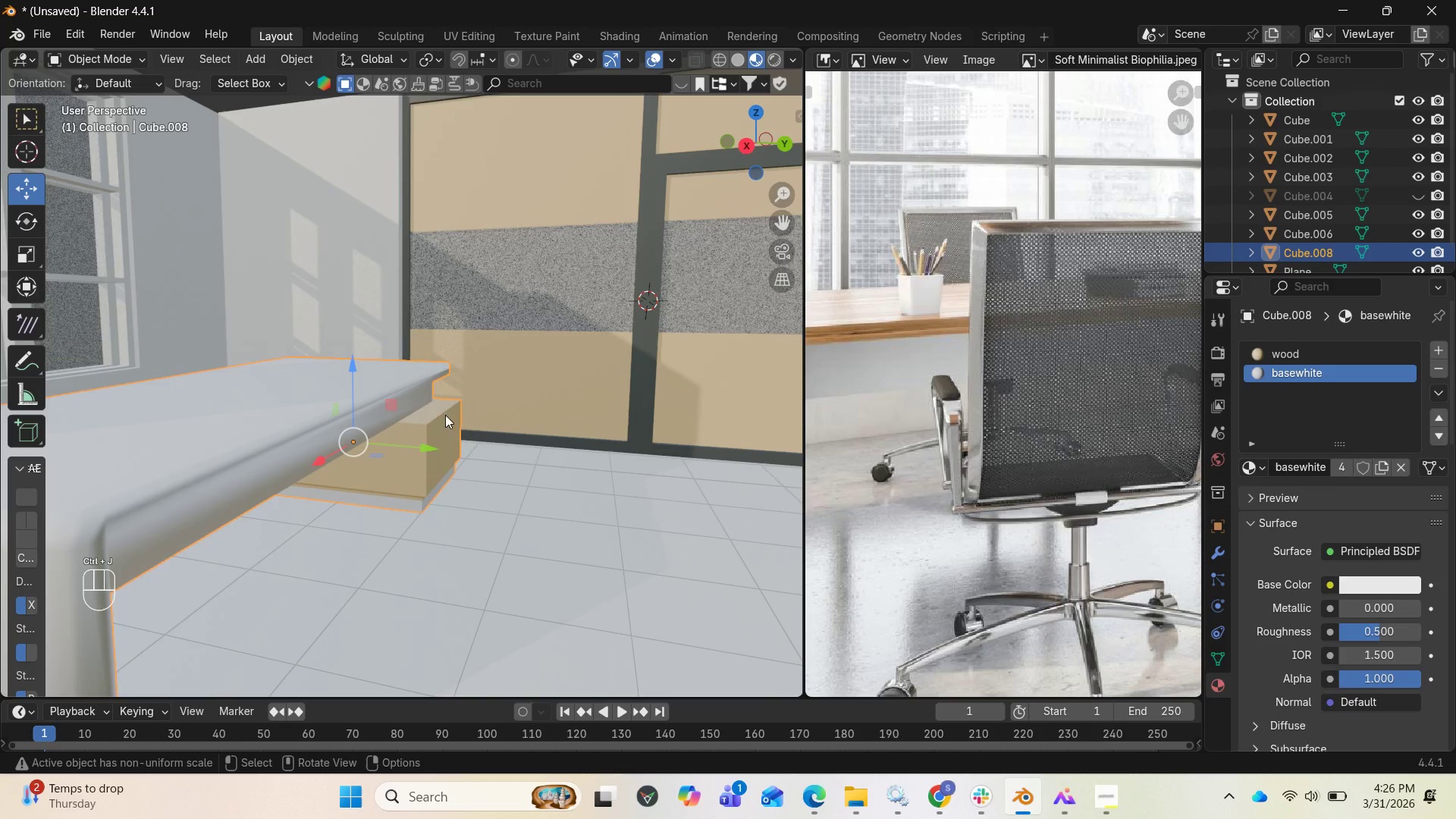 
key(Control+Z)
 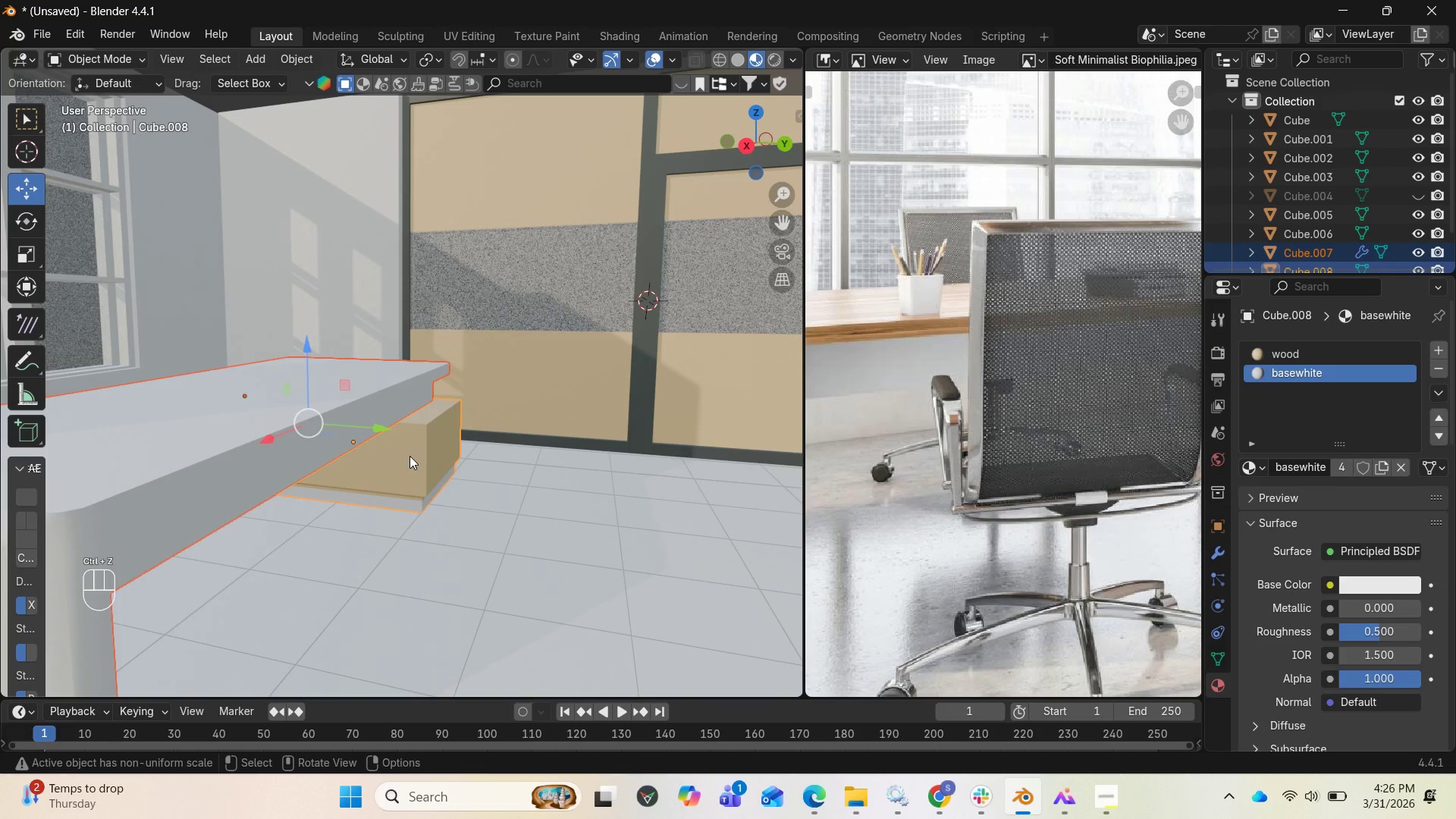 
left_click([413, 456])
 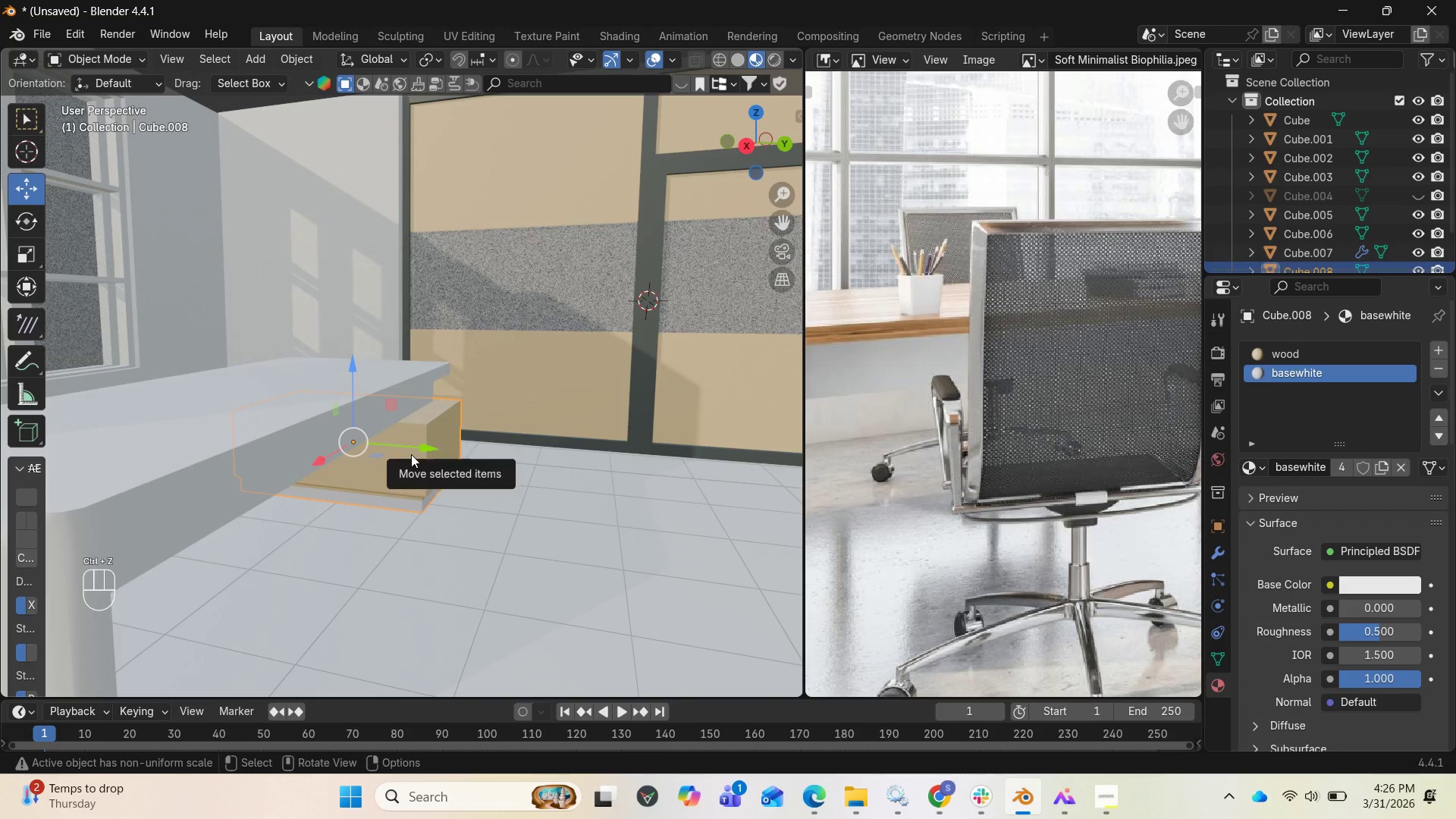 
right_click([411, 454])
 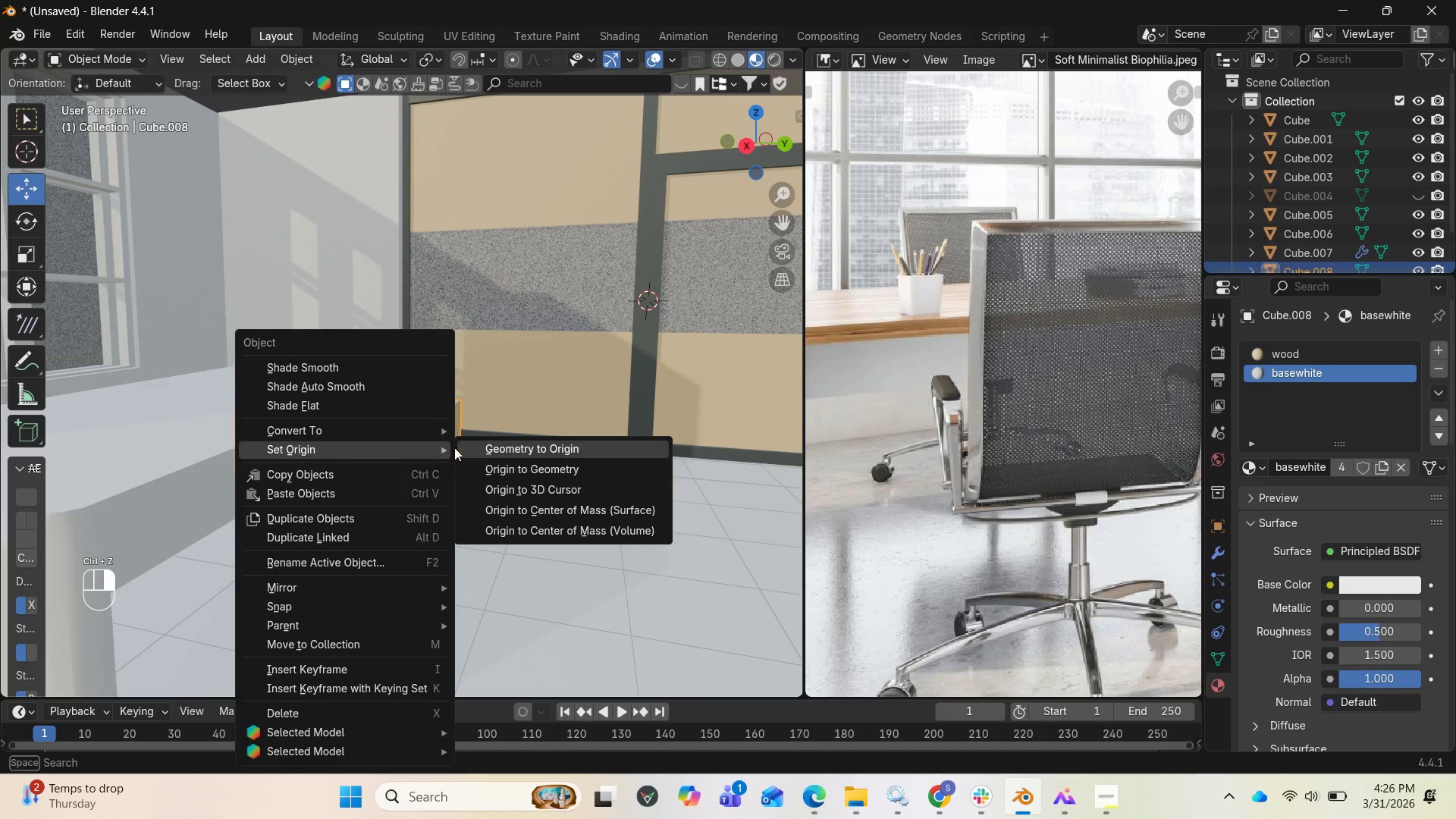 
mouse_move([355, 378])
 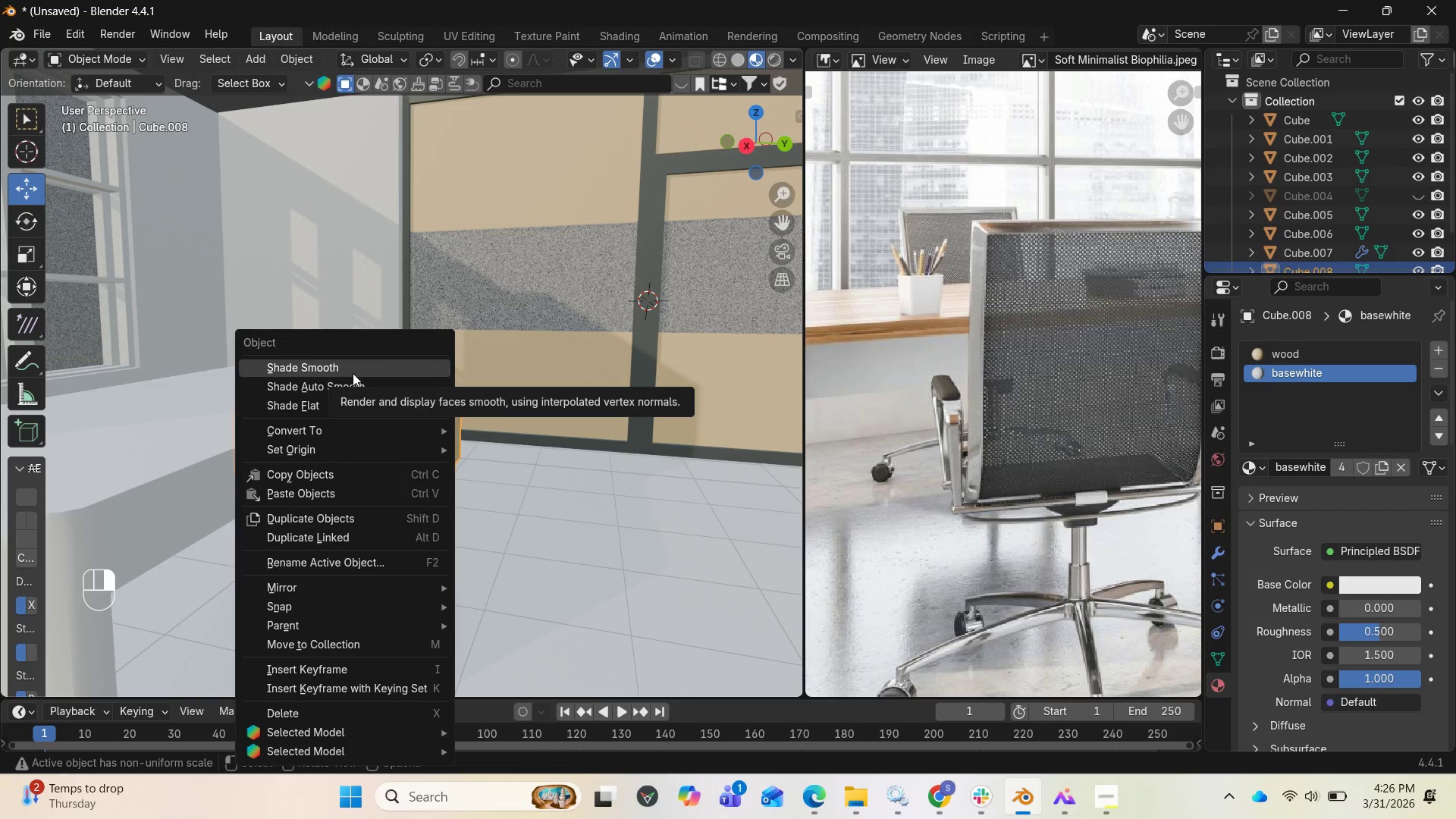 
left_click([353, 380])
 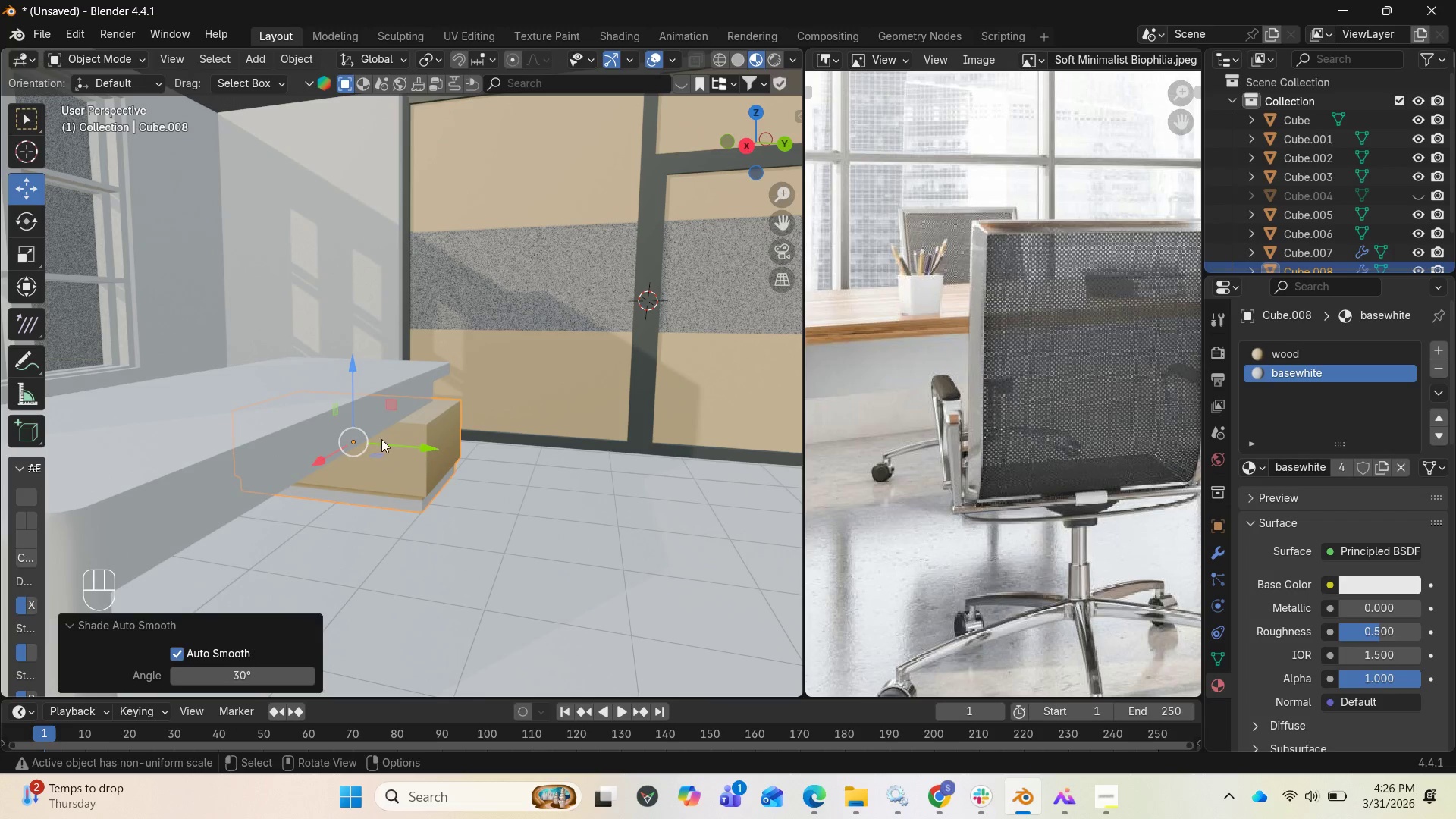 
left_click([297, 415])
 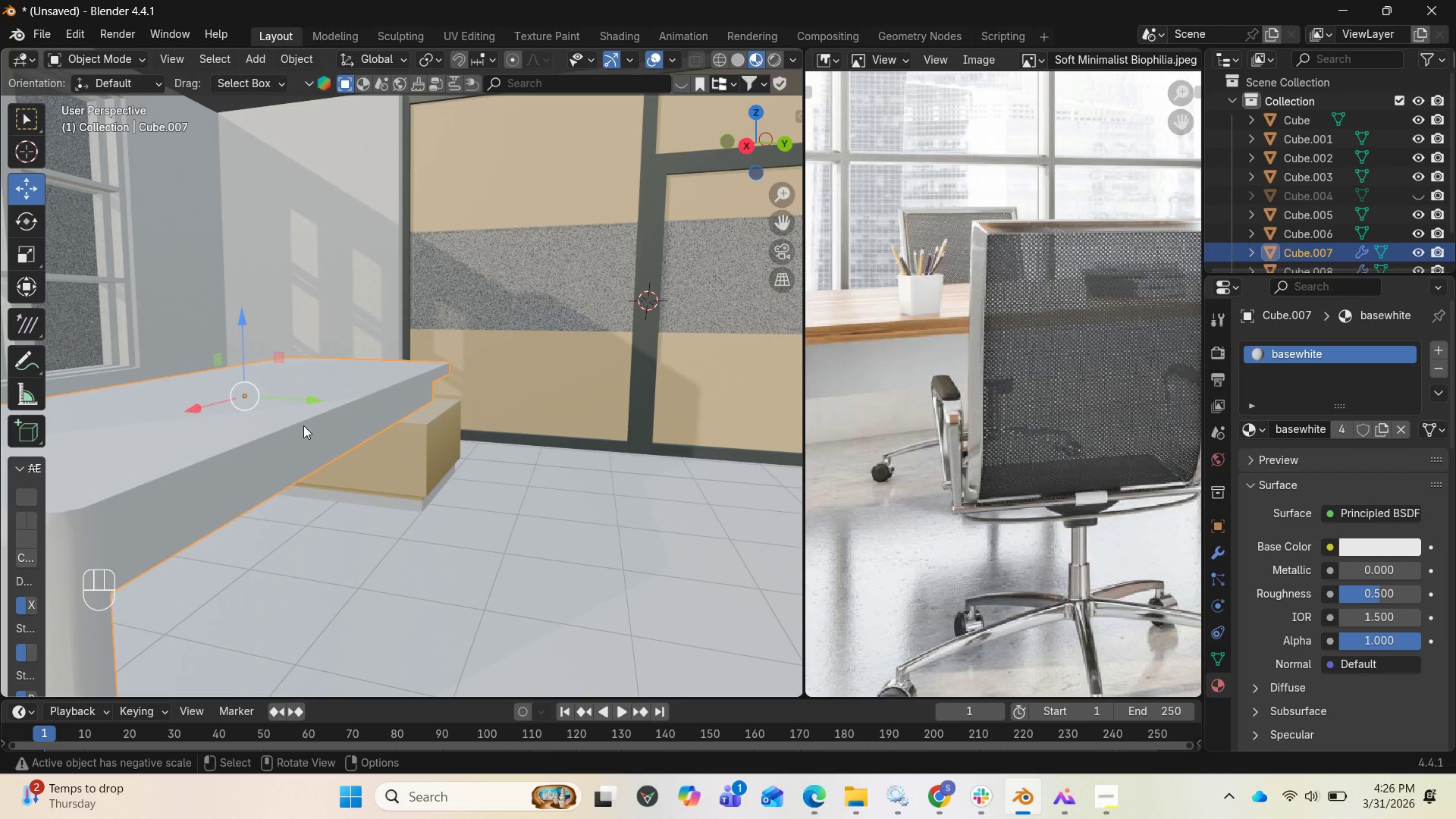 
key(Shift+ShiftLeft)
 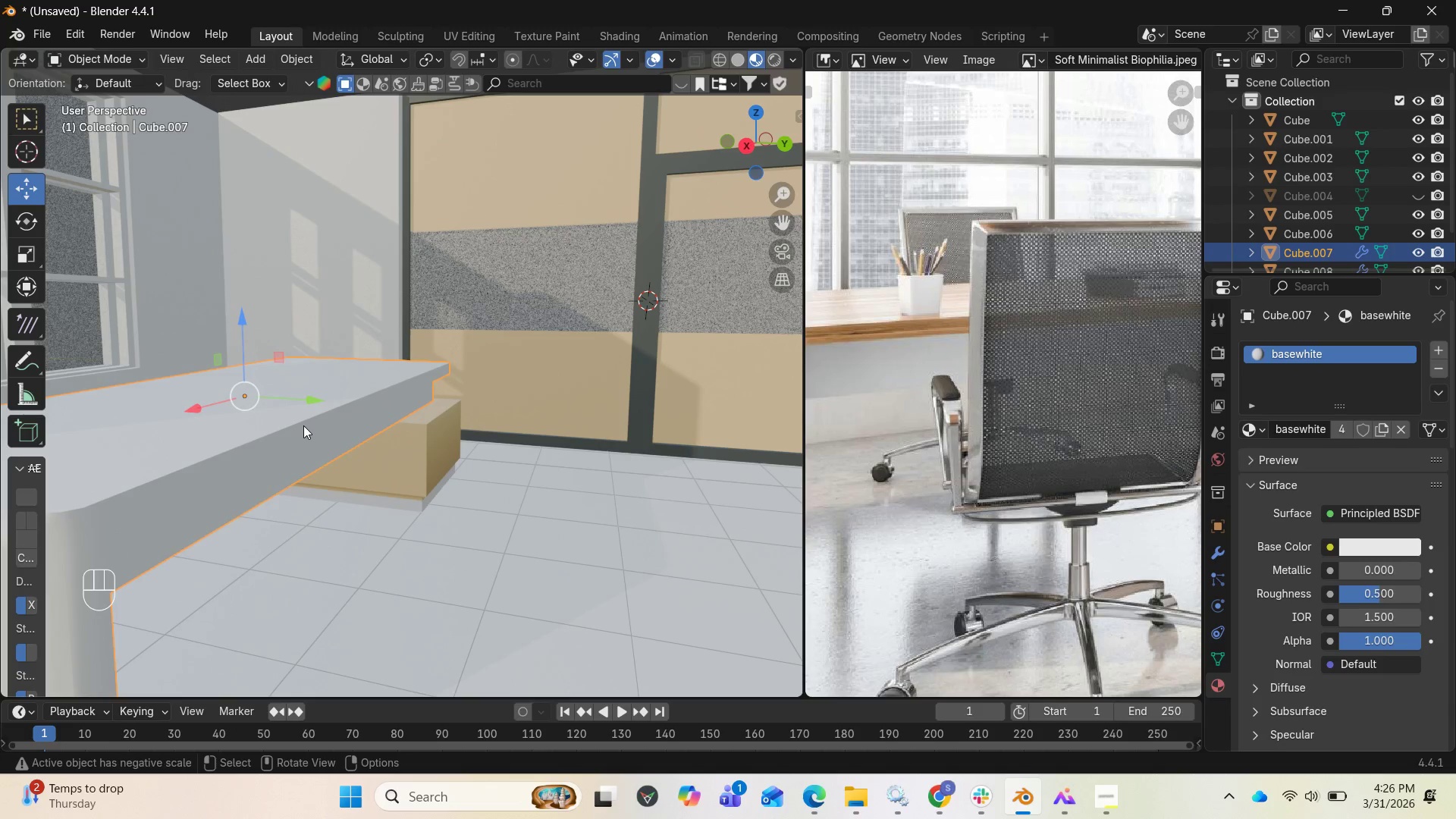 
key(CapsLock)
 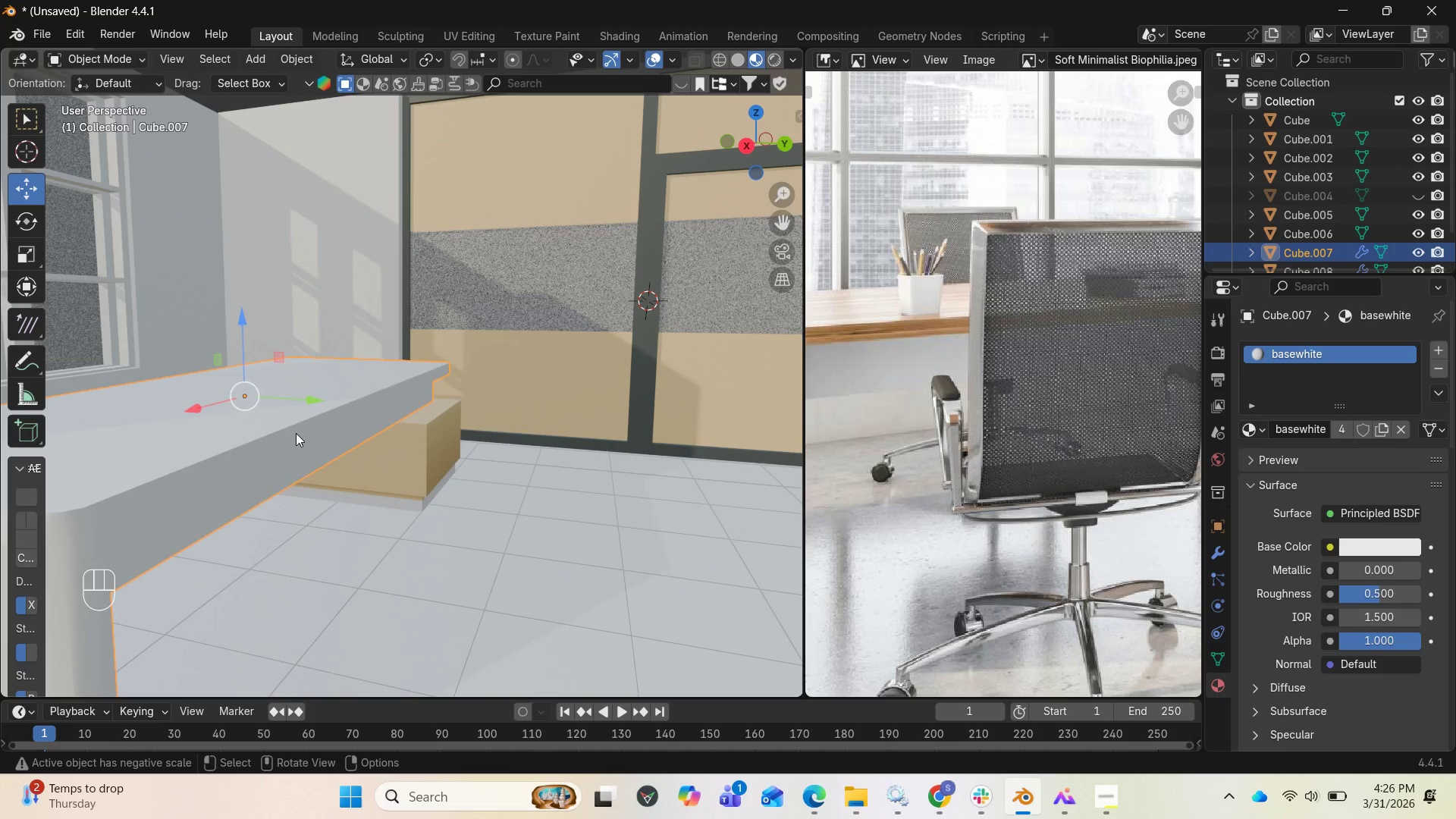 
left_click([294, 431])
 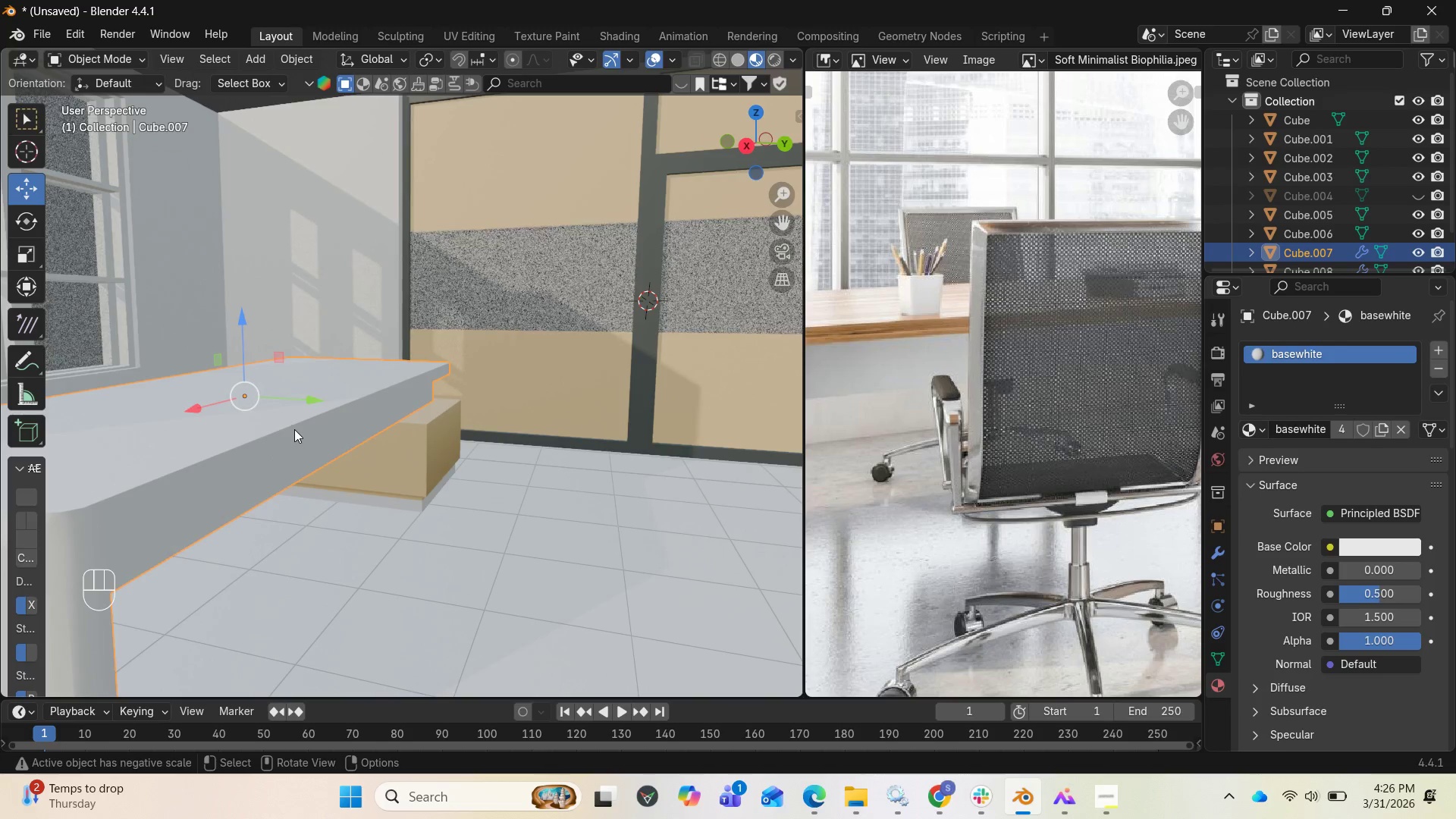 
key(CapsLock)
 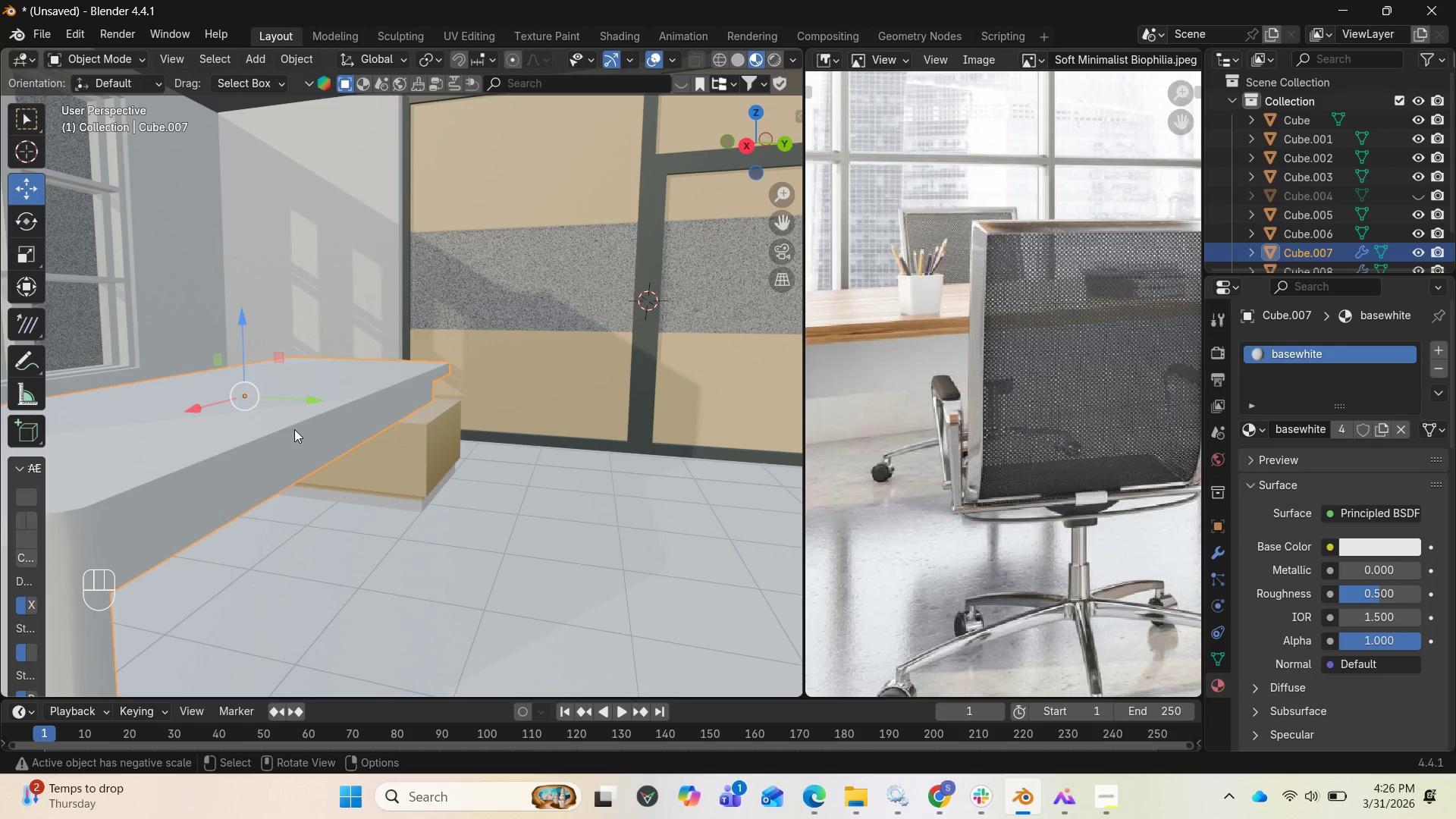 
right_click([294, 429])
 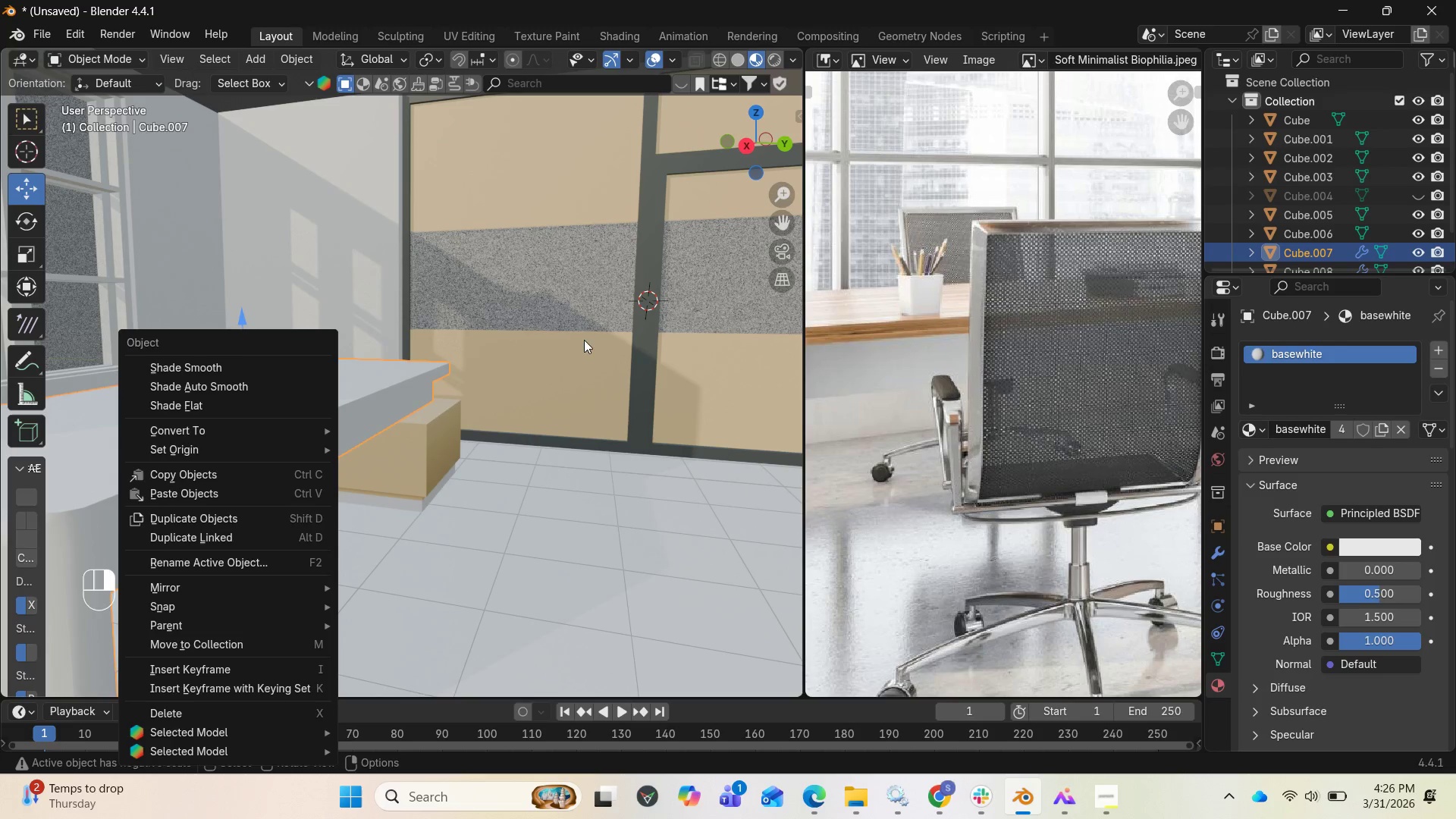 
left_click([423, 369])
 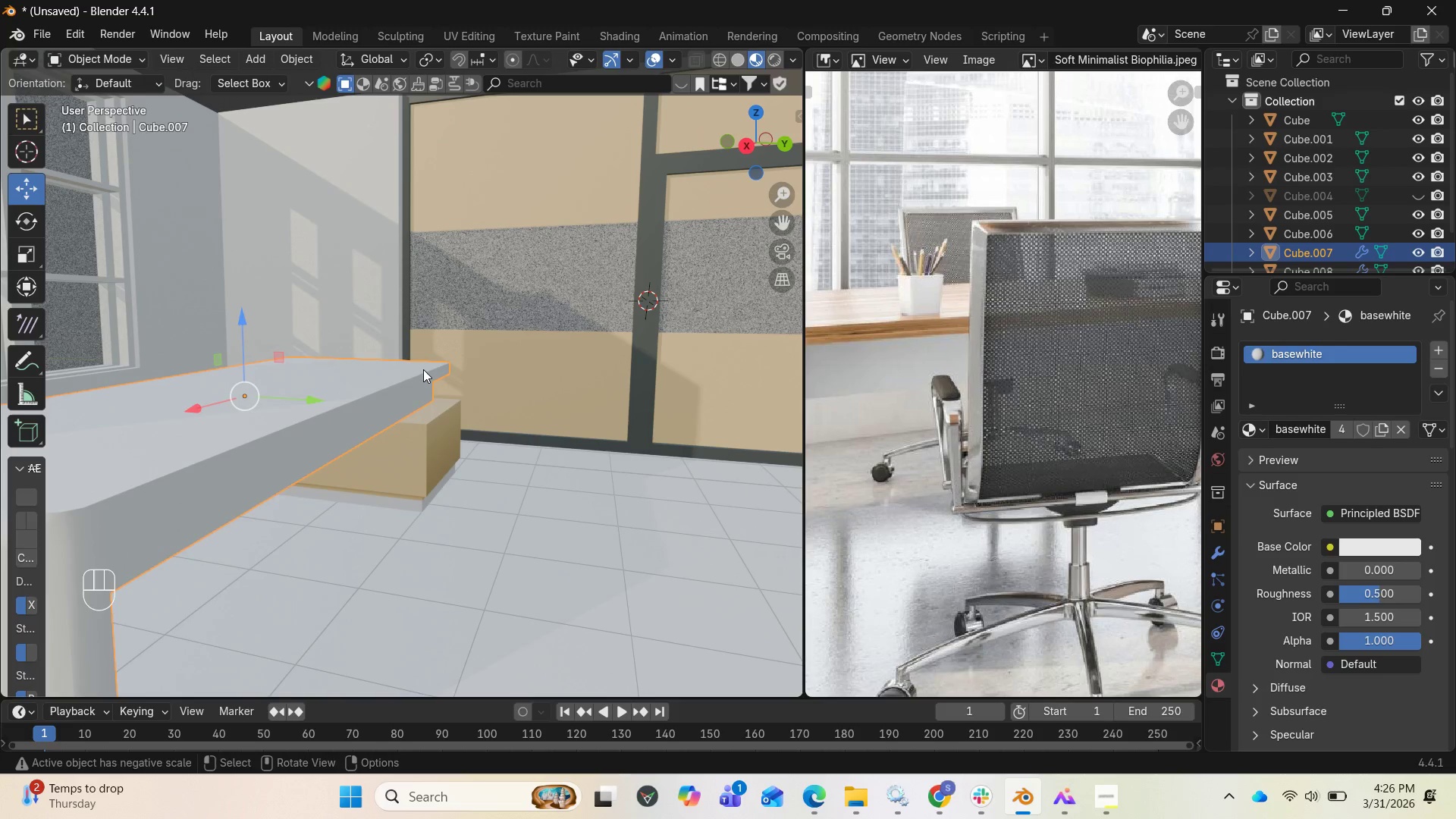 
key(CapsLock)
 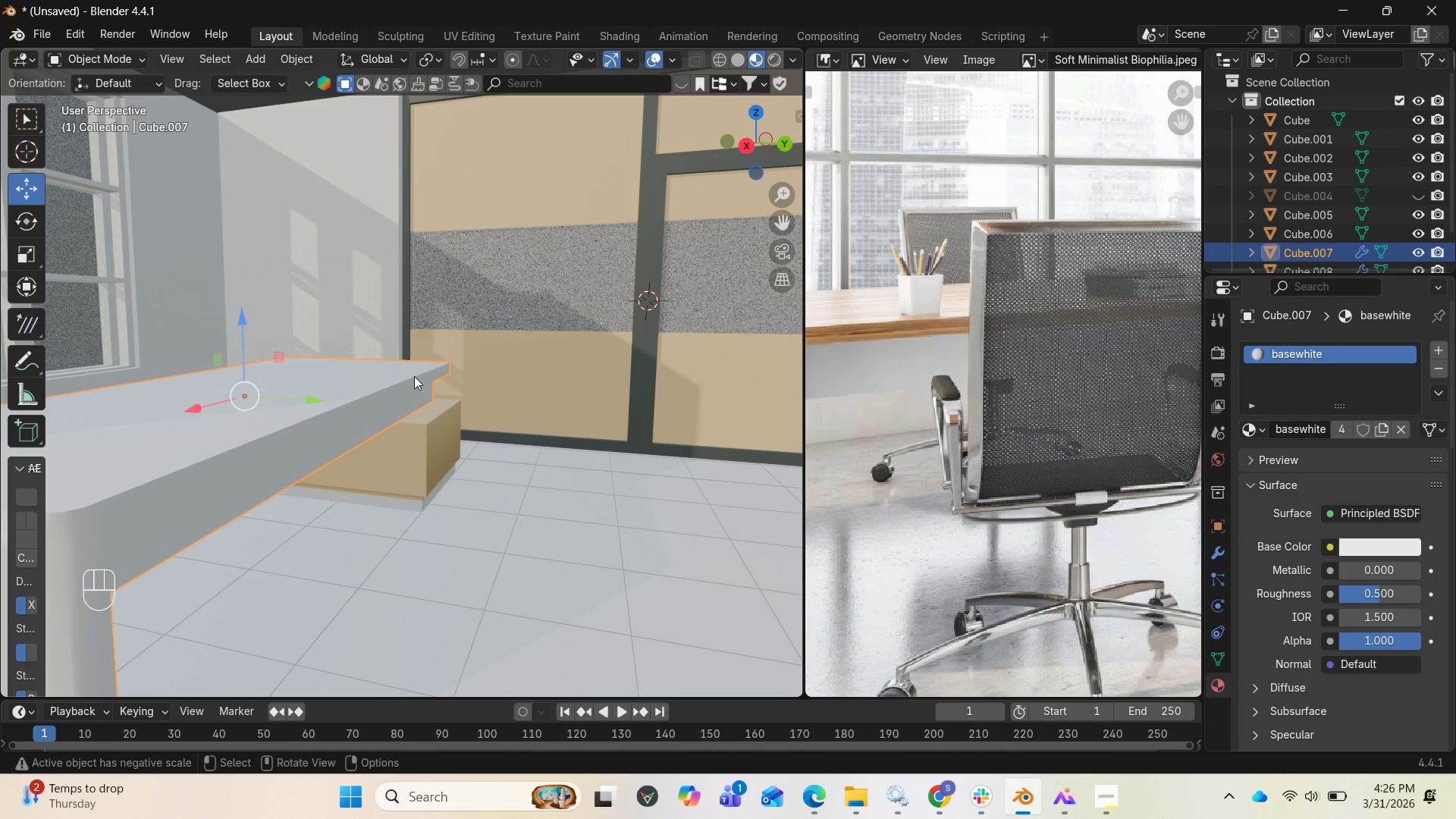 
key(Tab)
 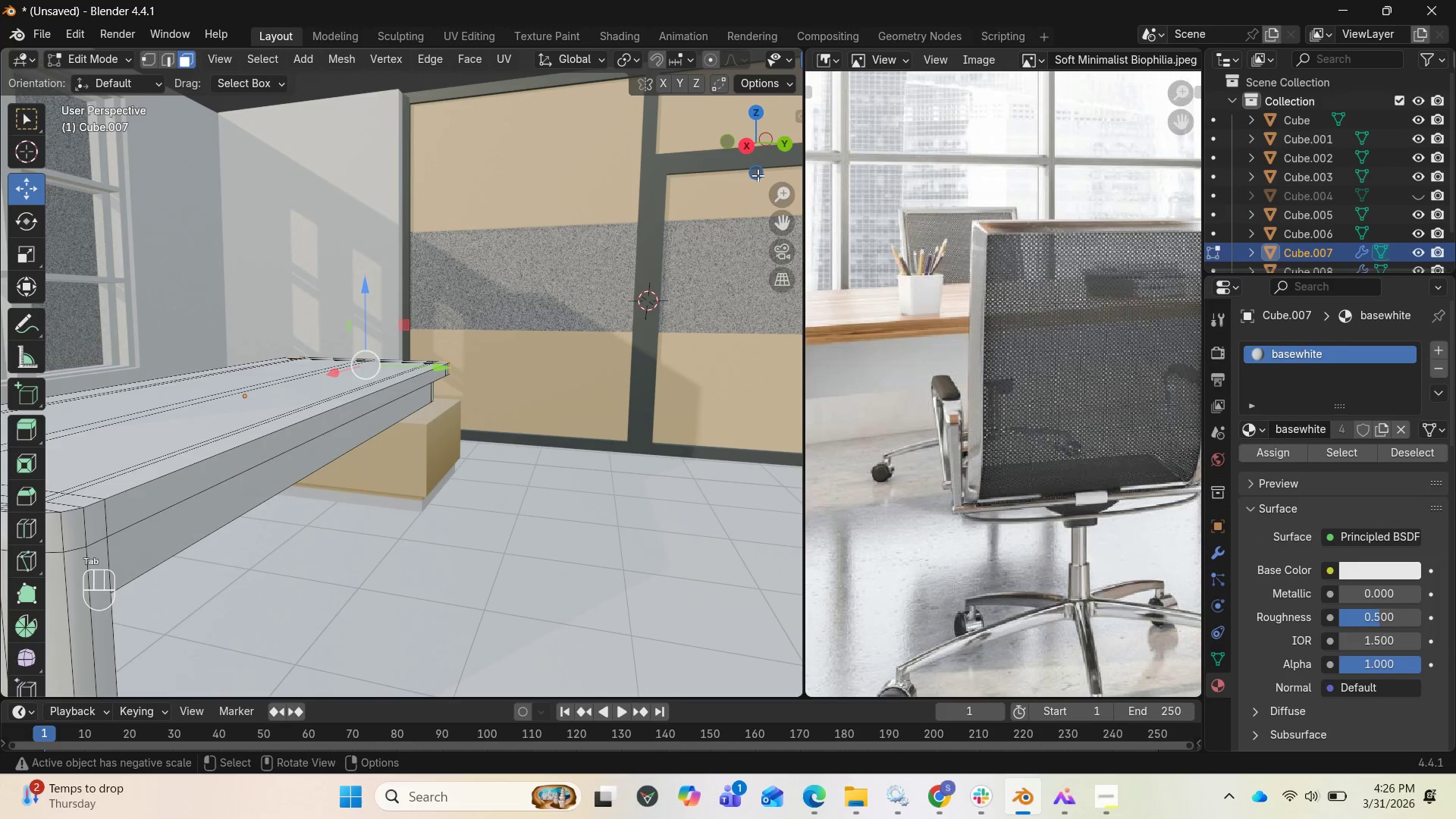 
left_click_drag(start_coordinate=[751, 139], to_coordinate=[769, 146])
 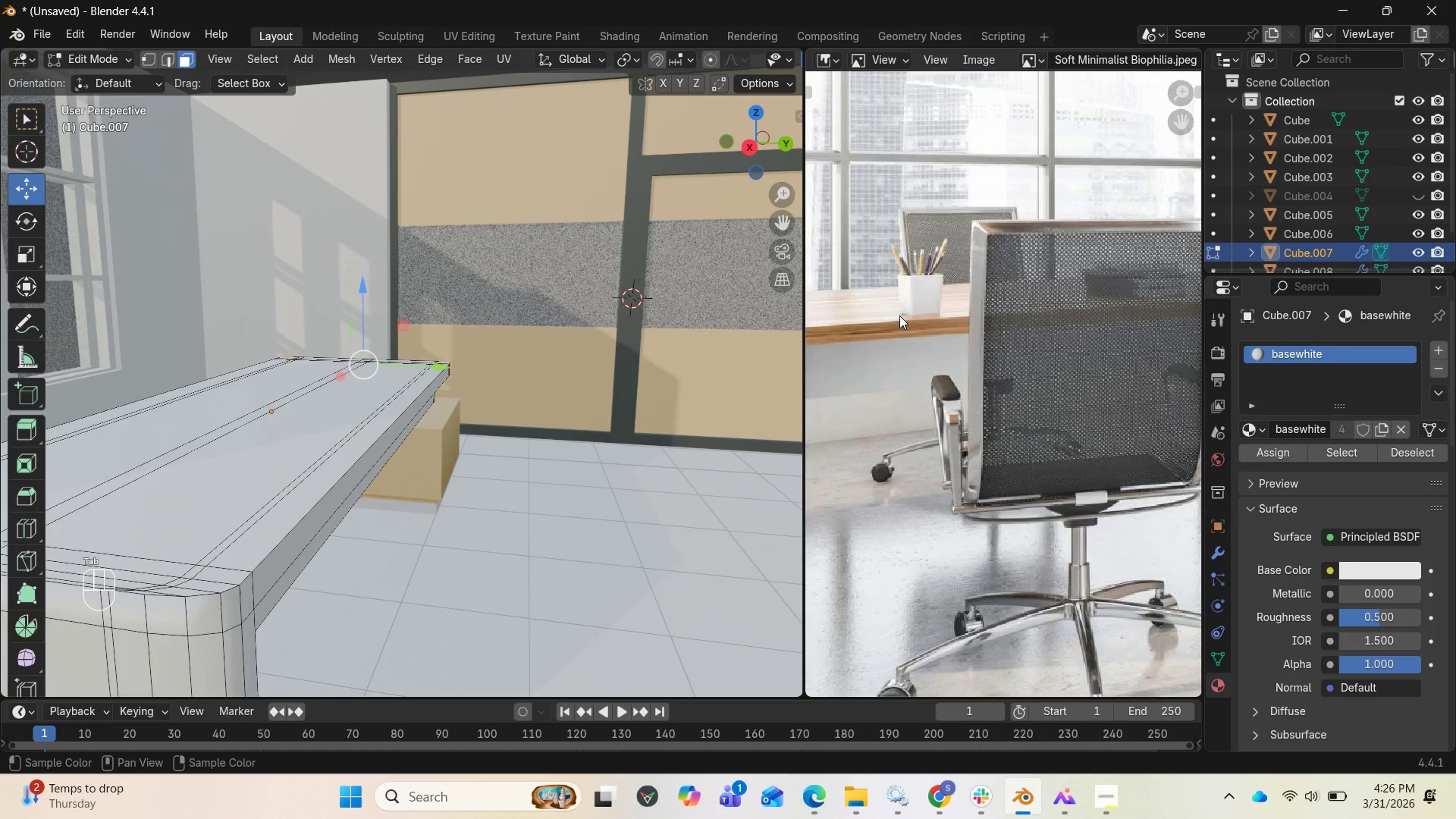 
scroll: coordinate [923, 377], scroll_direction: down, amount: 4.0
 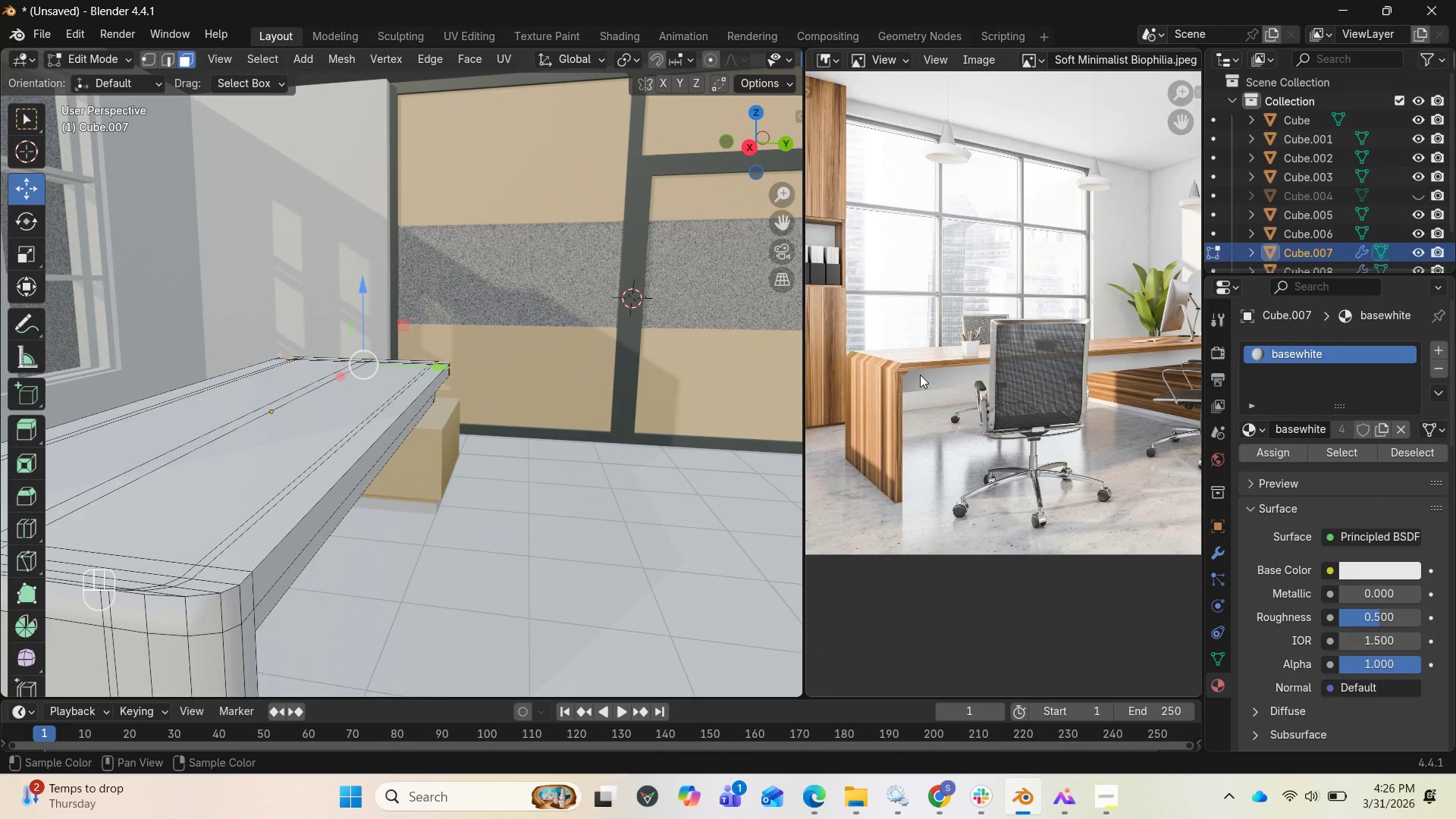 
scroll: coordinate [920, 375], scroll_direction: up, amount: 1.0
 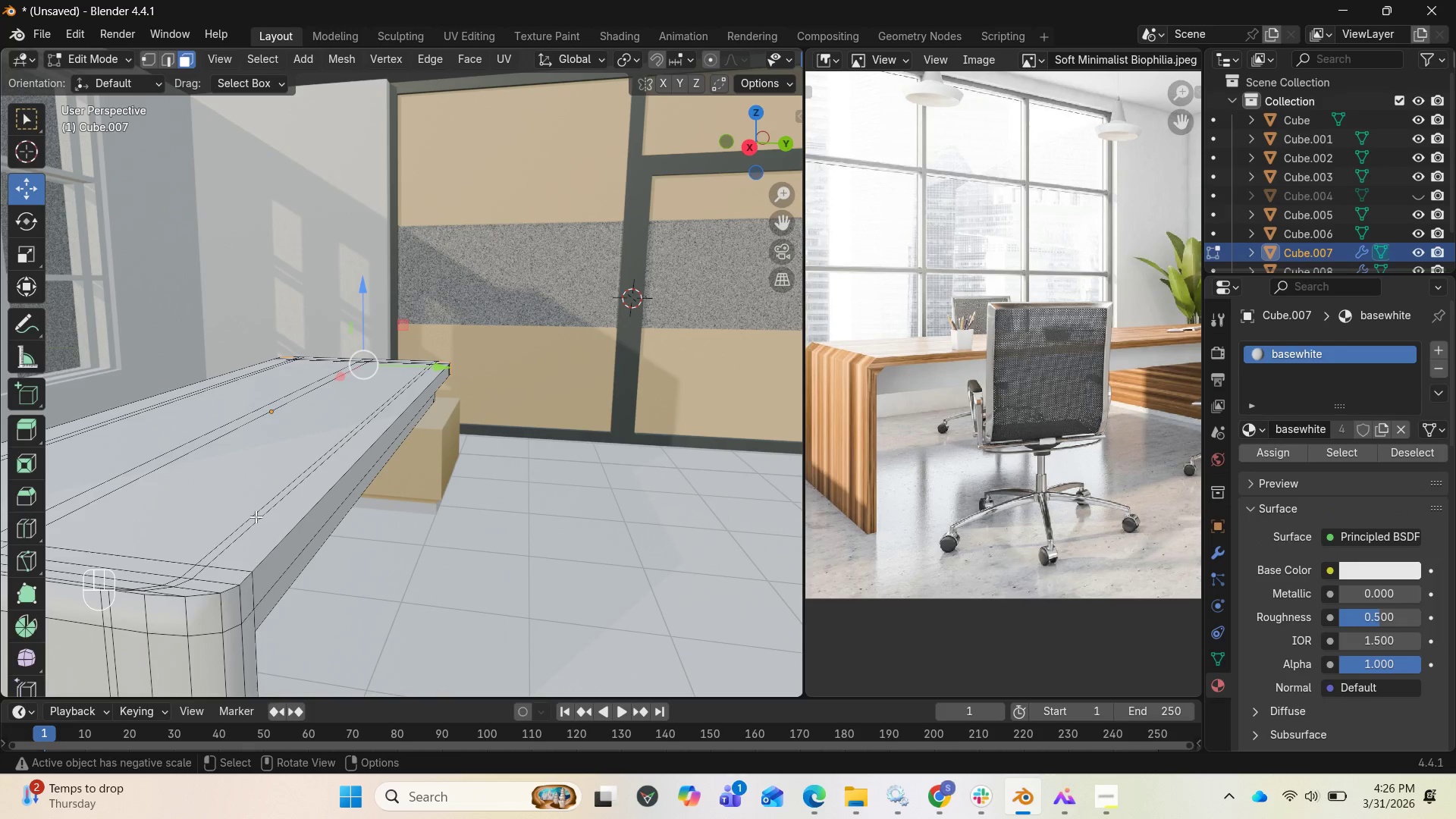 
left_click([256, 516])
 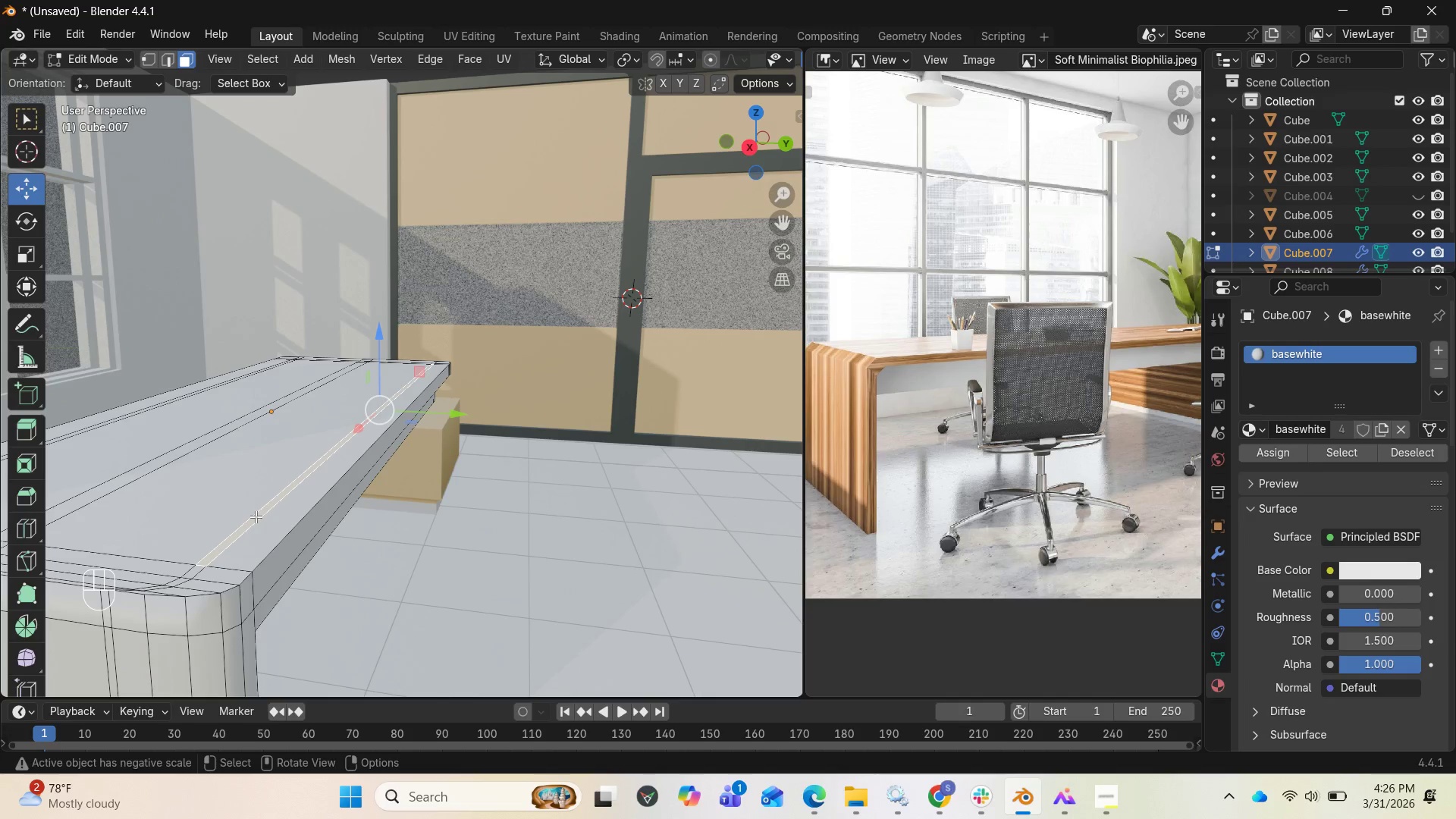 
key(A)
 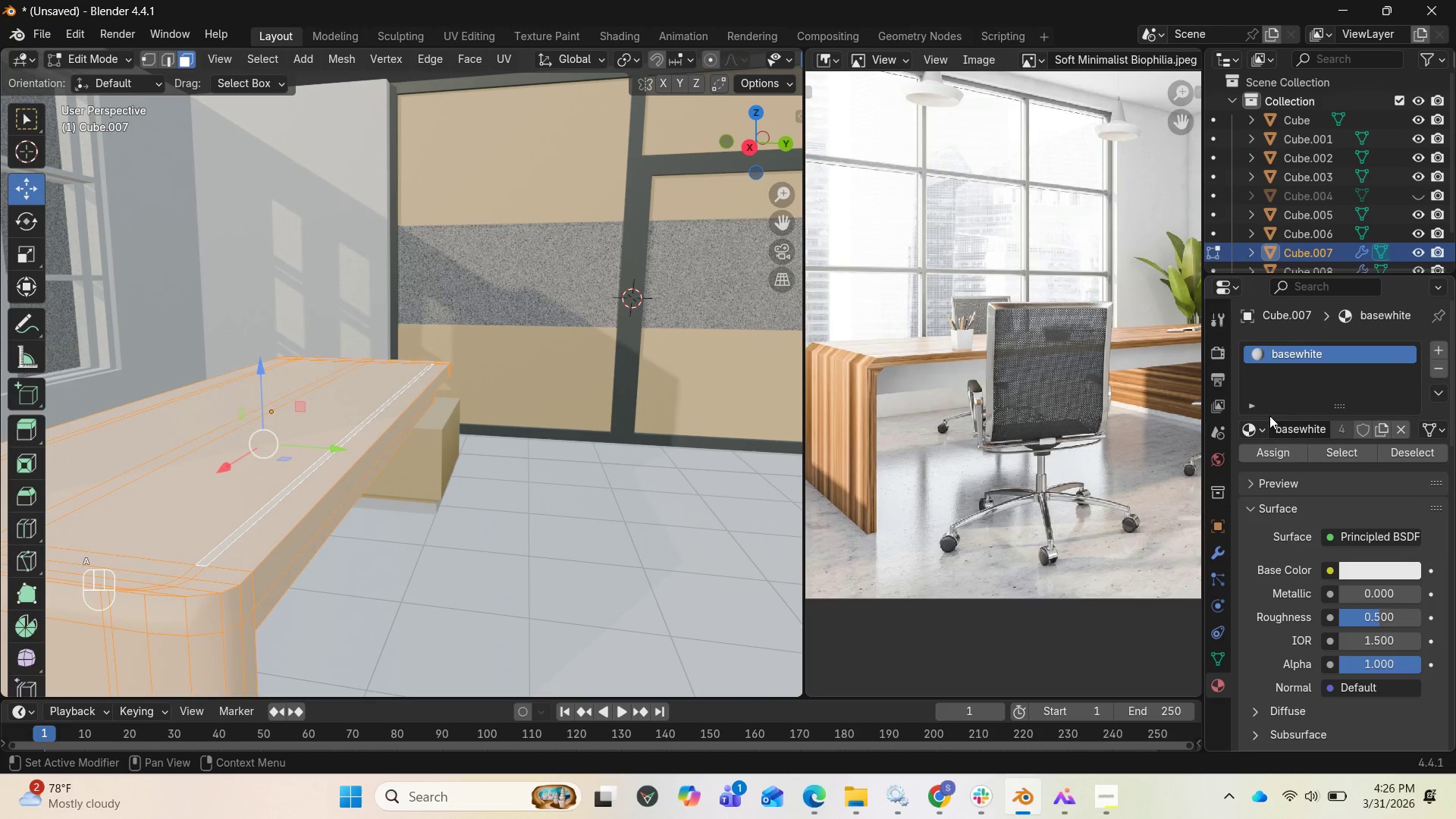 
left_click([1261, 427])
 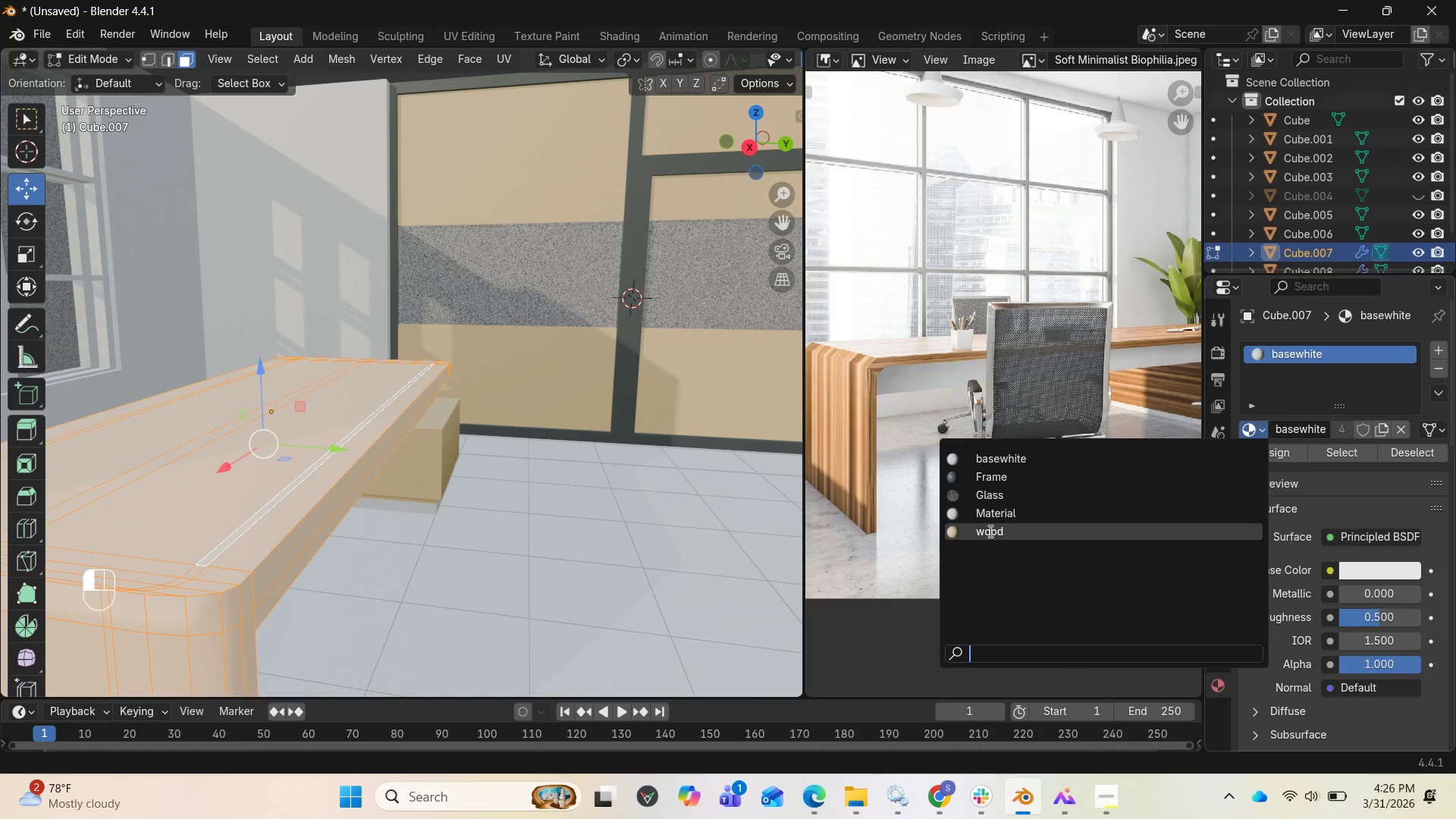 
left_click([989, 531])
 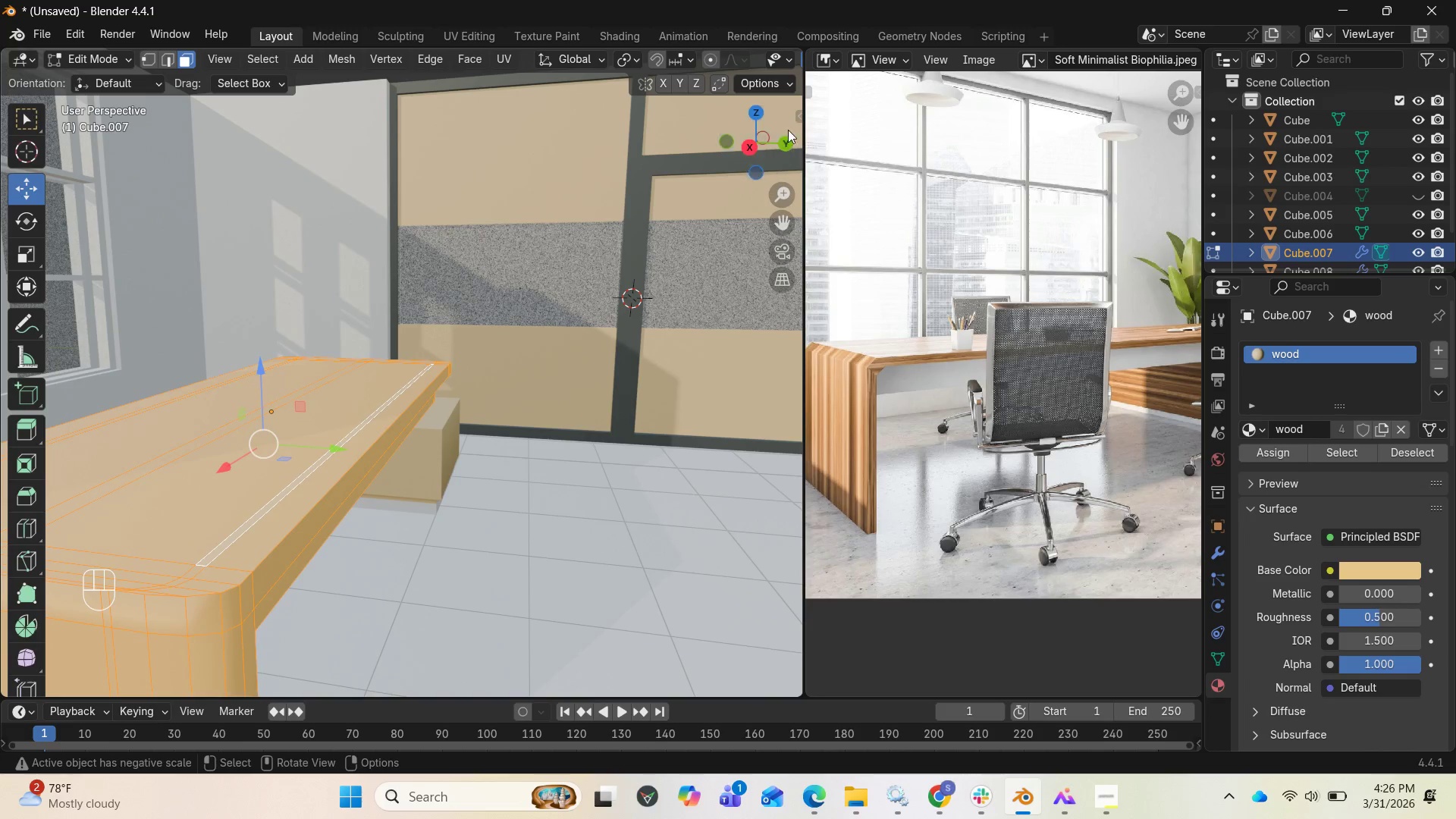 
left_click_drag(start_coordinate=[773, 135], to_coordinate=[755, 105])
 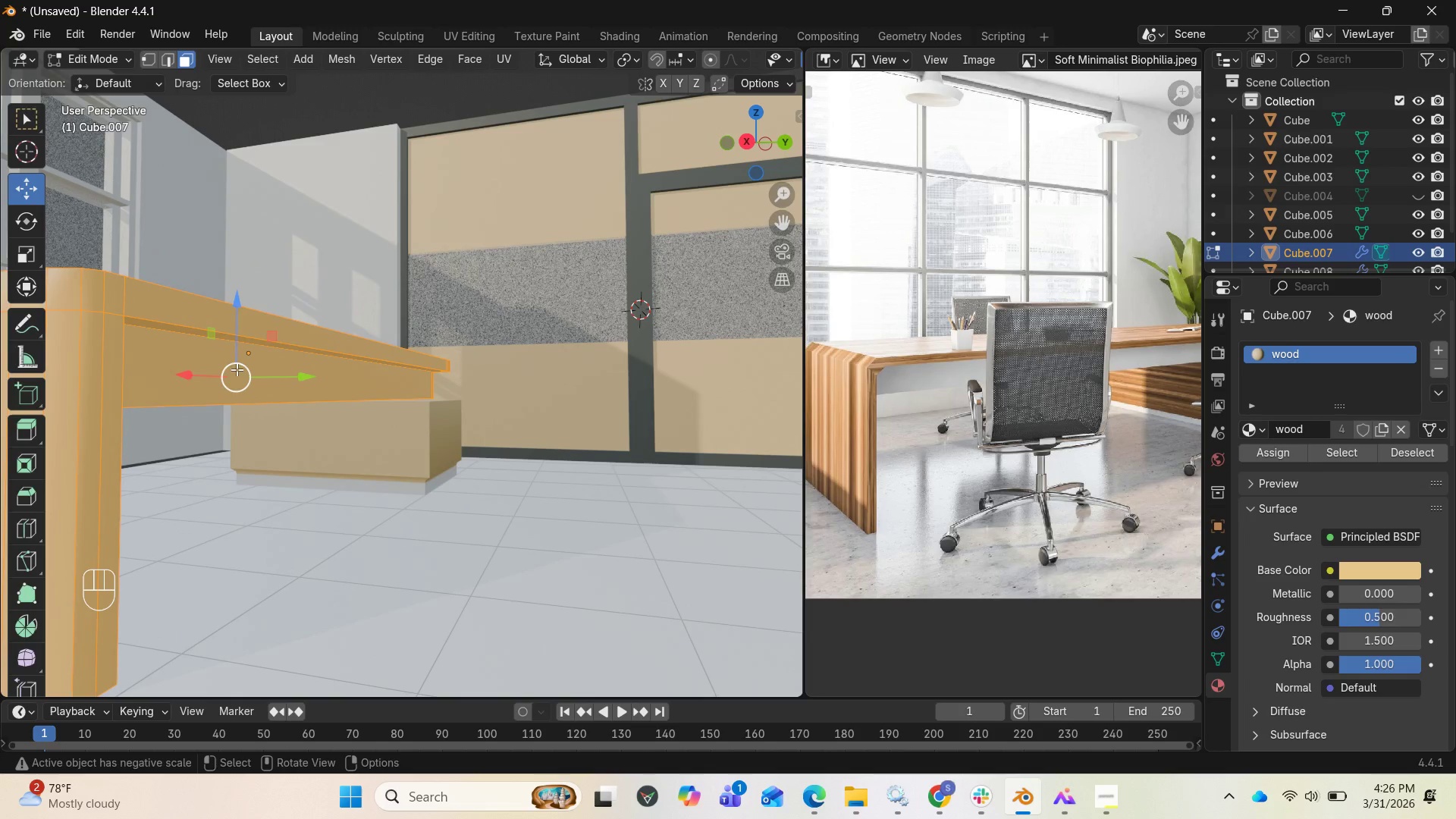 
left_click([242, 369])
 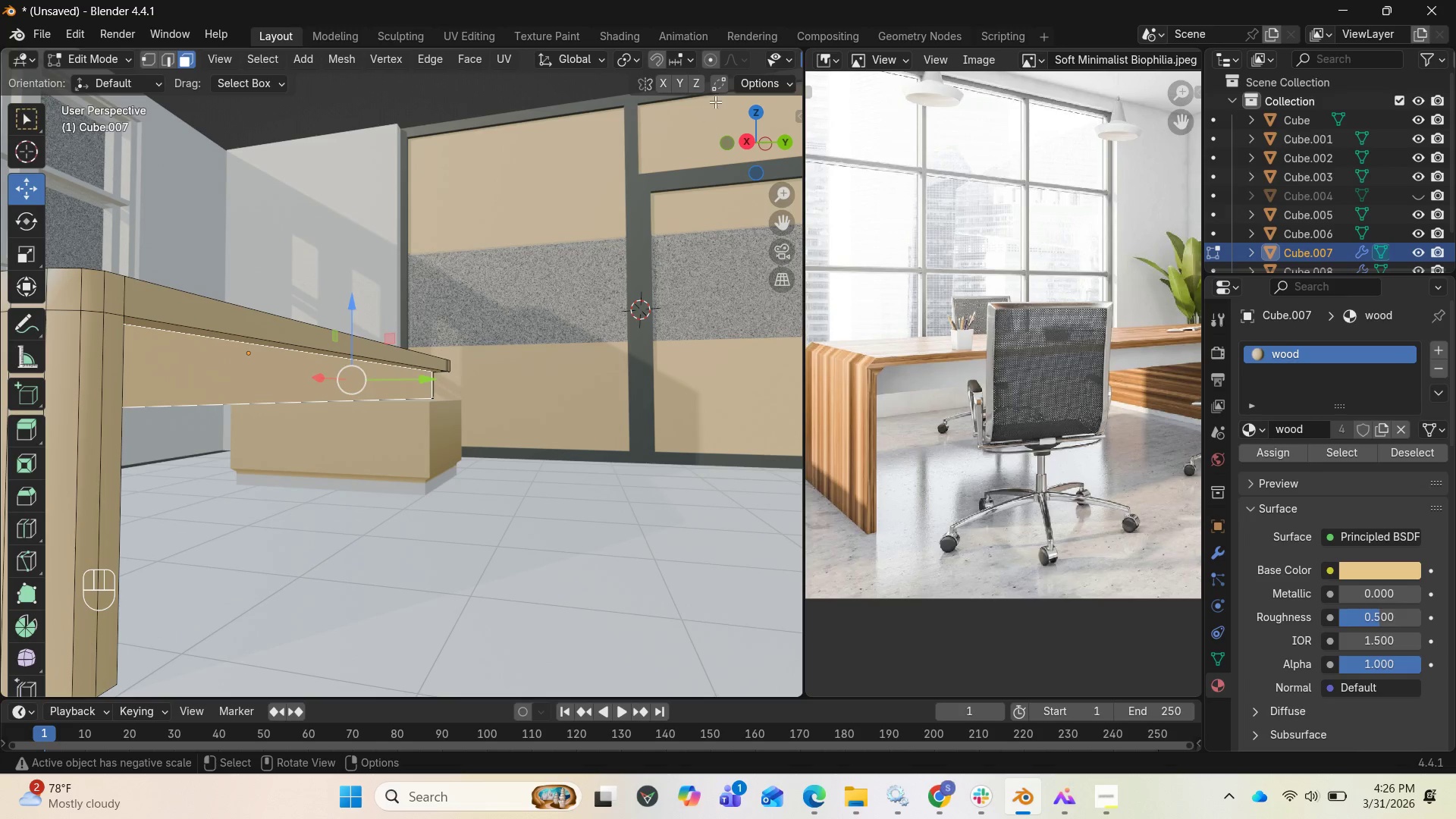 
left_click_drag(start_coordinate=[763, 125], to_coordinate=[639, 142])
 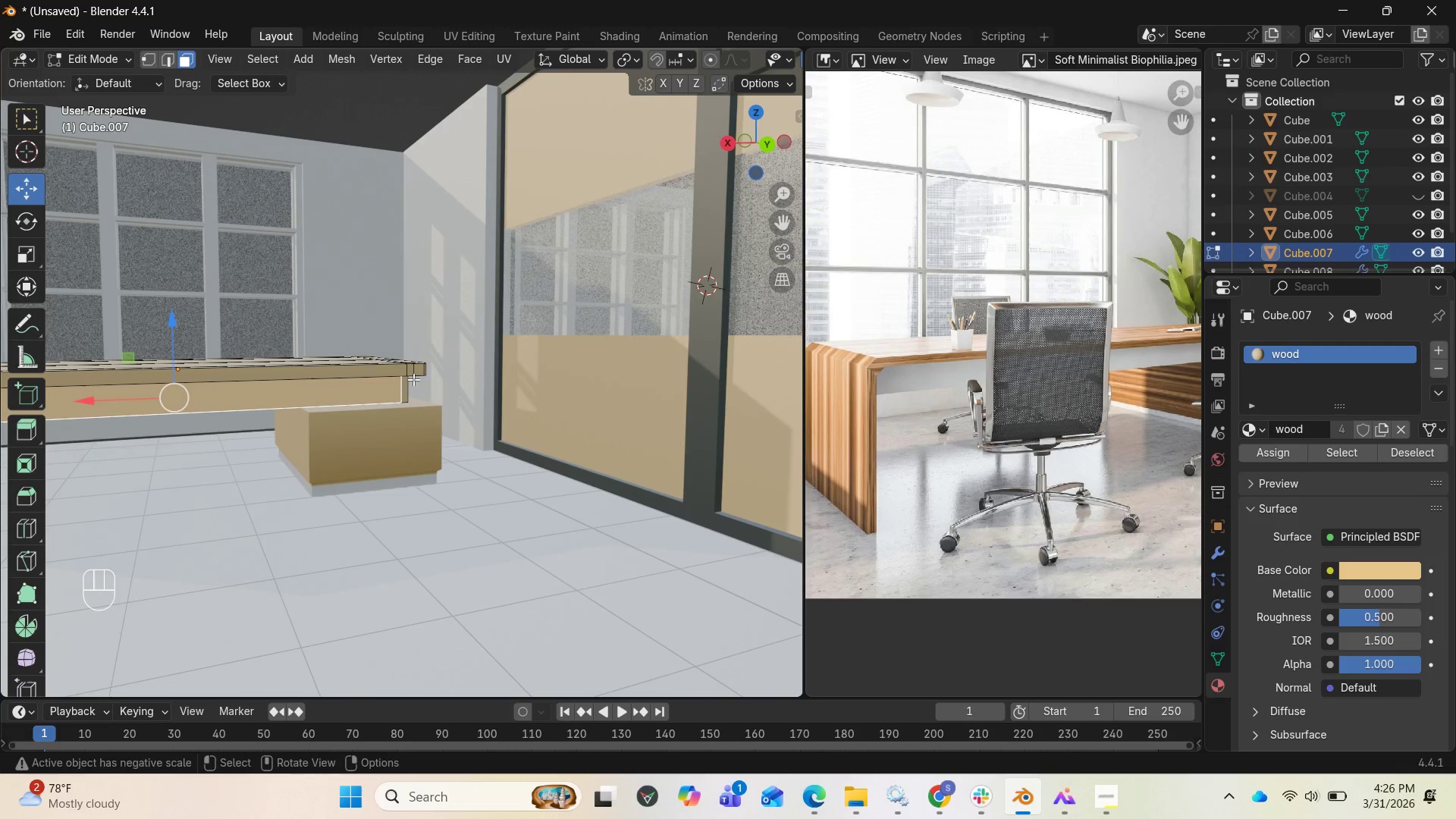 
hold_key(key=AltLeft, duration=1.47)
left_click([400, 388])
 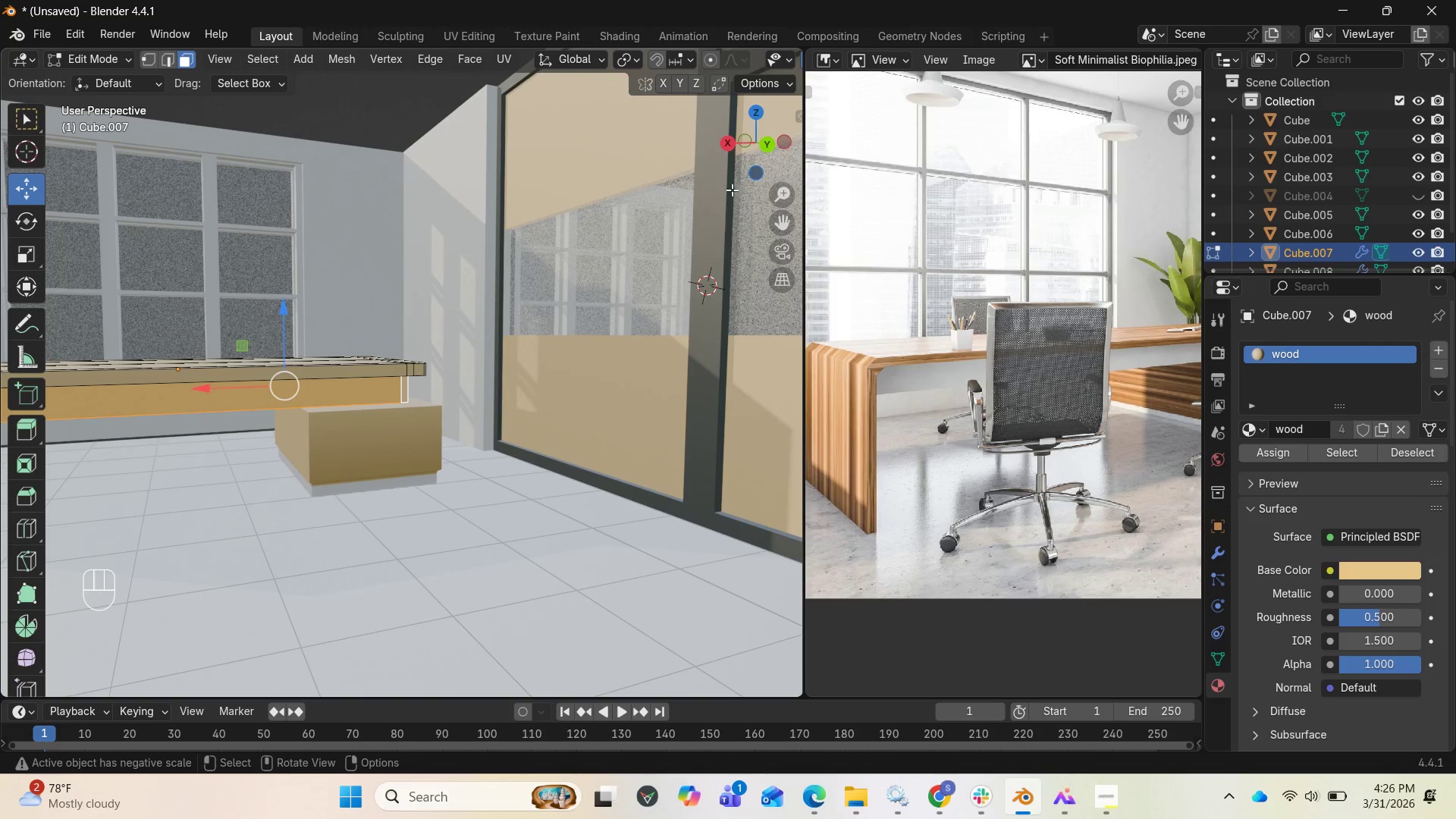 
left_click_drag(start_coordinate=[748, 152], to_coordinate=[701, 129])
 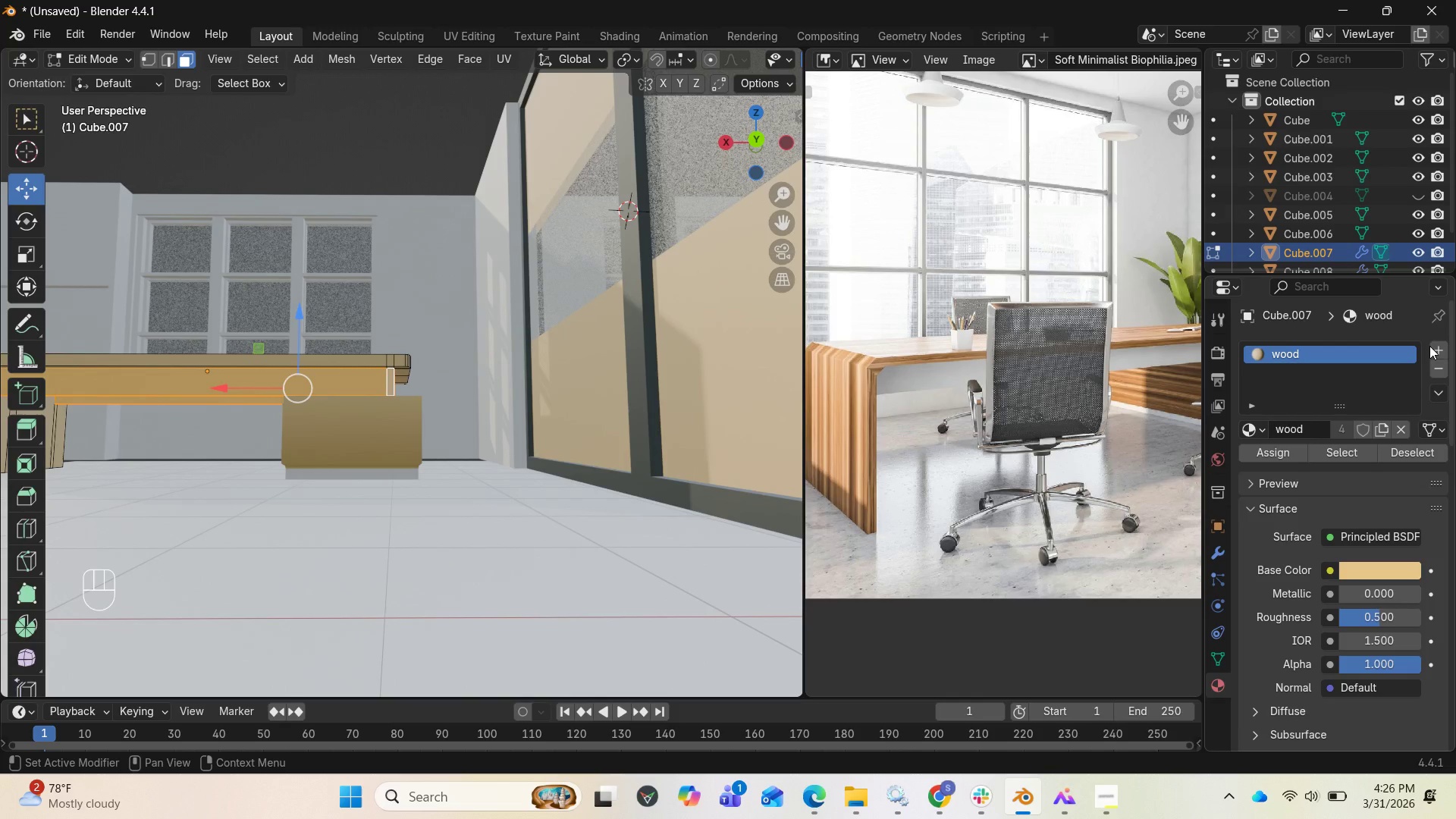 
left_click([1433, 345])
 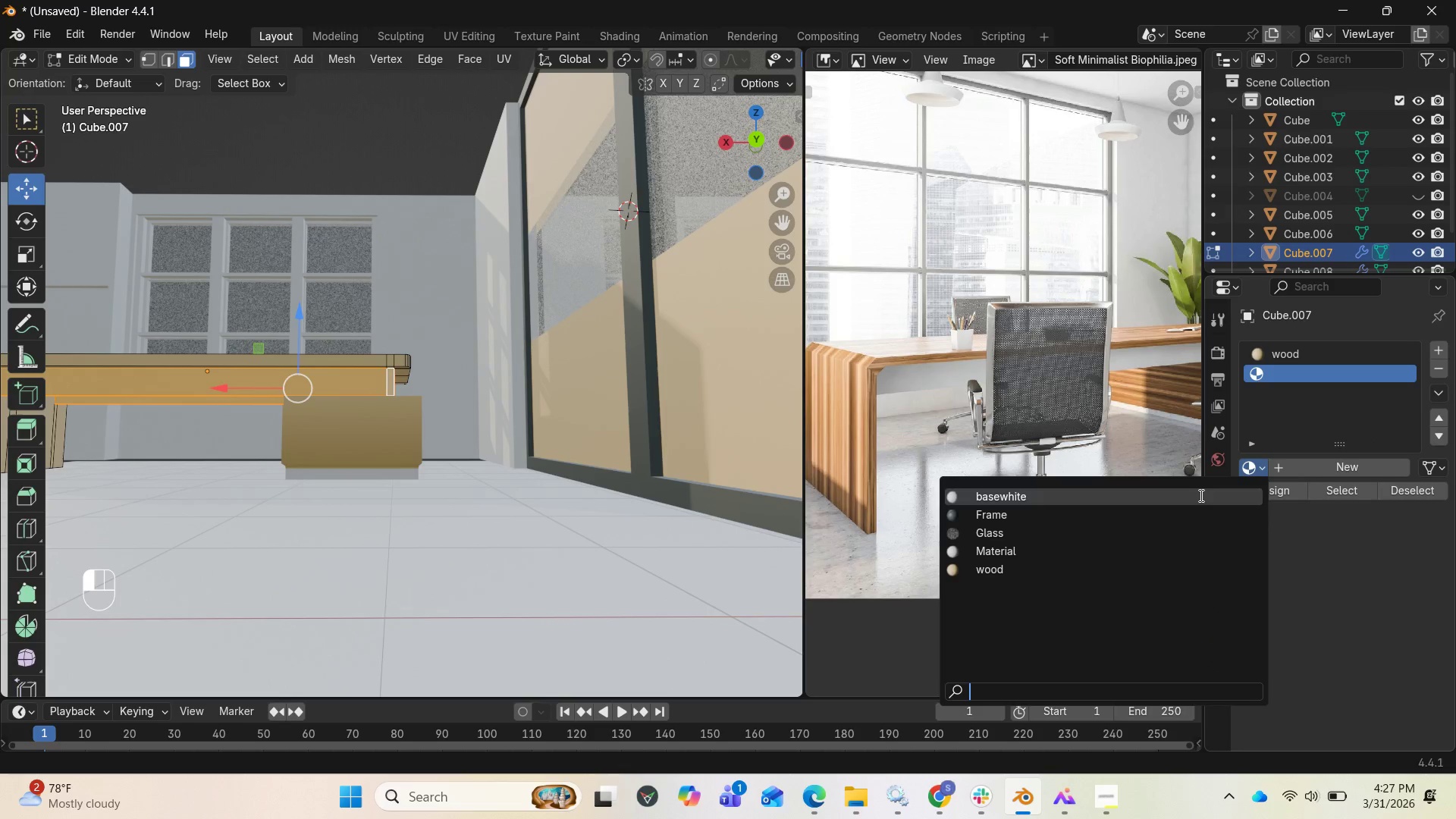 
mouse_move([1005, 538])
 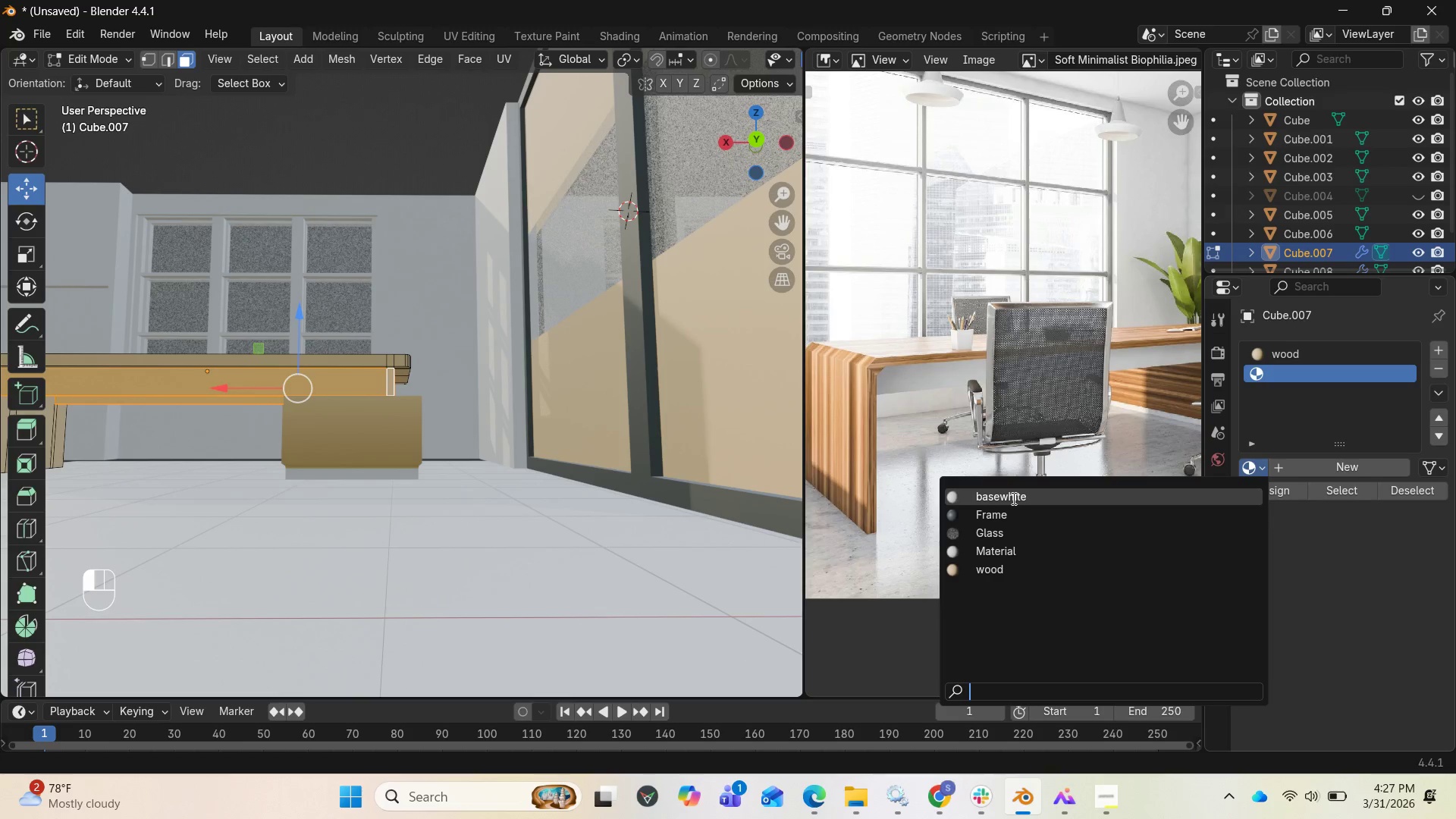 
left_click([1012, 498])
 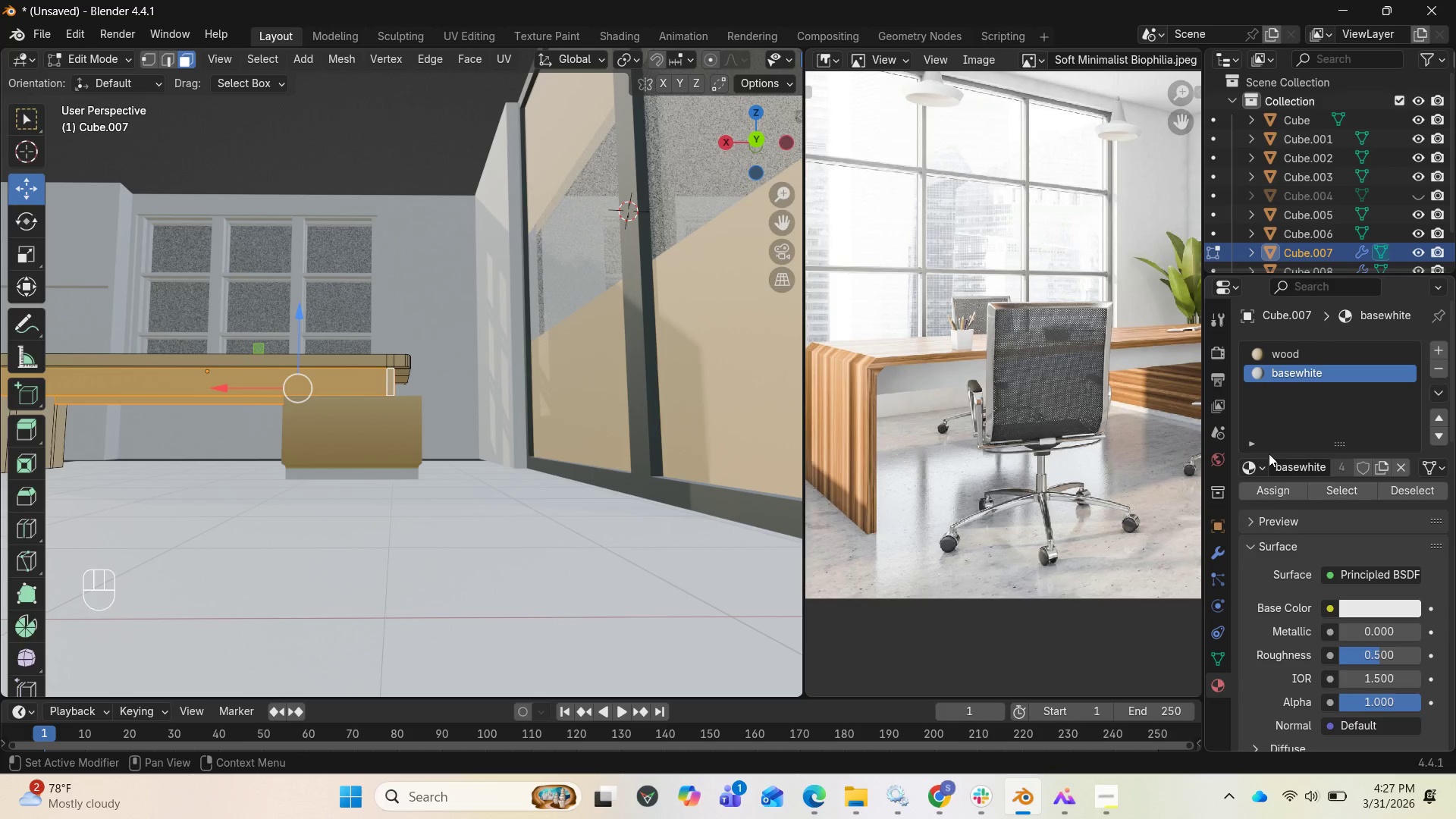 
left_click([1264, 494])
 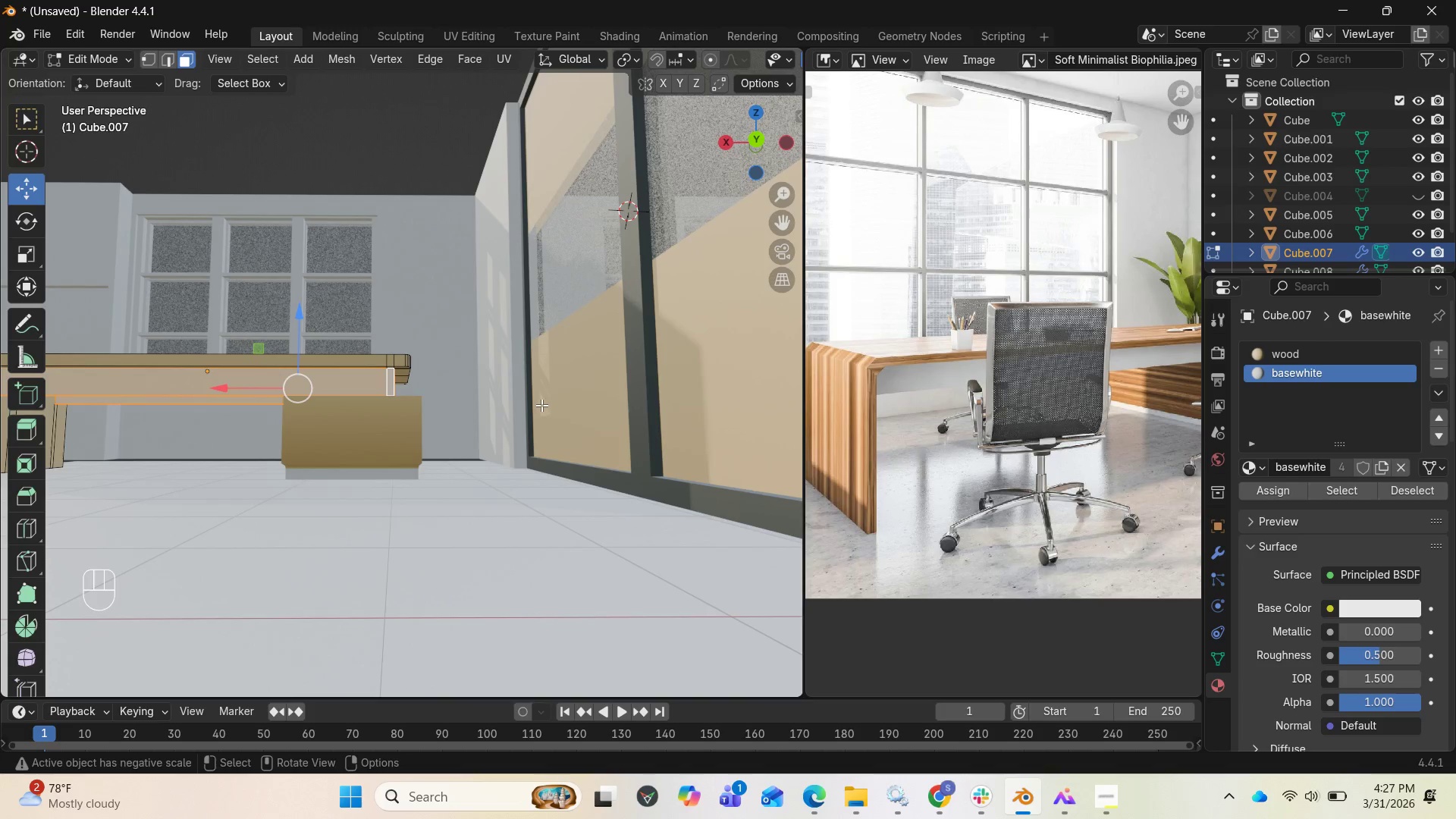 
key(Tab)
 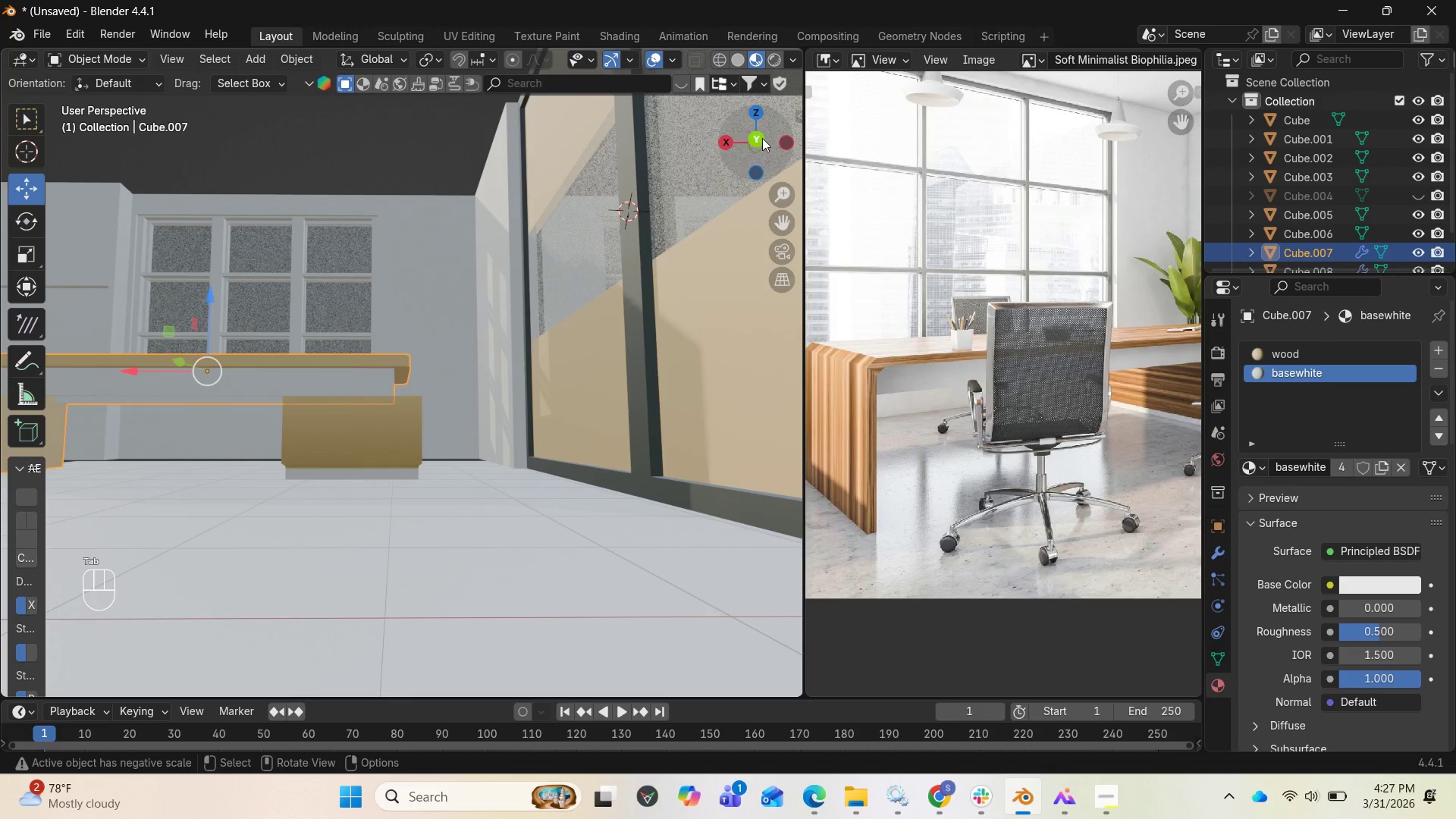 
left_click_drag(start_coordinate=[755, 148], to_coordinate=[24, 205])
 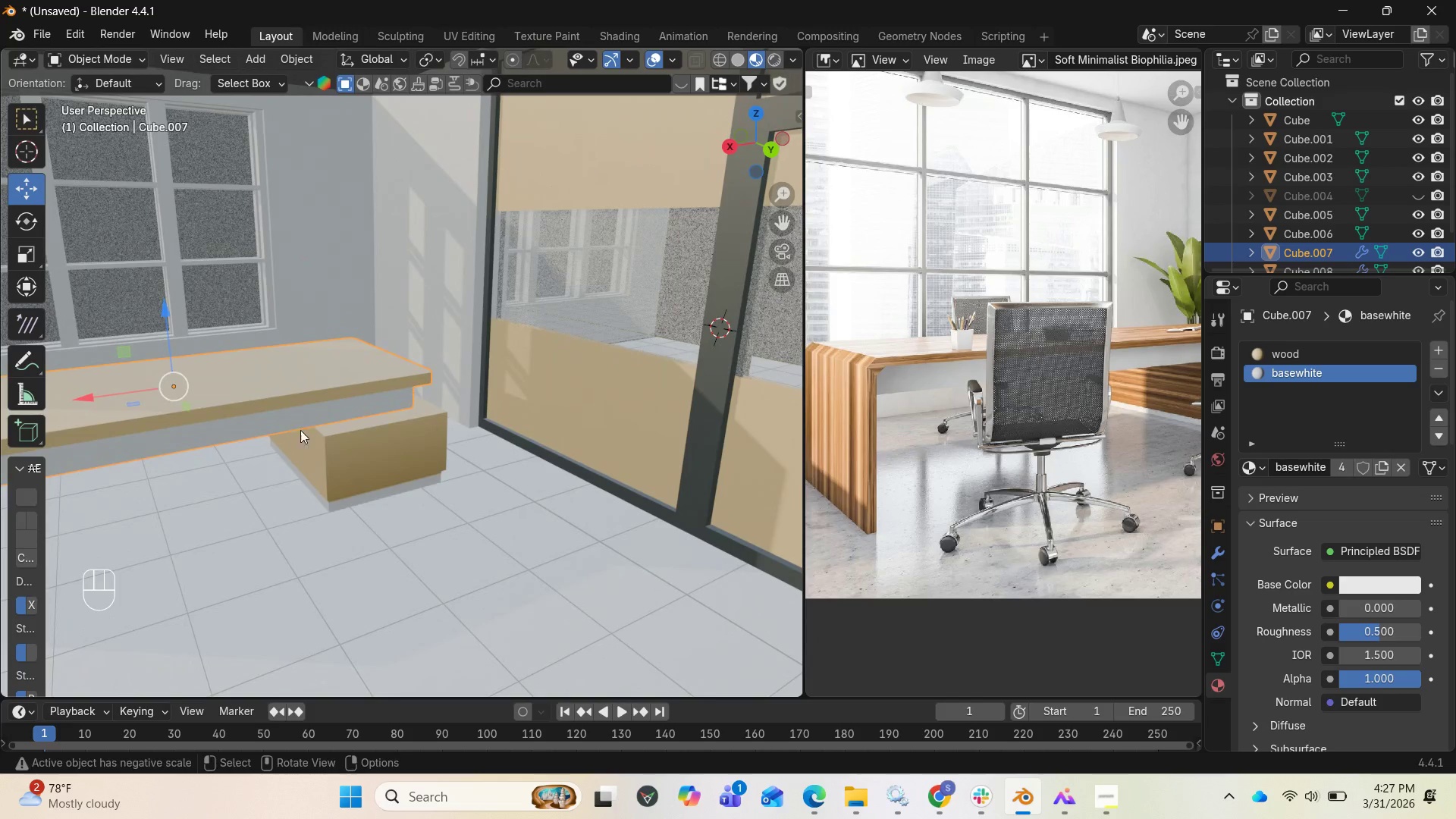 
hold_key(key=ShiftLeft, duration=0.92)
left_click([332, 441])
 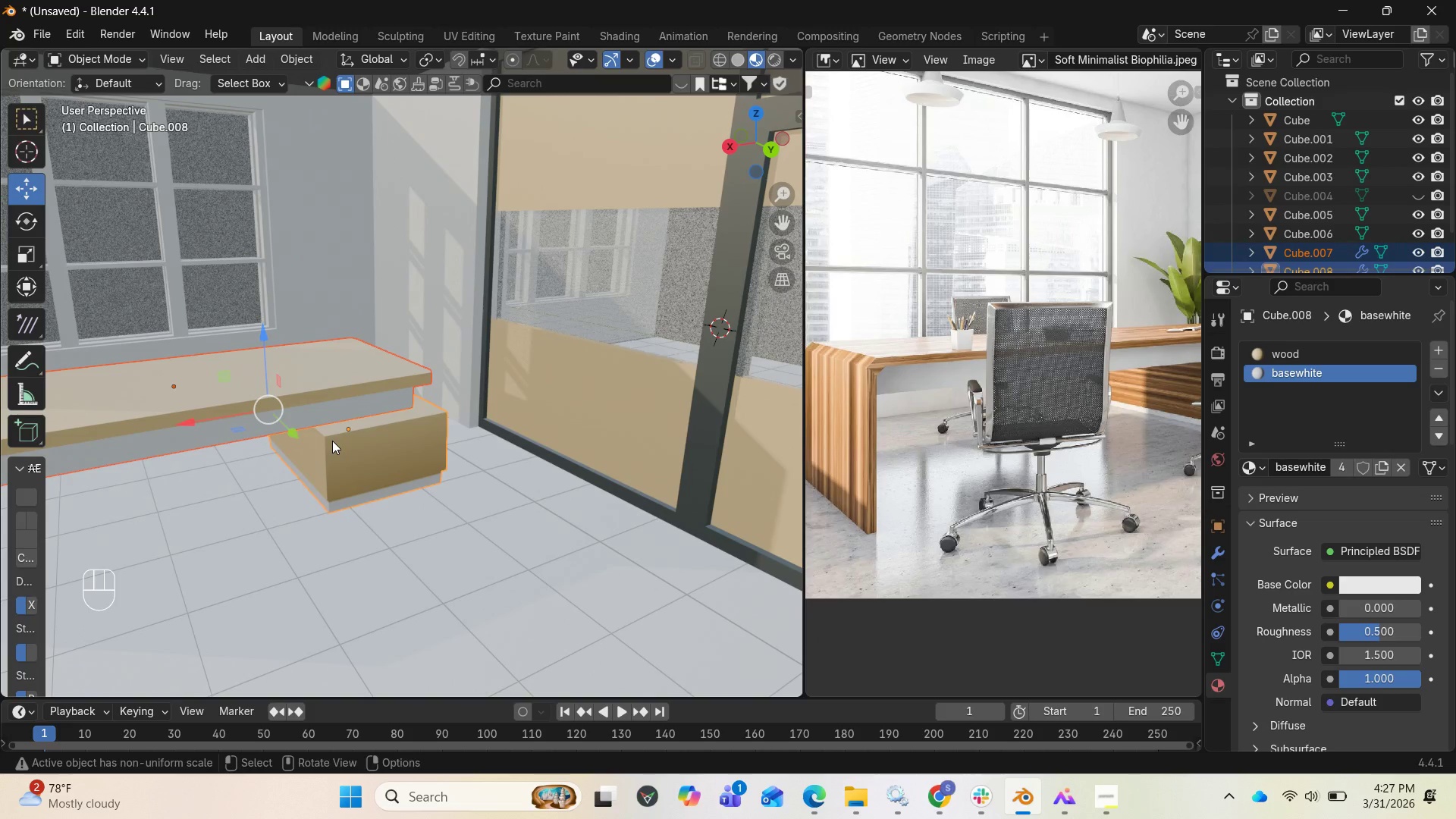 
key(Control+J)
 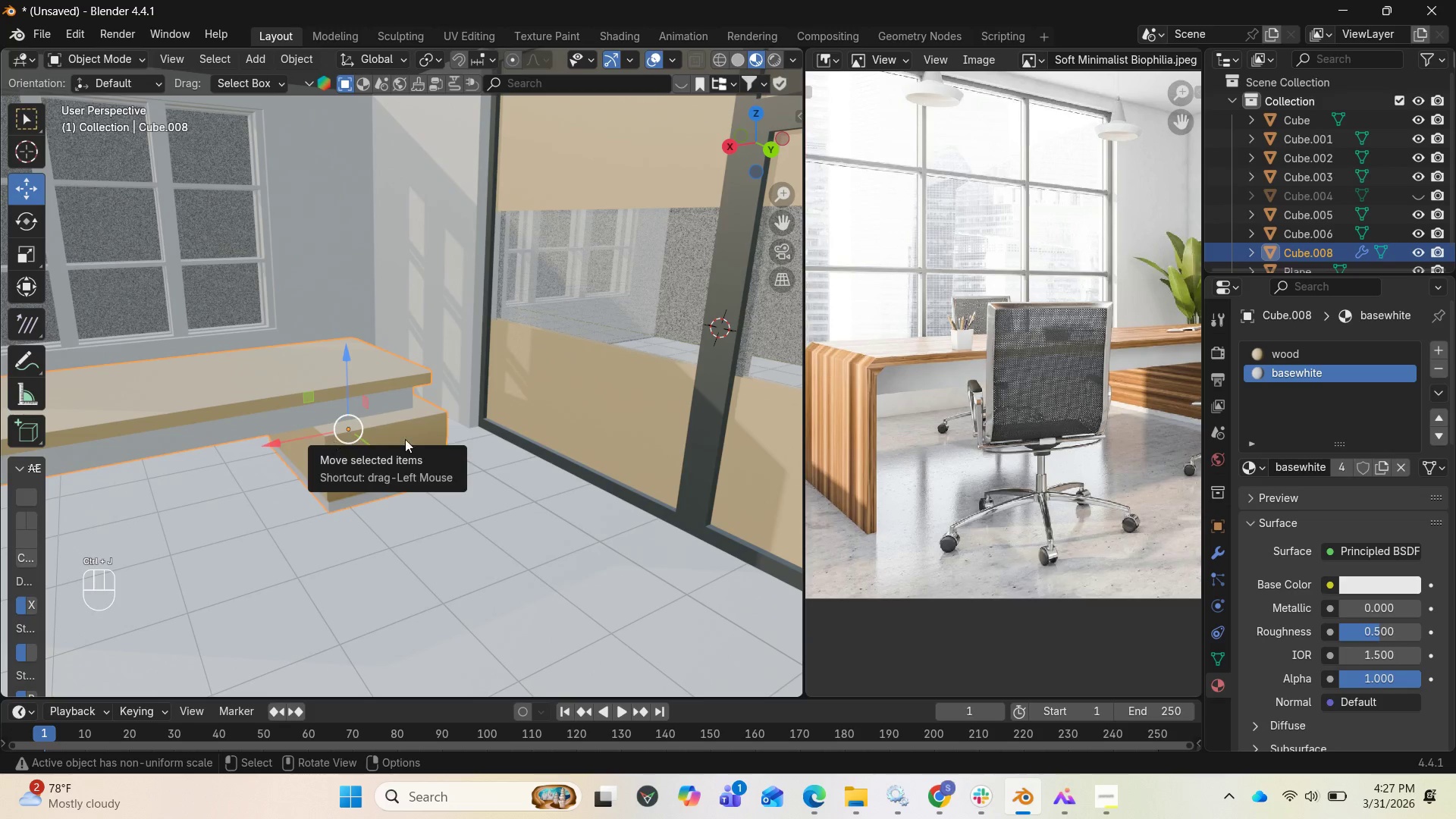 
scroll: coordinate [463, 470], scroll_direction: down, amount: 3.0
 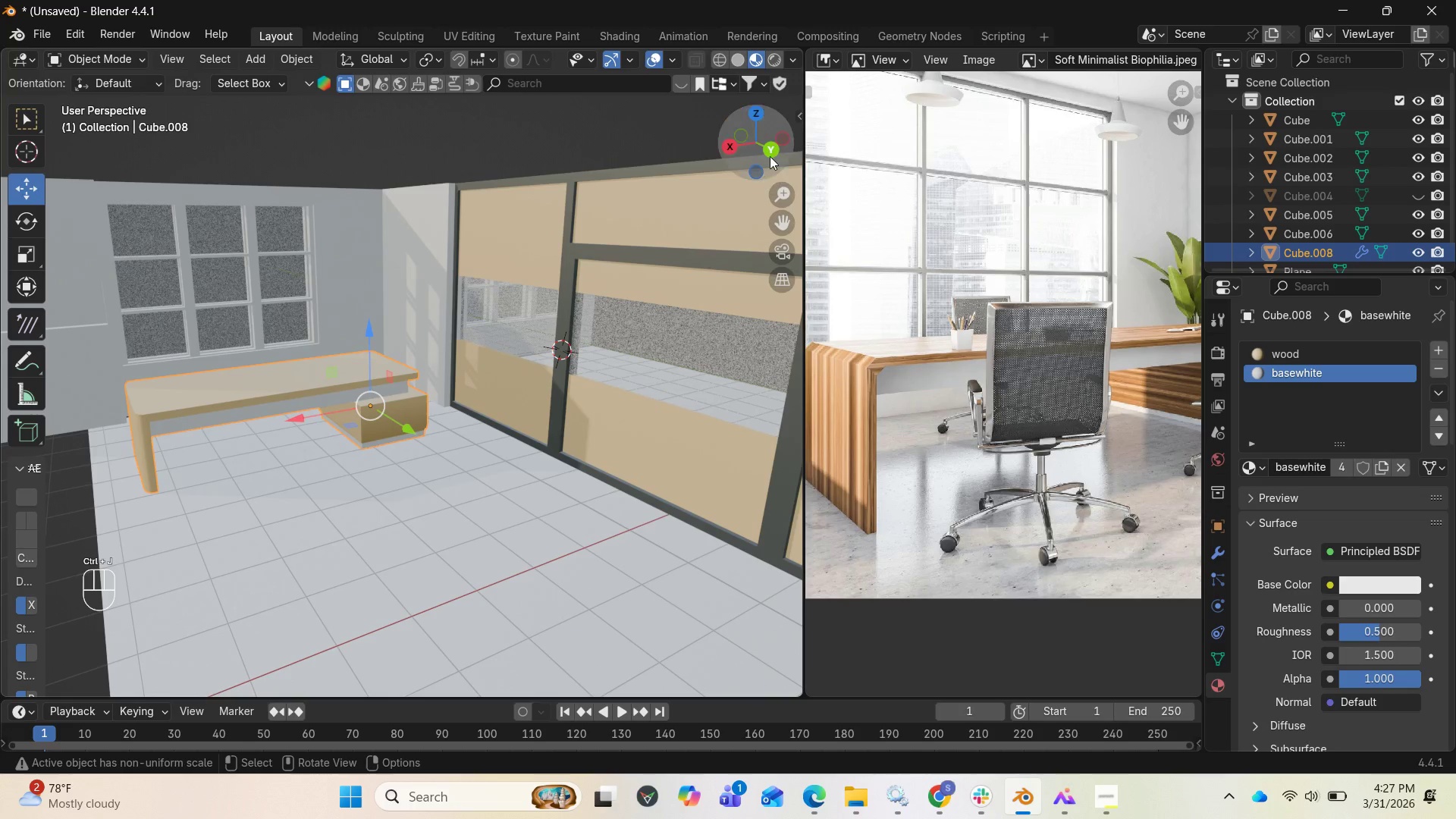 
left_click_drag(start_coordinate=[743, 141], to_coordinate=[751, 115])
 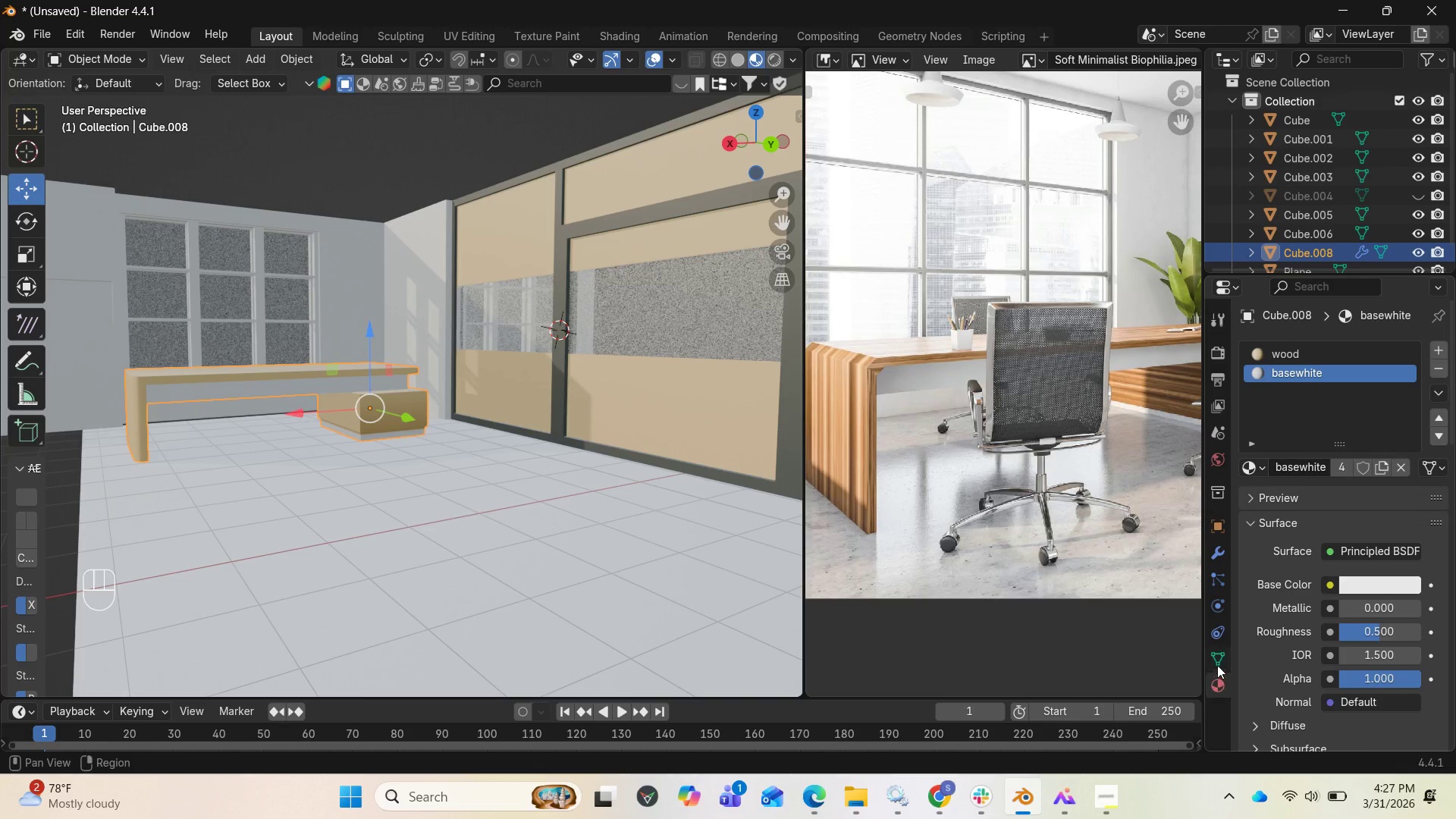 
wait(5.28)
 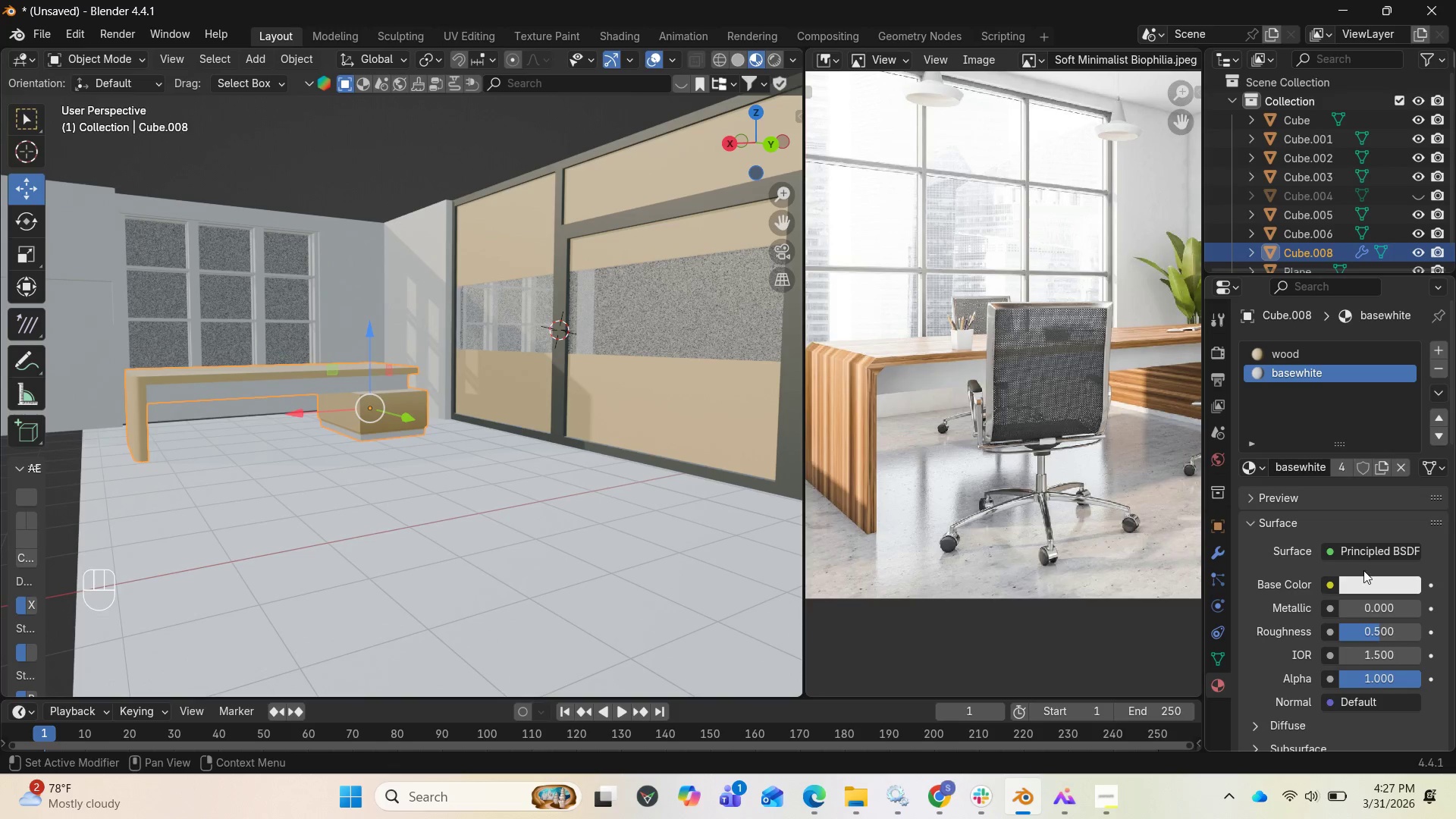 
left_click([1216, 553])
 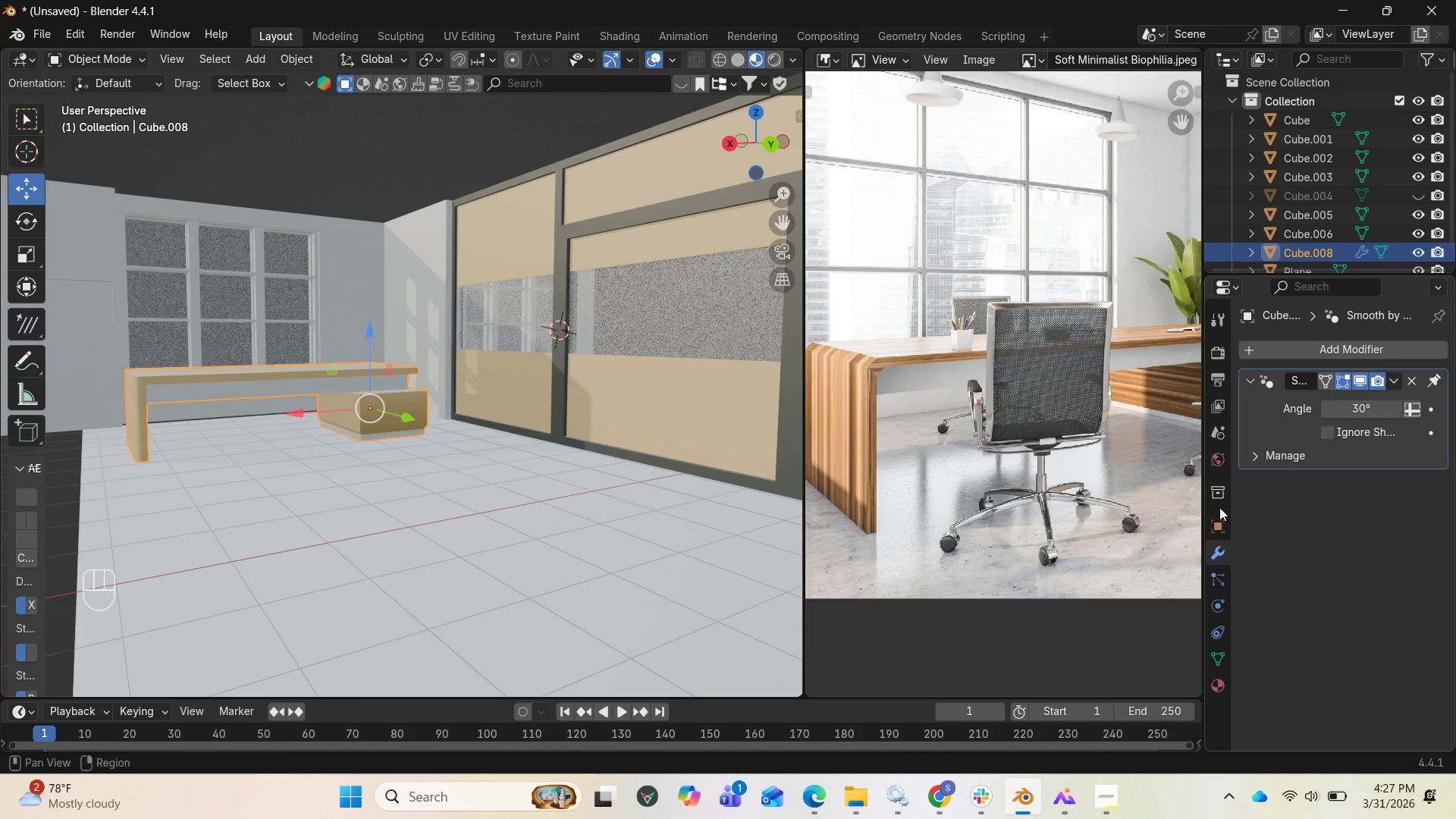 
left_click([1216, 522])
 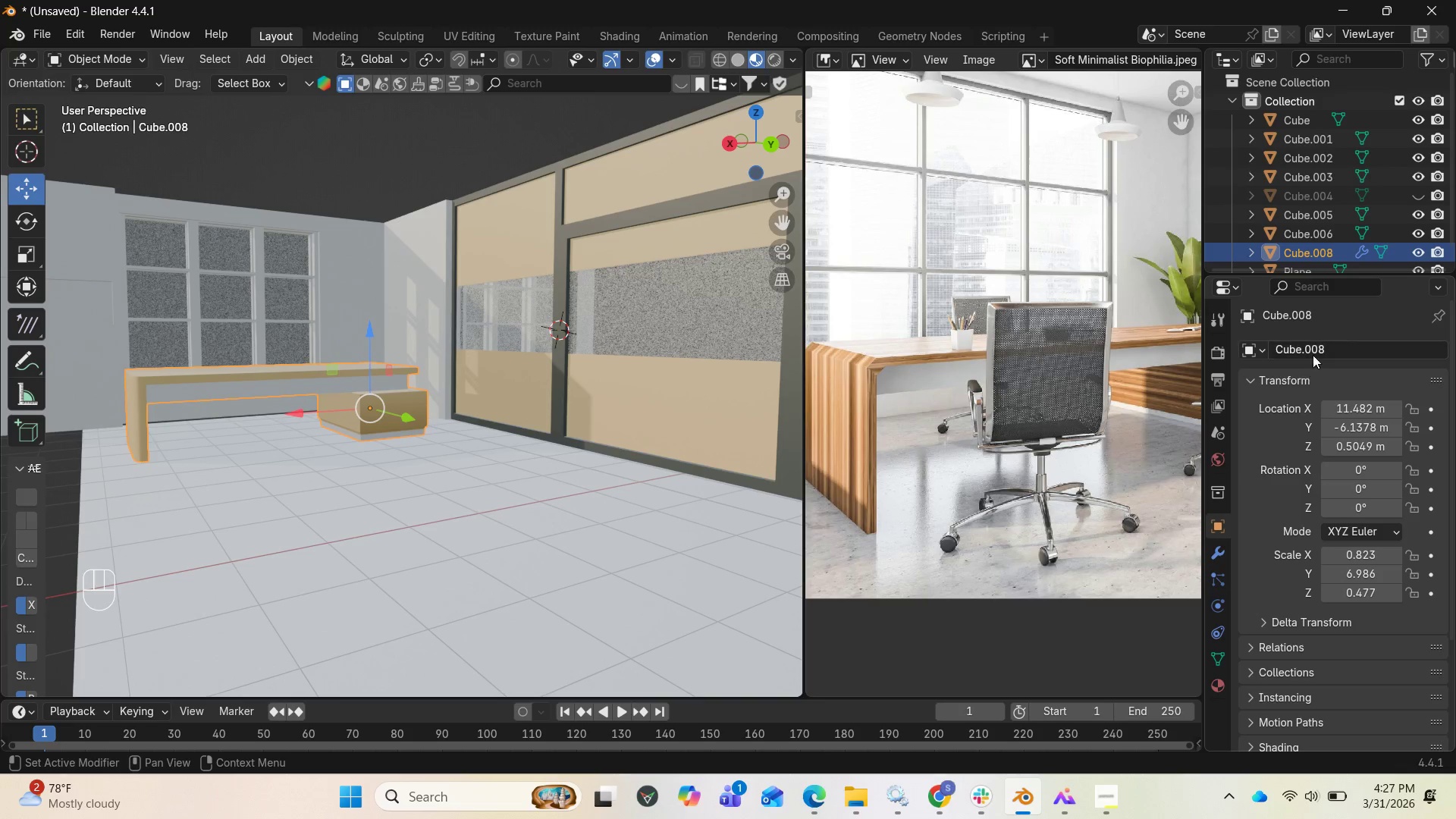 
left_click([1313, 353])
 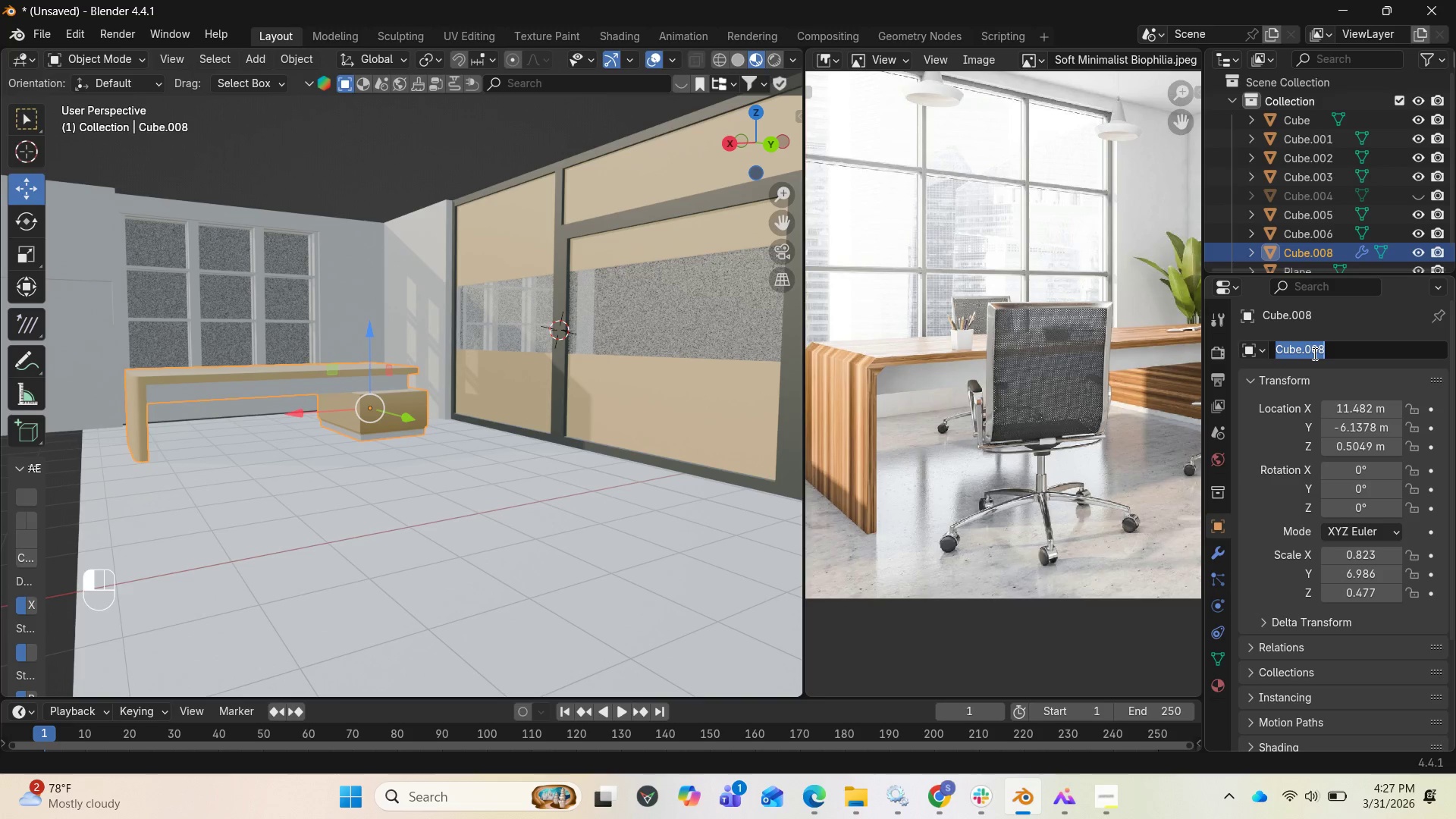 
type(table)
 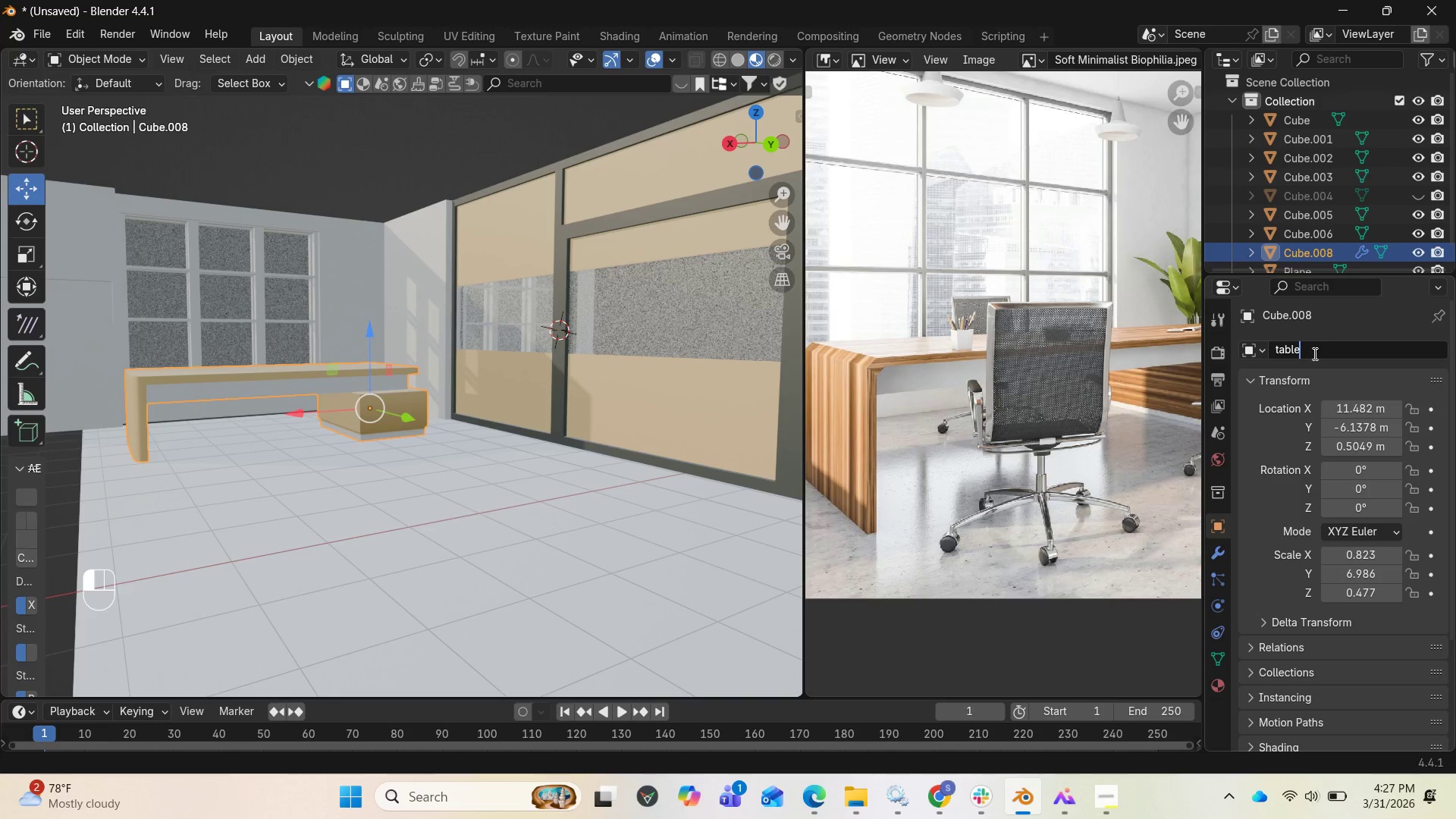 
key(Enter)
 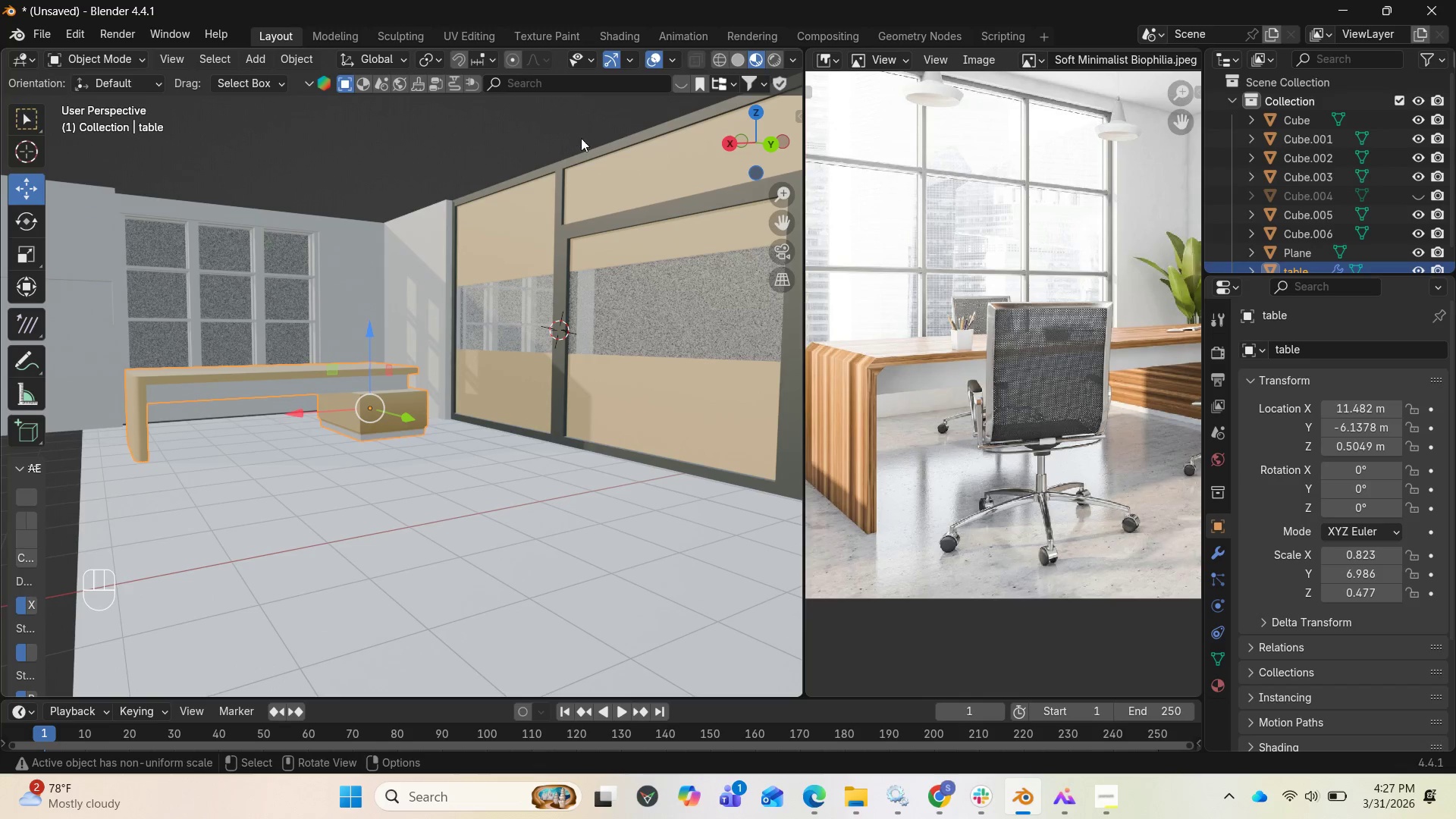 
left_click_drag(start_coordinate=[739, 144], to_coordinate=[742, 164])
 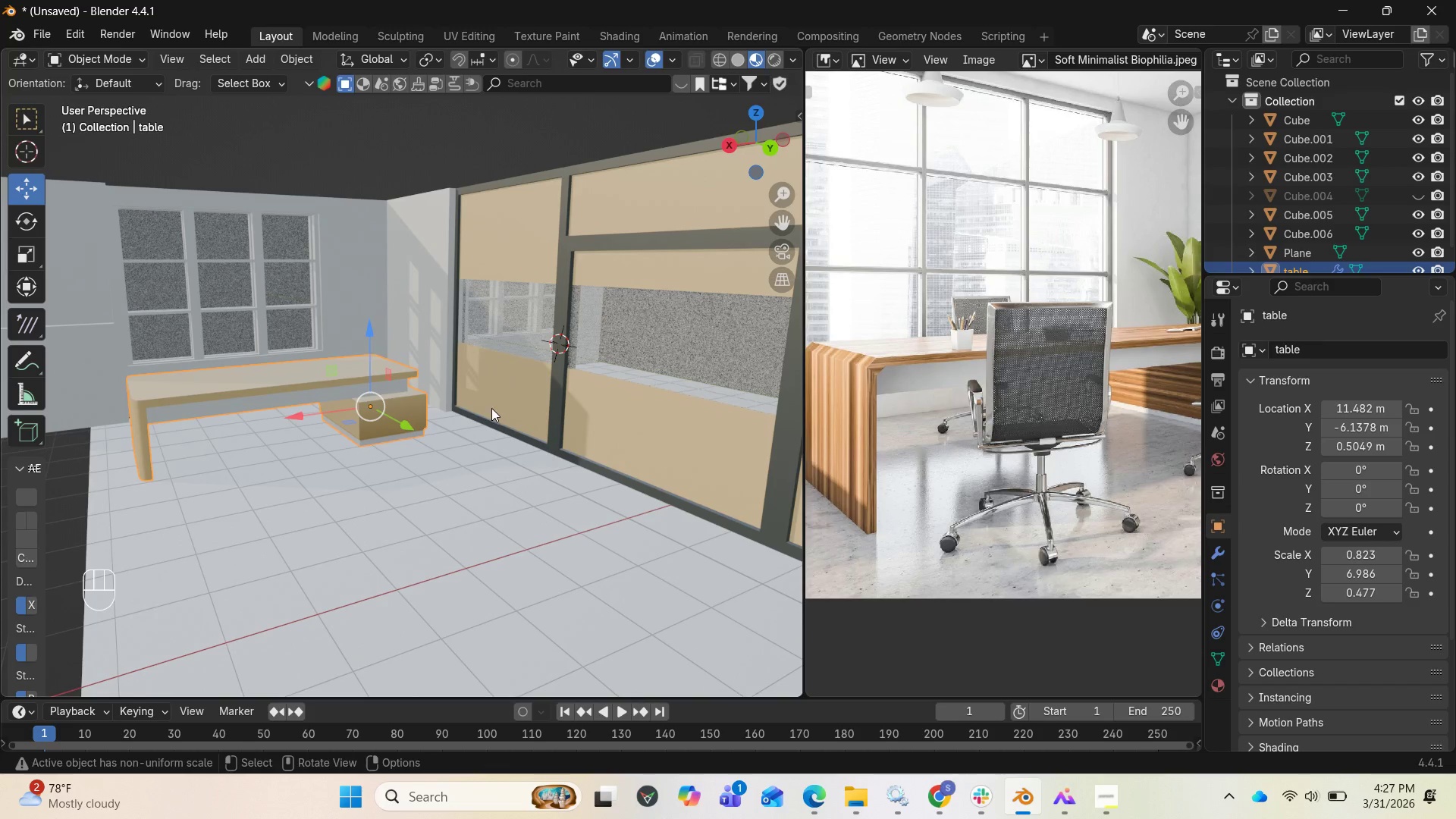 
scroll: coordinate [482, 409], scroll_direction: down, amount: 2.0
 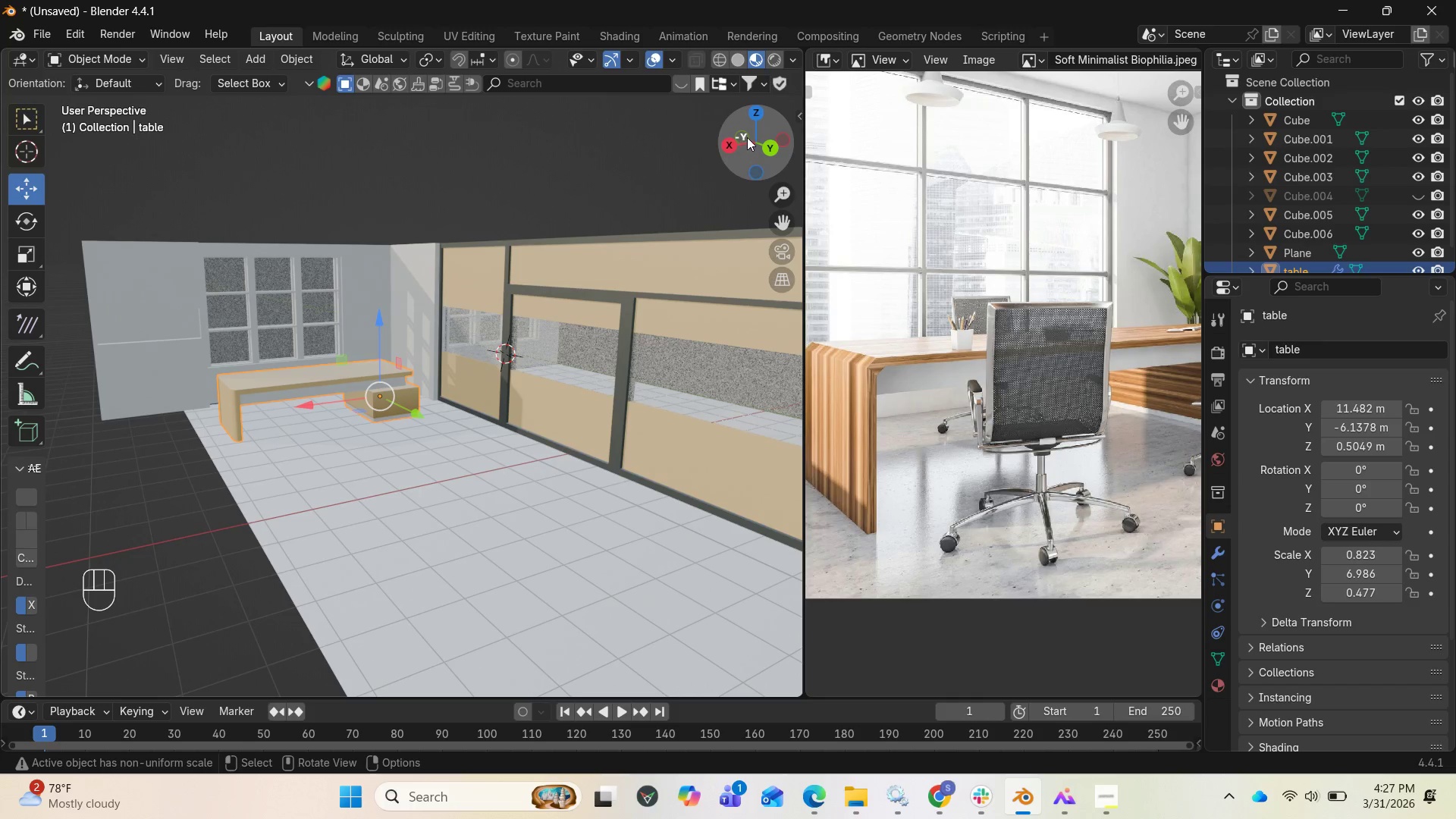 
left_click_drag(start_coordinate=[750, 140], to_coordinate=[36, 158])
 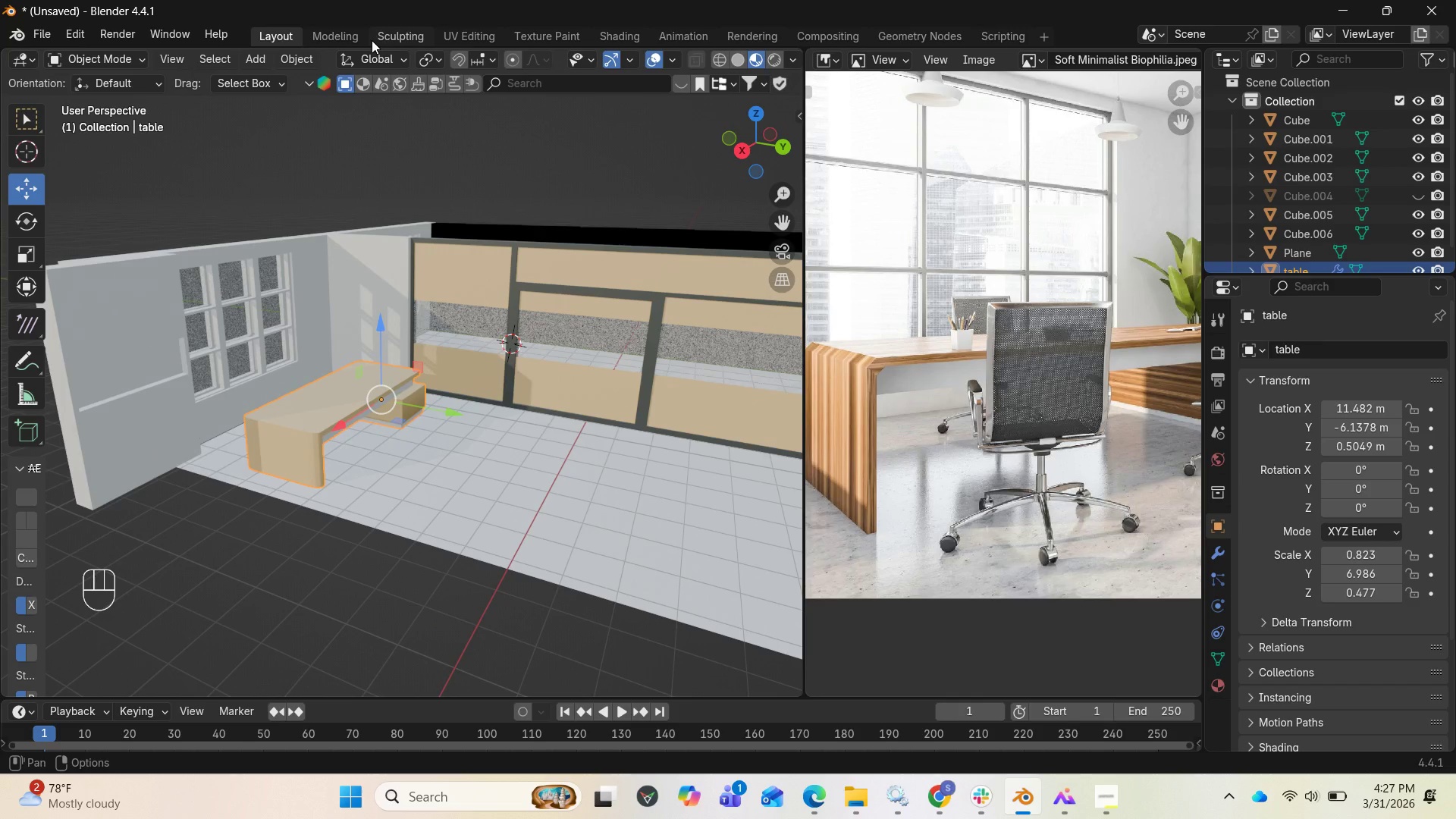 
left_click([340, 36])
 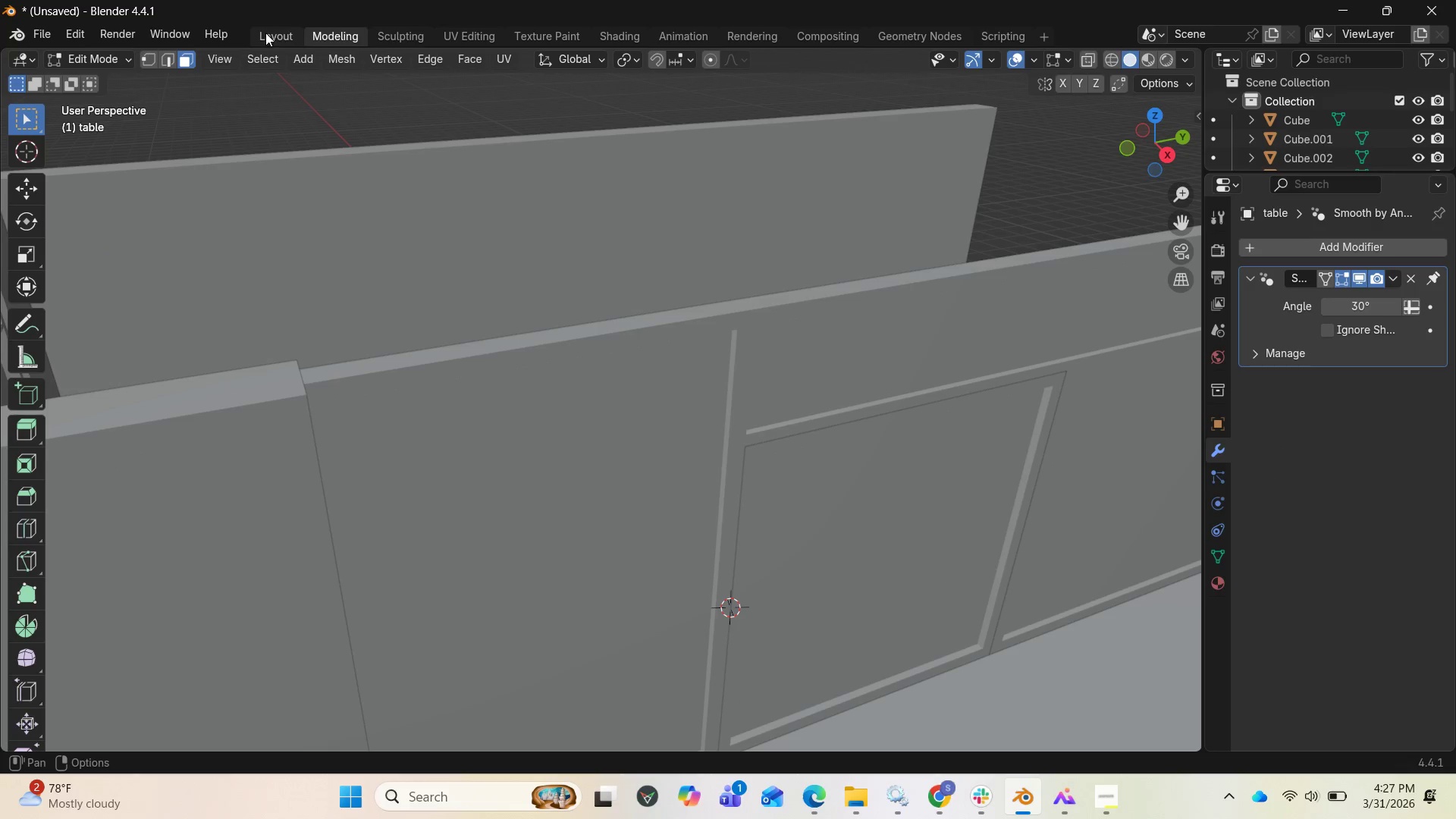 
left_click([272, 36])
 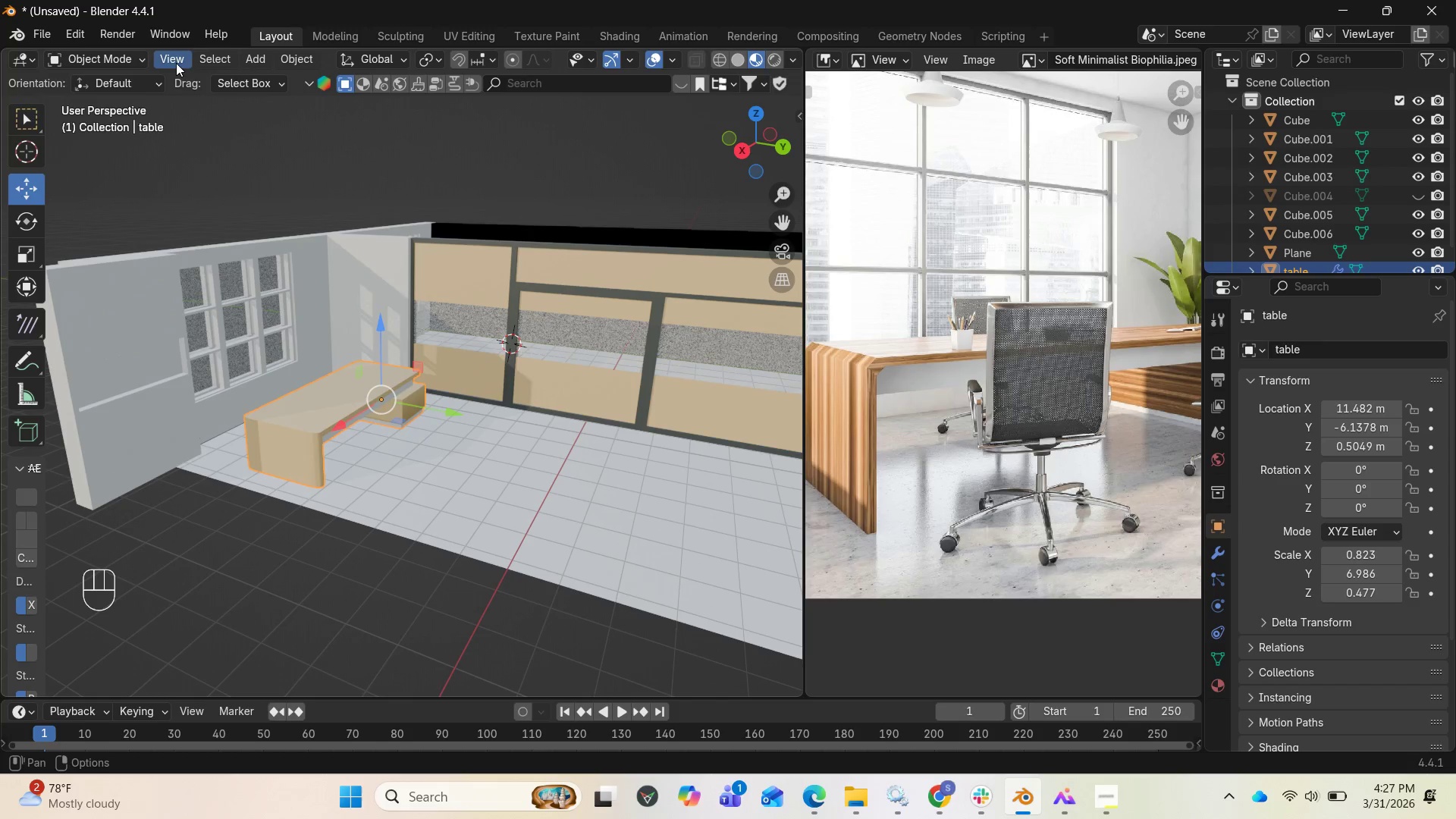 
left_click([175, 60])
 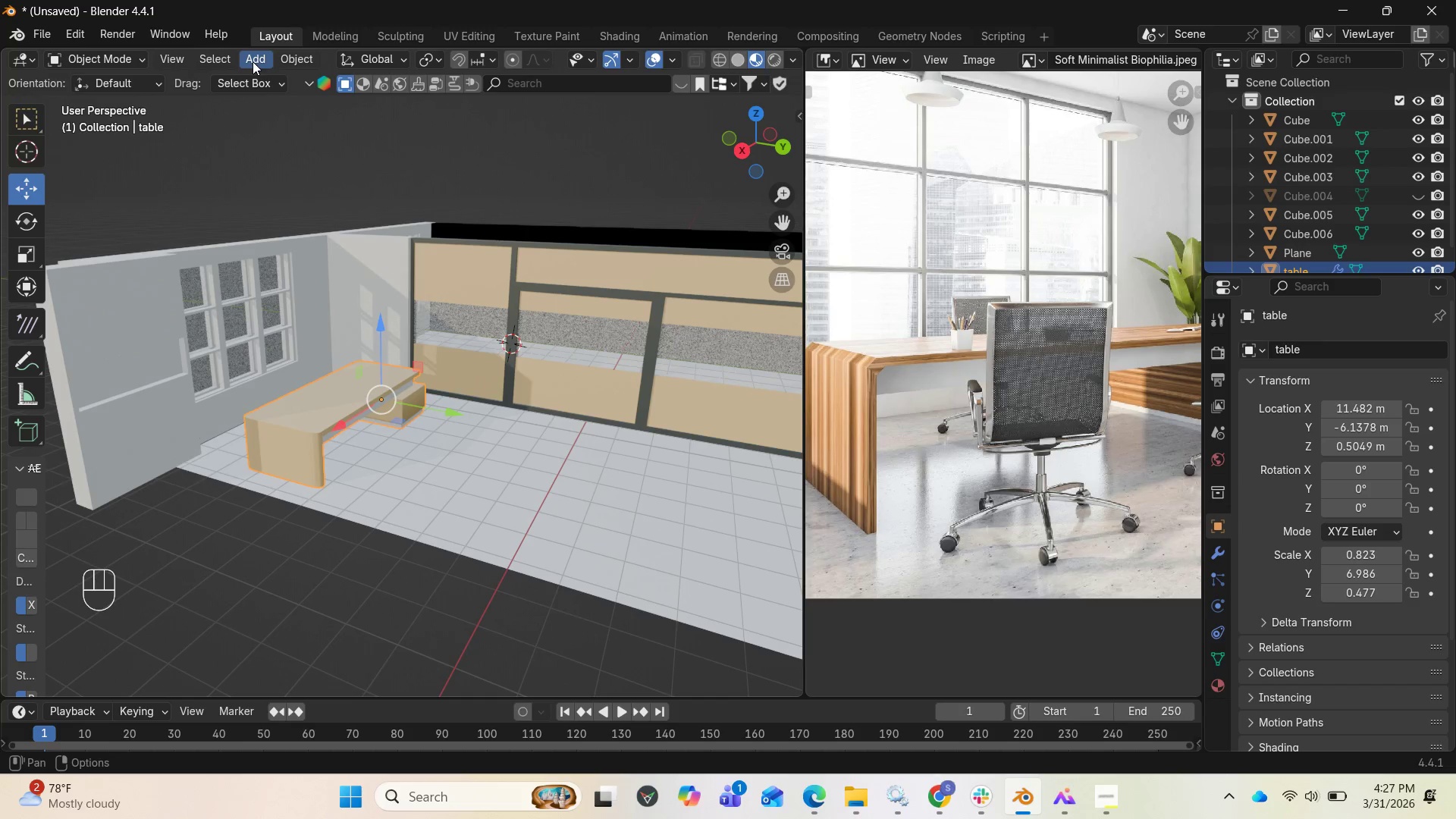 
left_click([253, 60])
 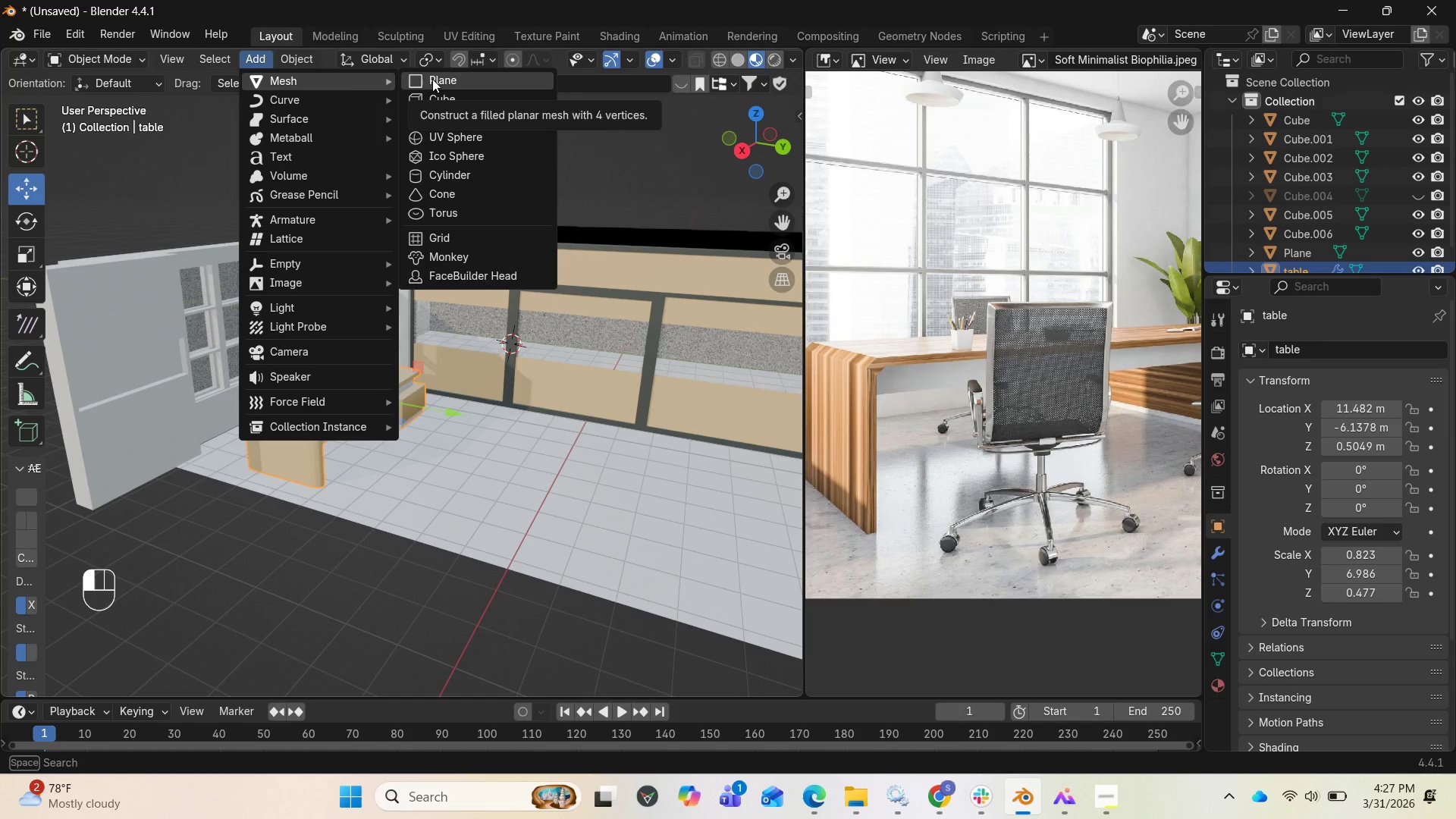 
wait(8.41)
 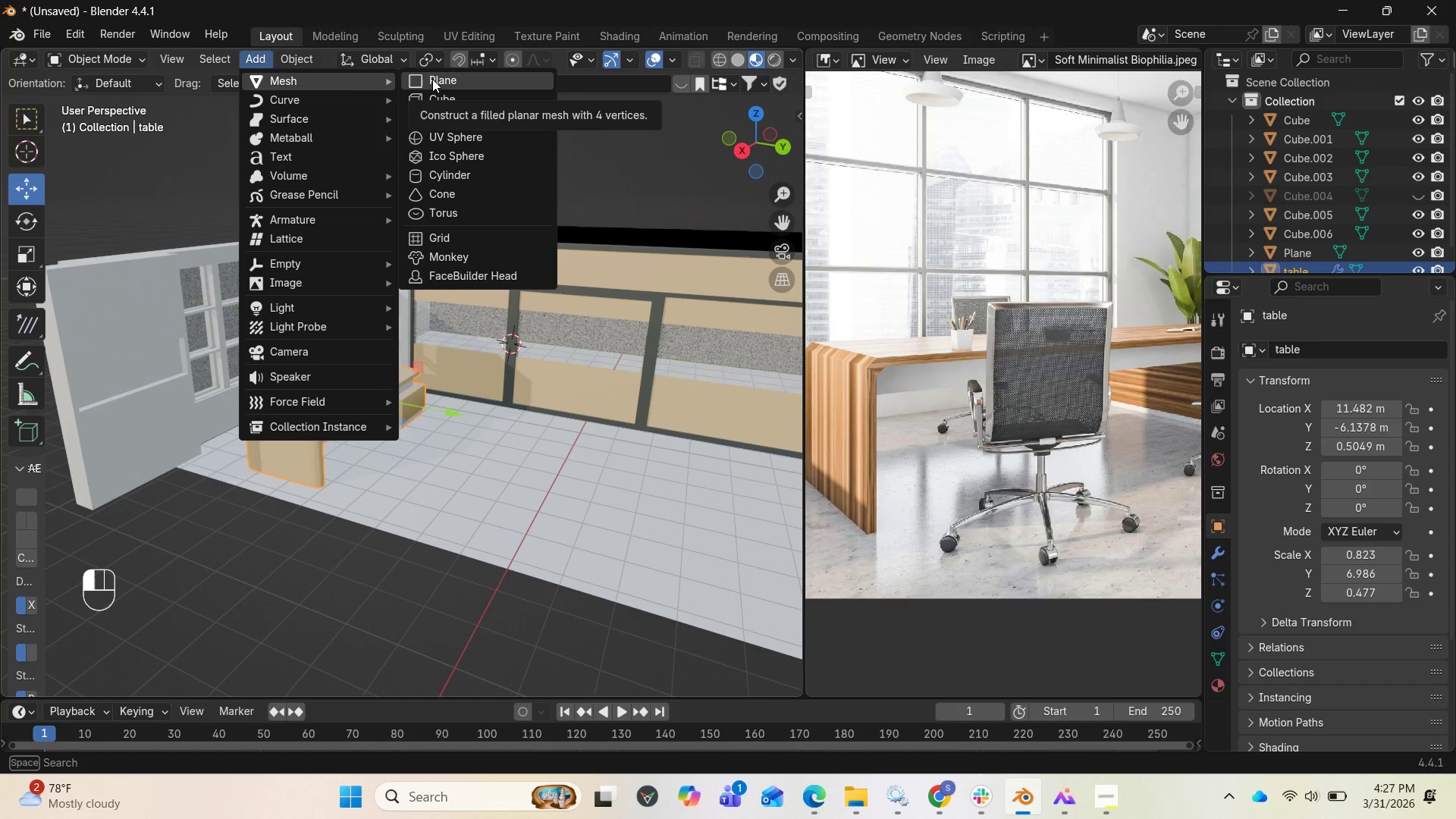 
left_click([433, 95])
 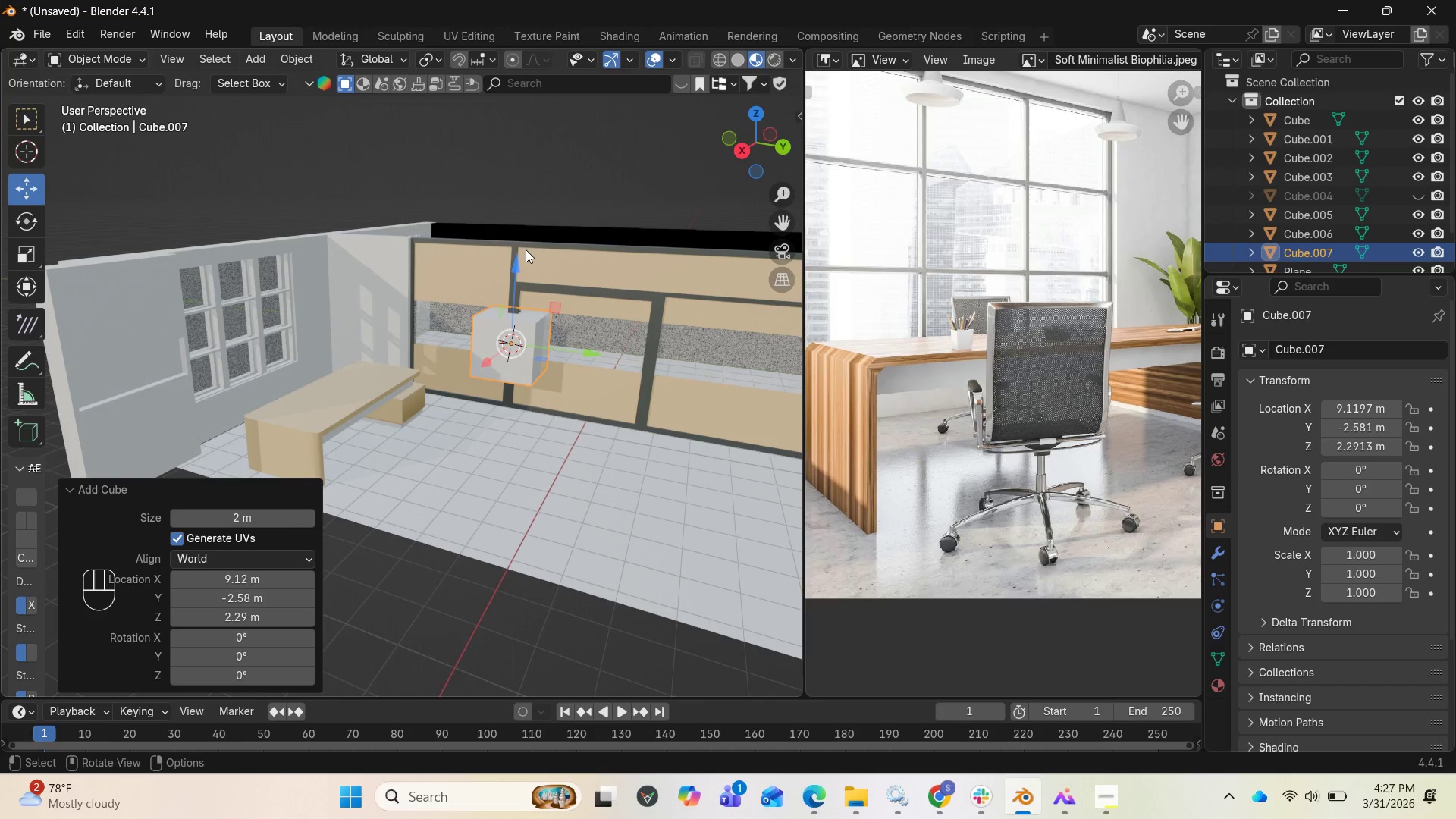 
left_click_drag(start_coordinate=[513, 260], to_coordinate=[491, 337])
 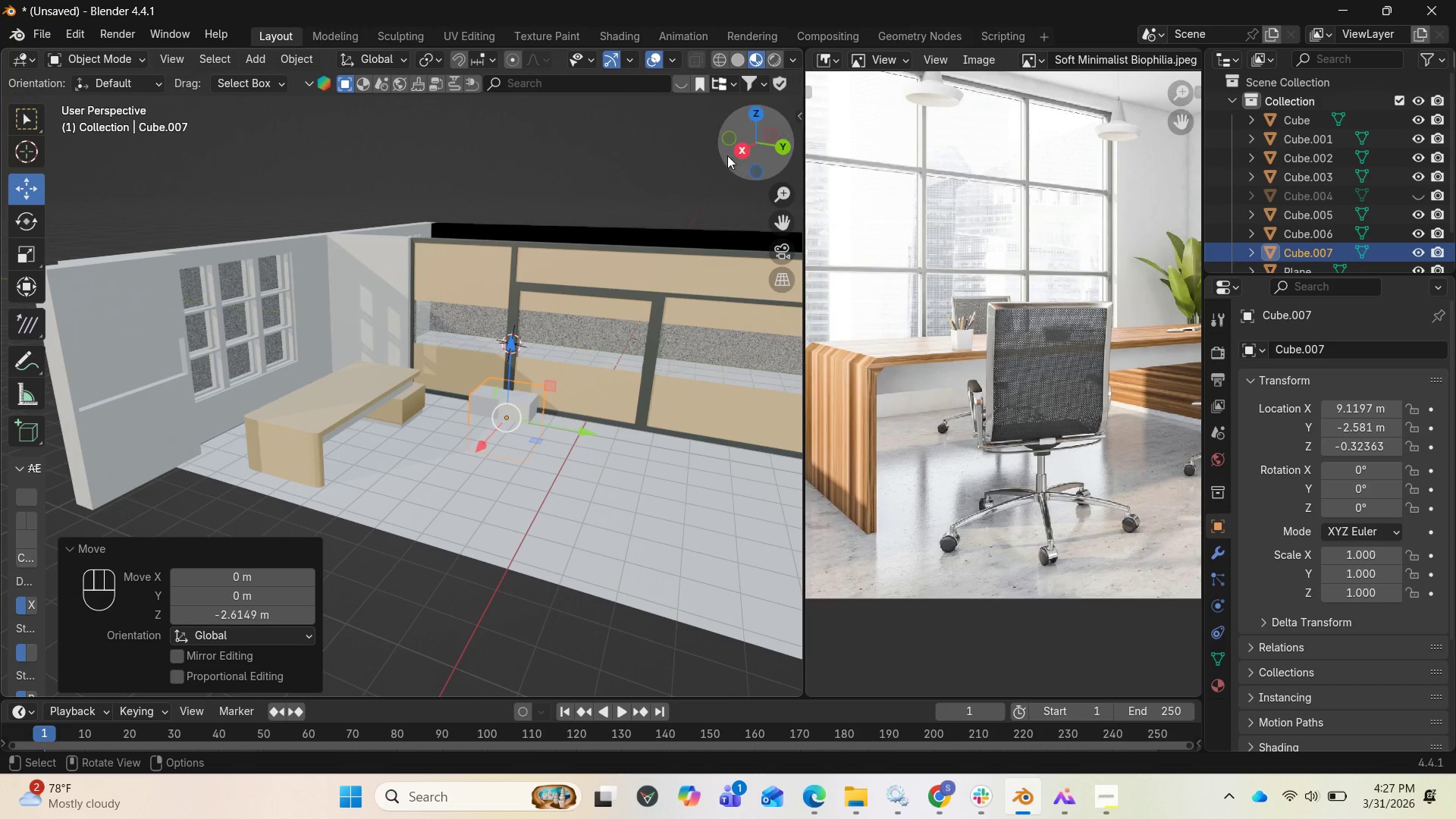 
left_click_drag(start_coordinate=[740, 146], to_coordinate=[635, 146])
 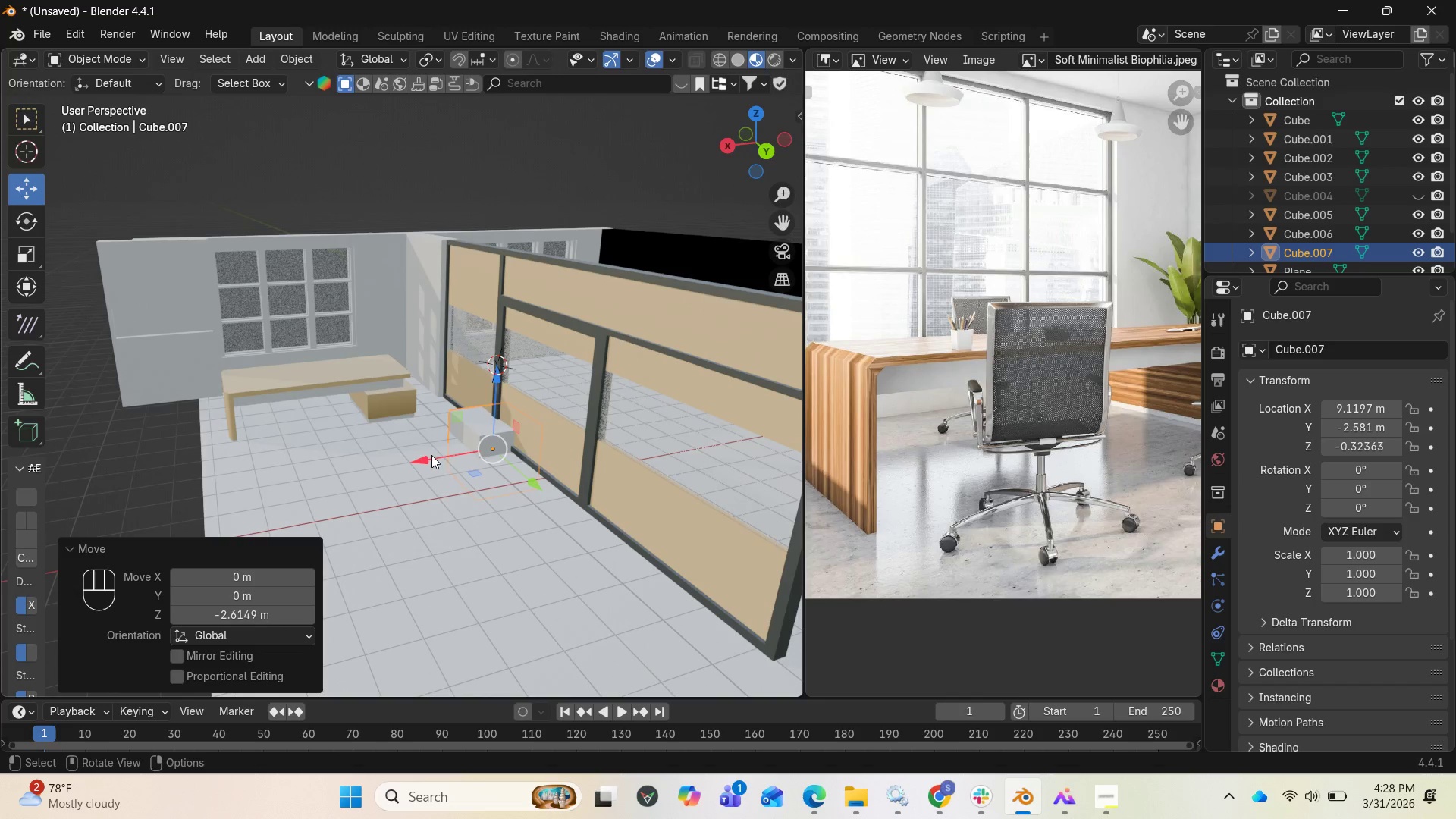 
left_click_drag(start_coordinate=[422, 460], to_coordinate=[226, 468])
 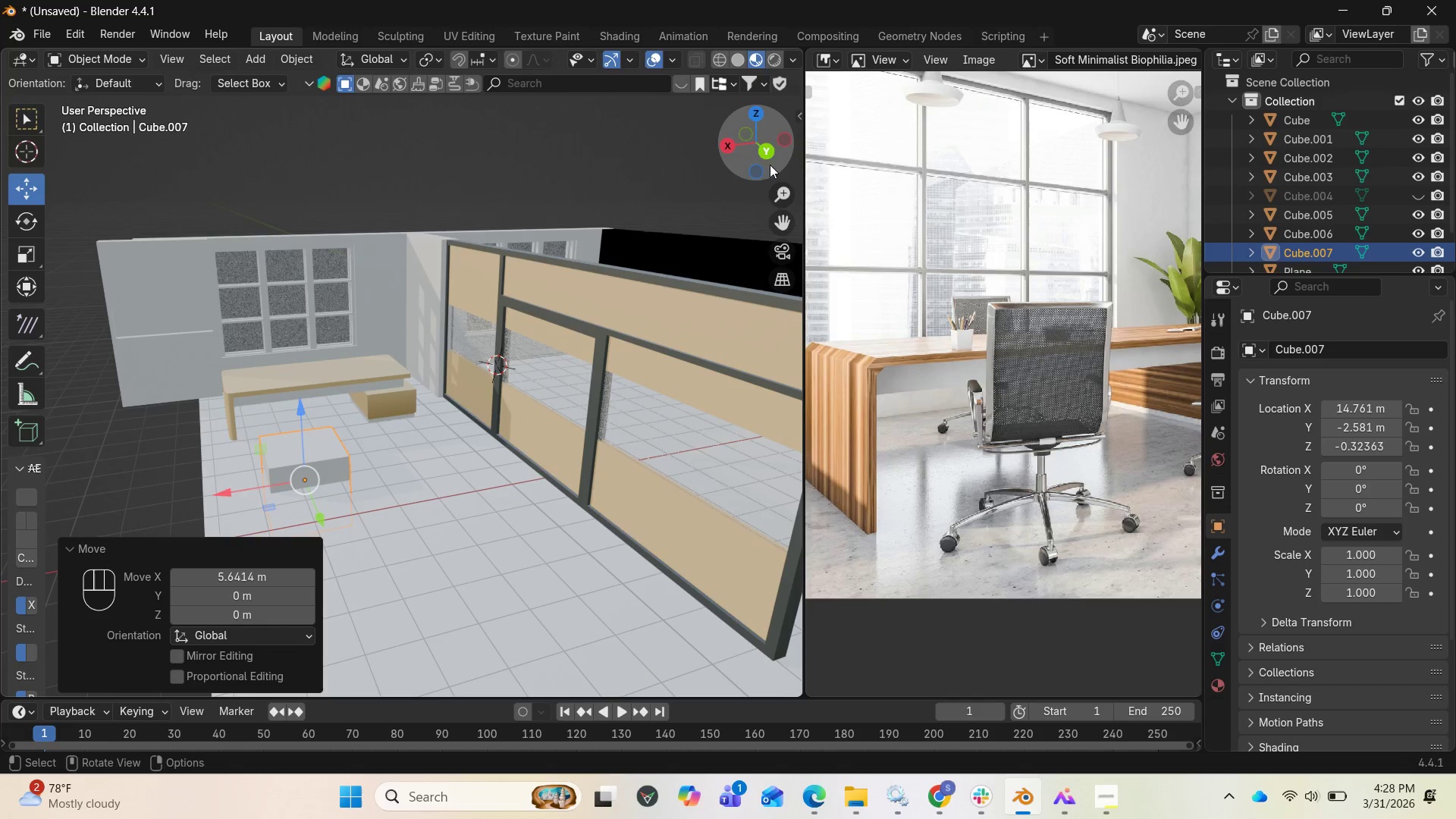 
left_click_drag(start_coordinate=[752, 156], to_coordinate=[49, 152])
 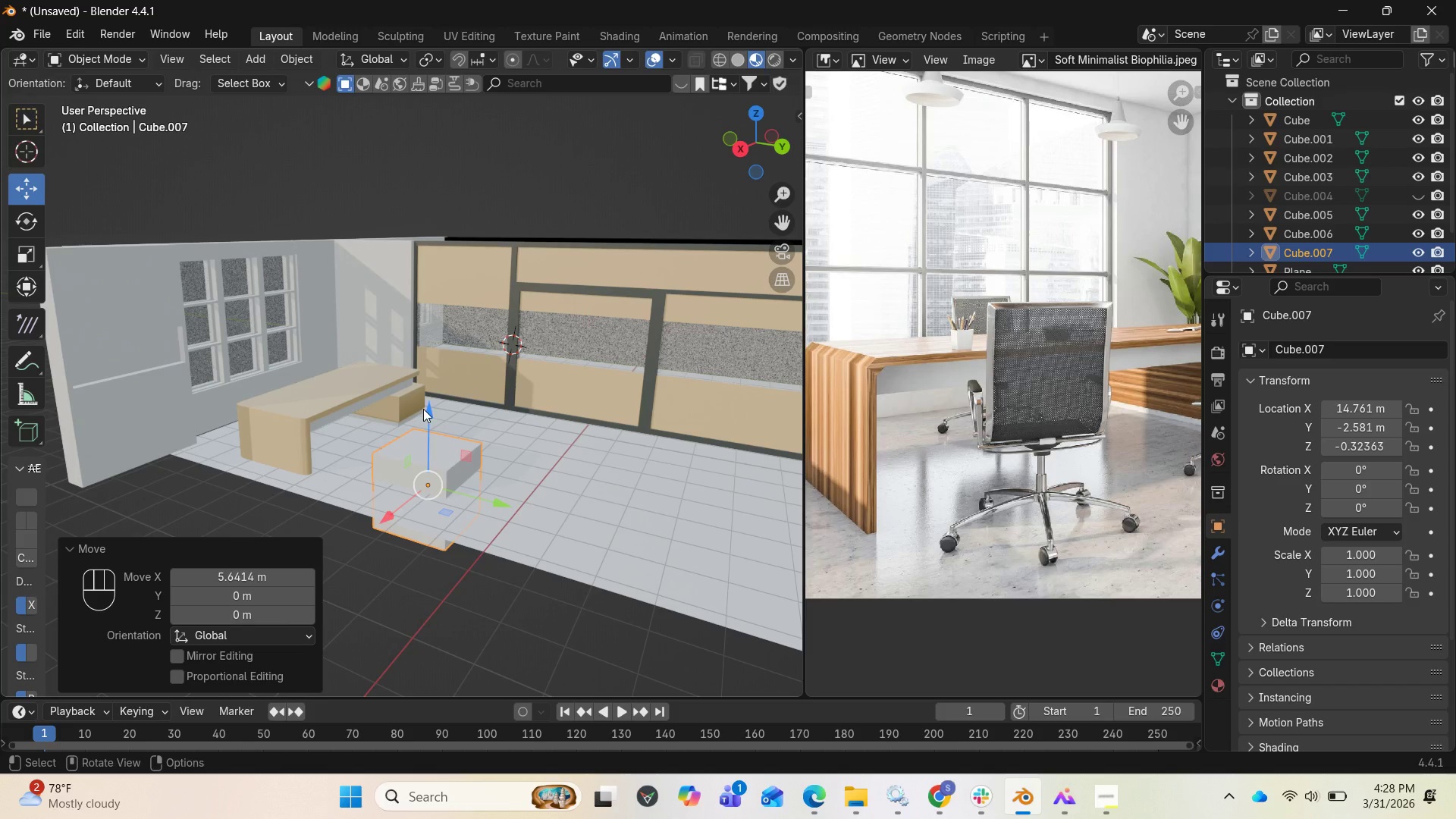 
left_click_drag(start_coordinate=[422, 409], to_coordinate=[438, 361])
 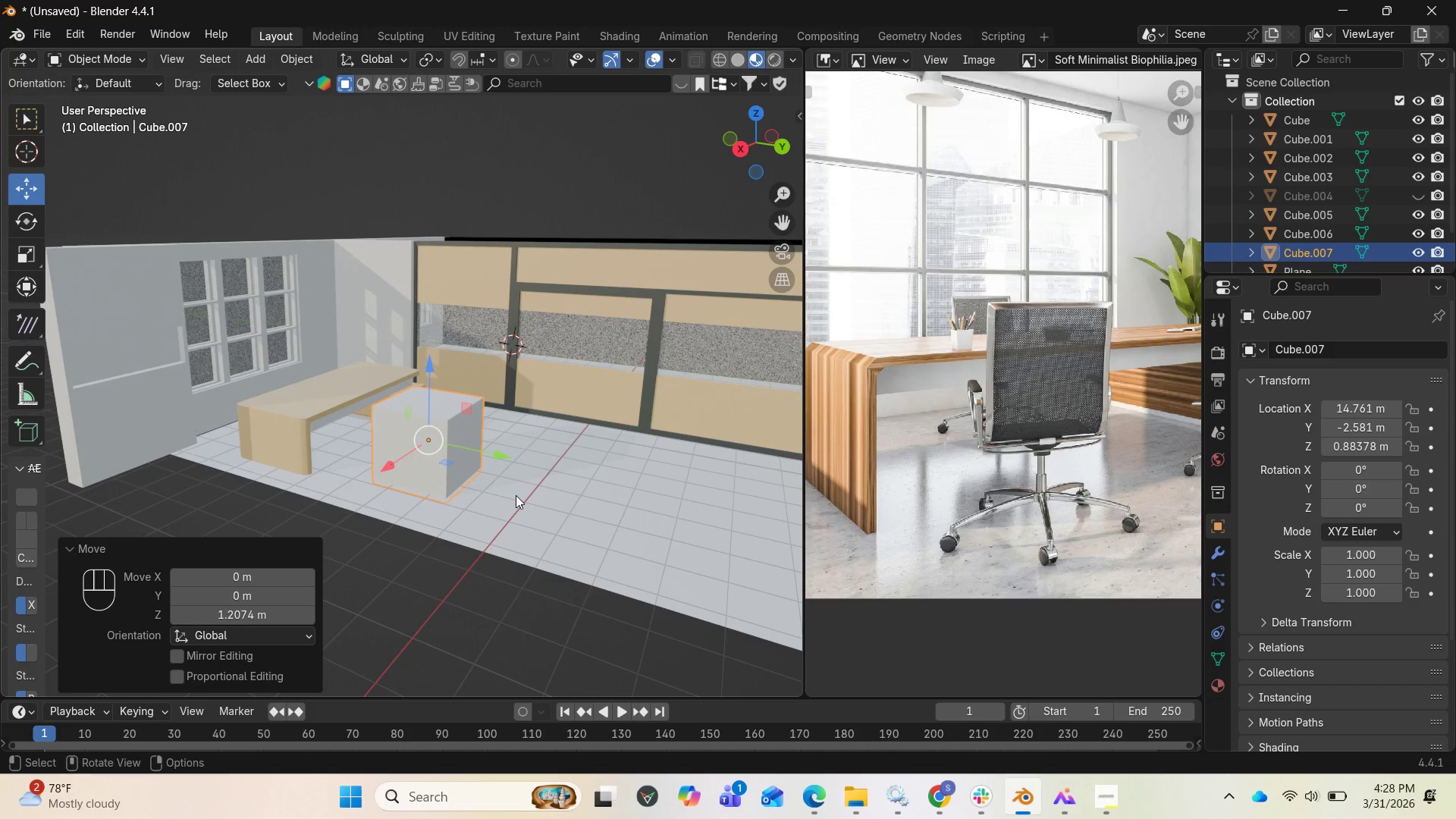 
type(sy)
 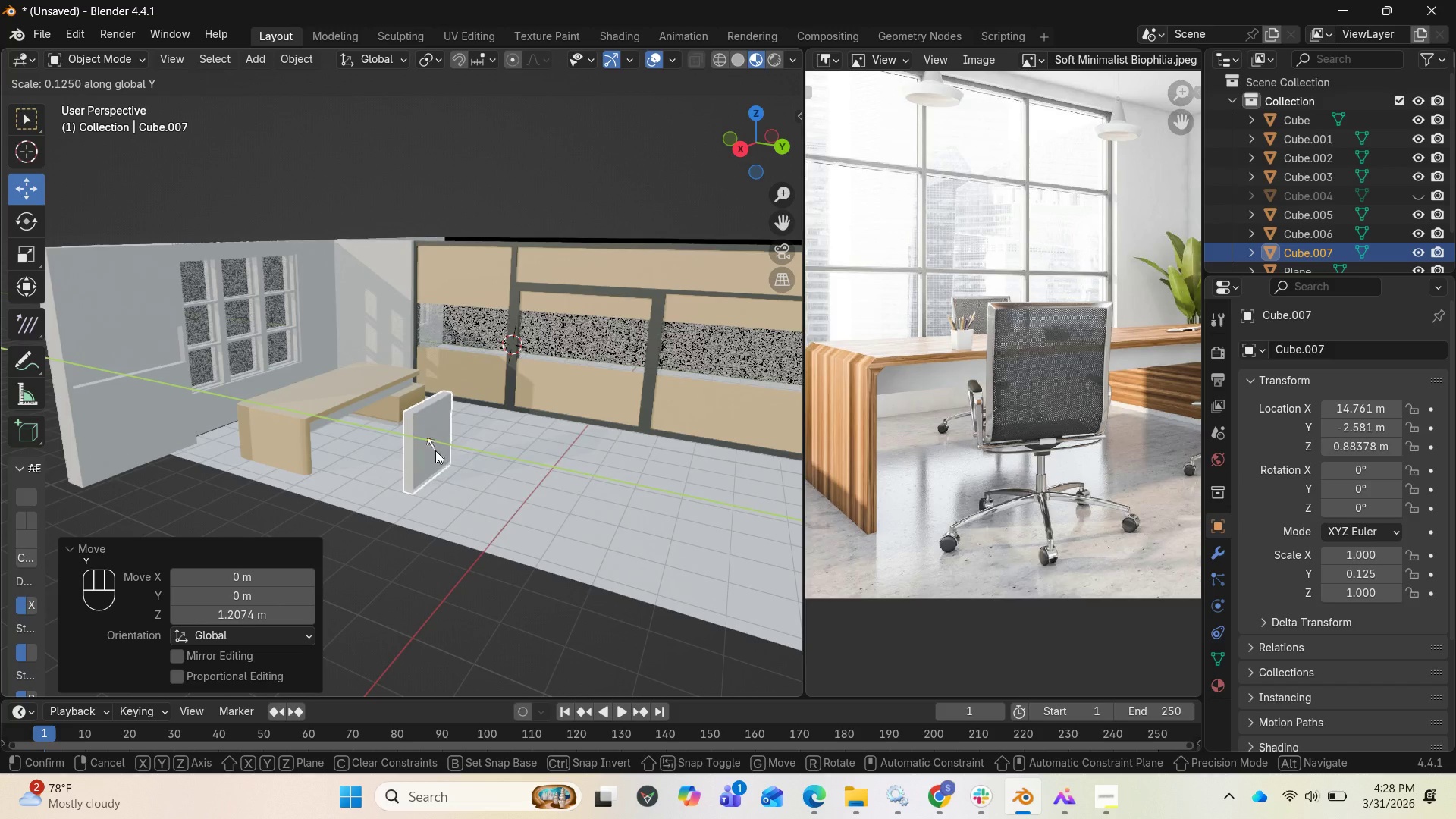 
left_click([435, 450])
 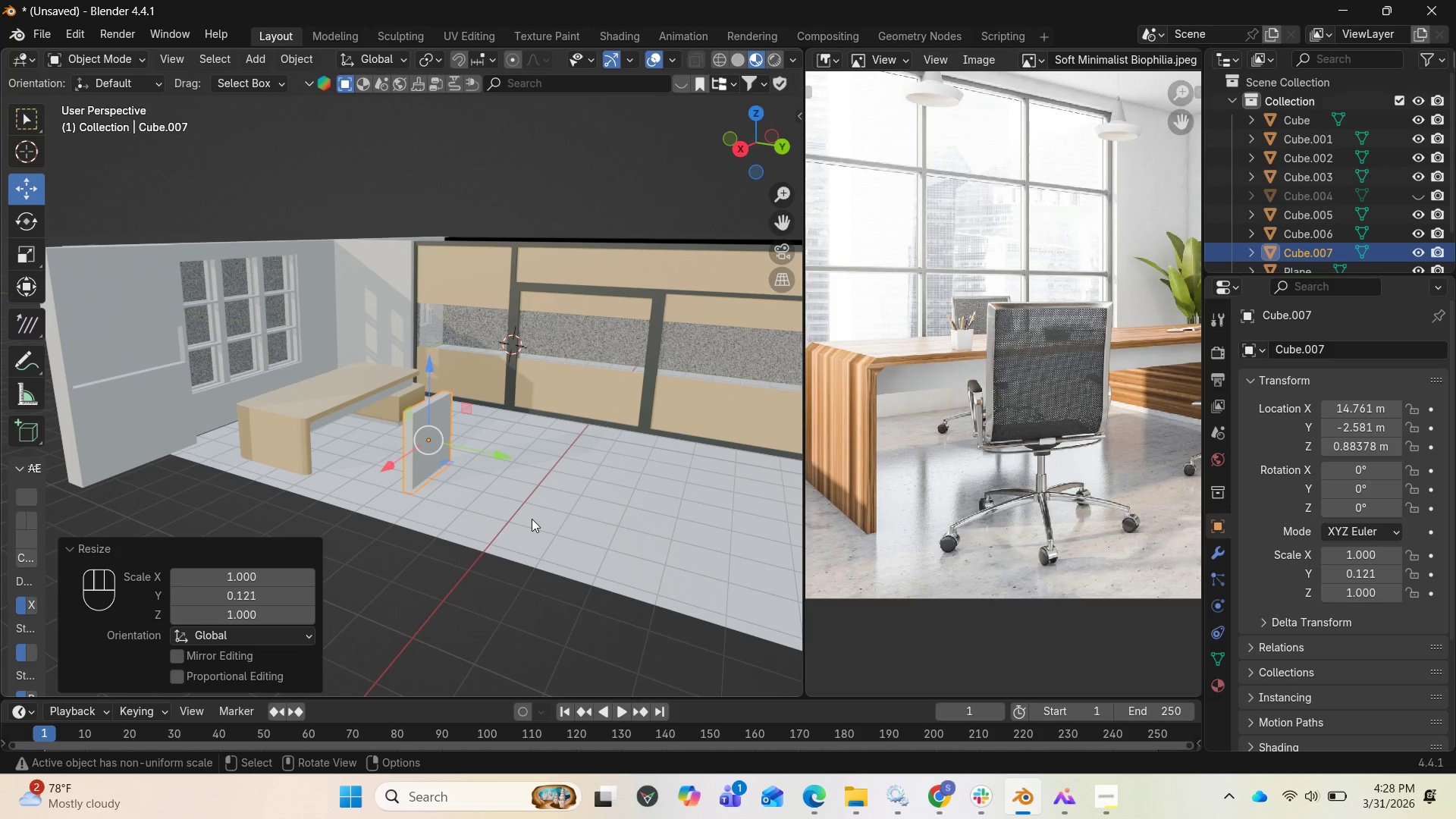 
type(sz)
 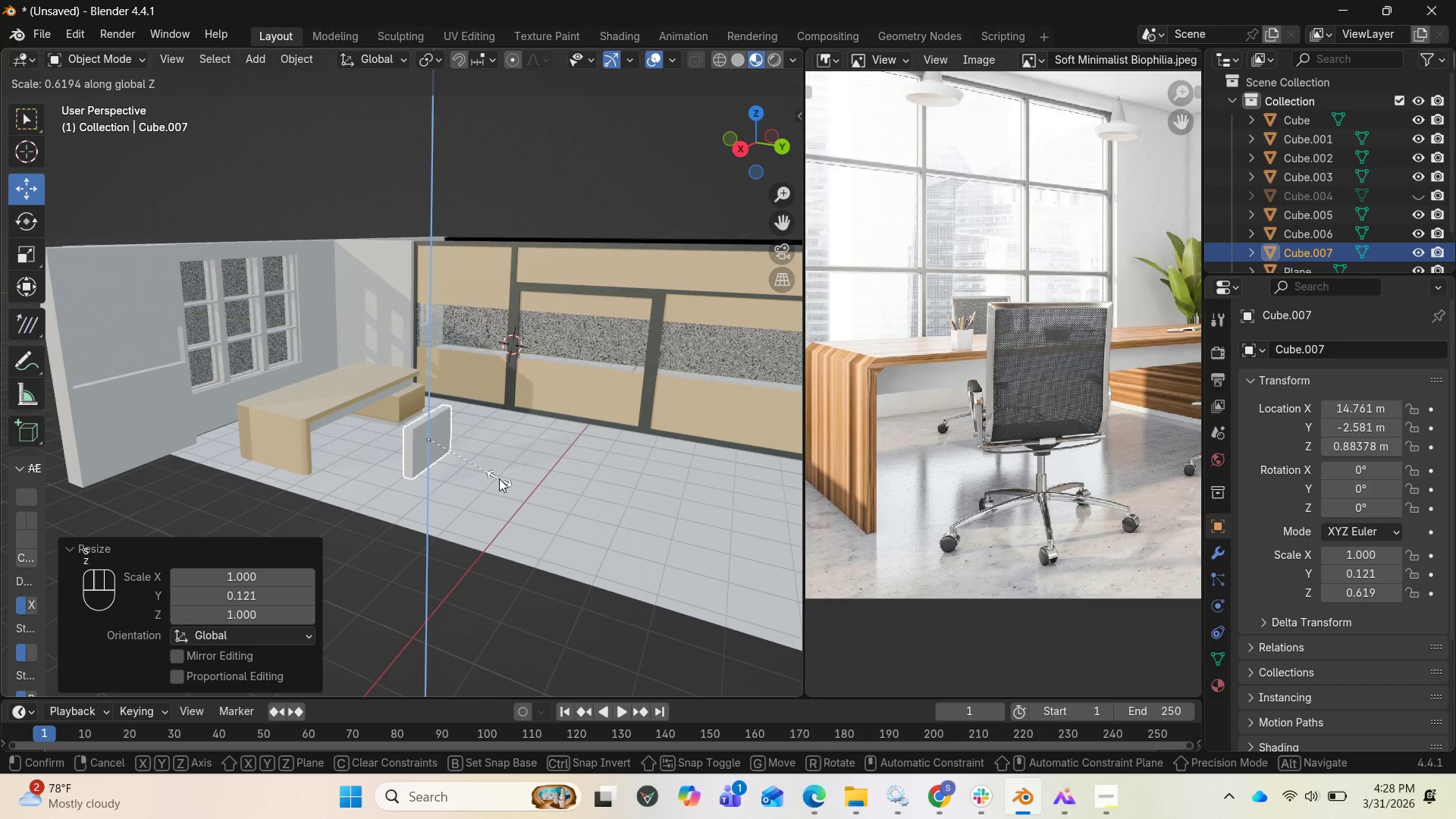 
left_click([499, 479])
 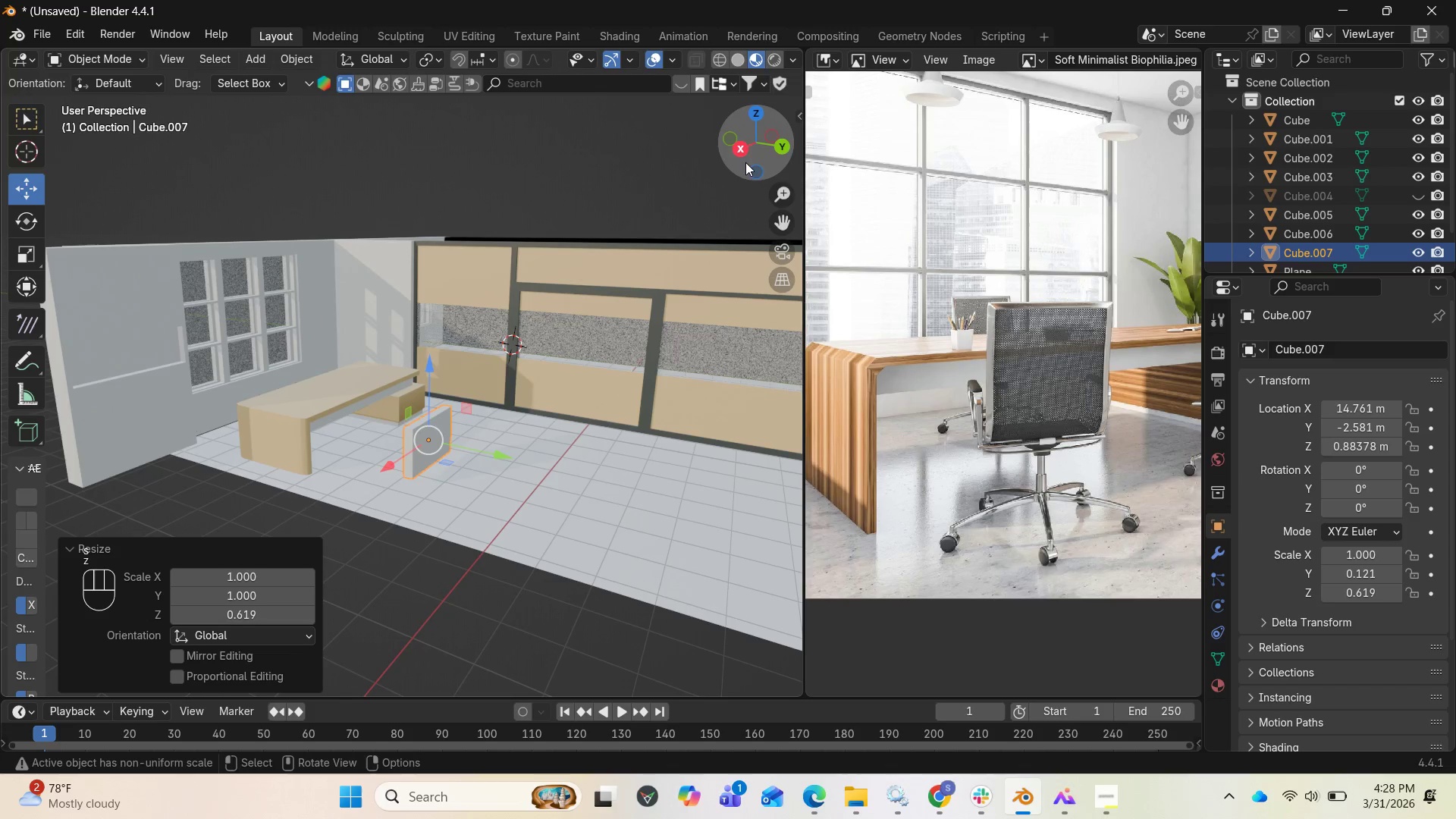 
left_click_drag(start_coordinate=[746, 159], to_coordinate=[676, 178])
 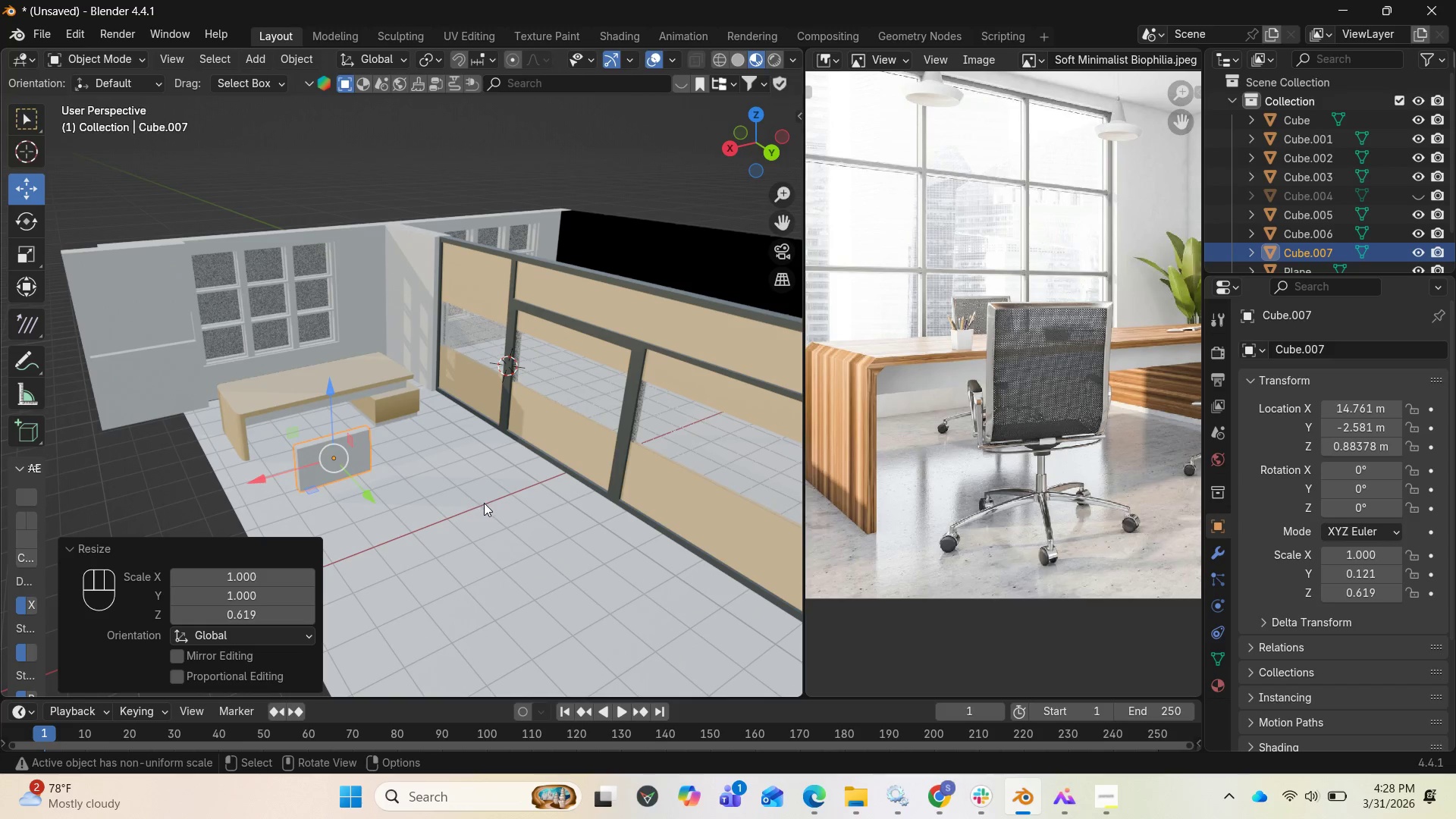 
type(syx)
 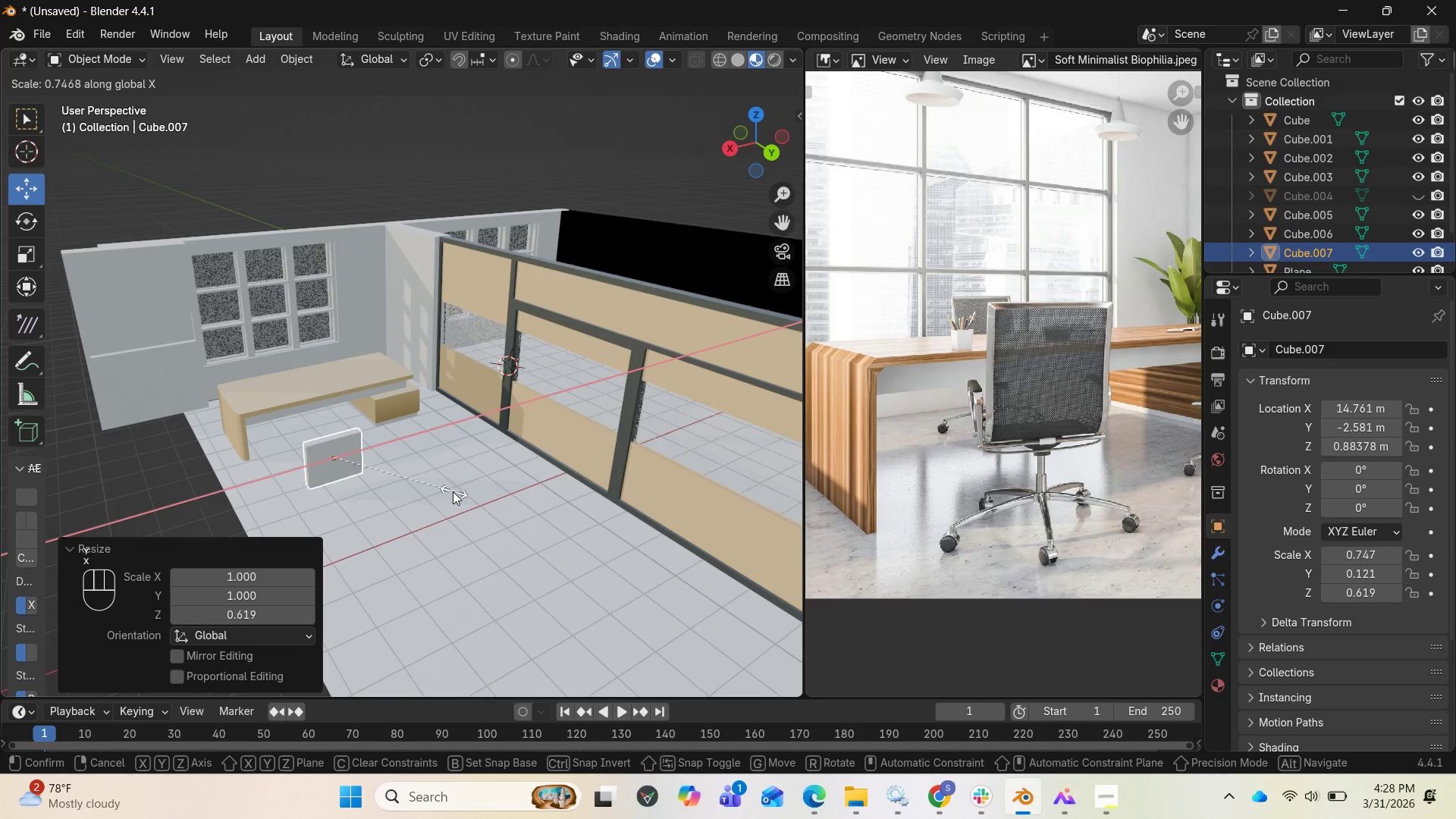 
left_click([450, 491])
 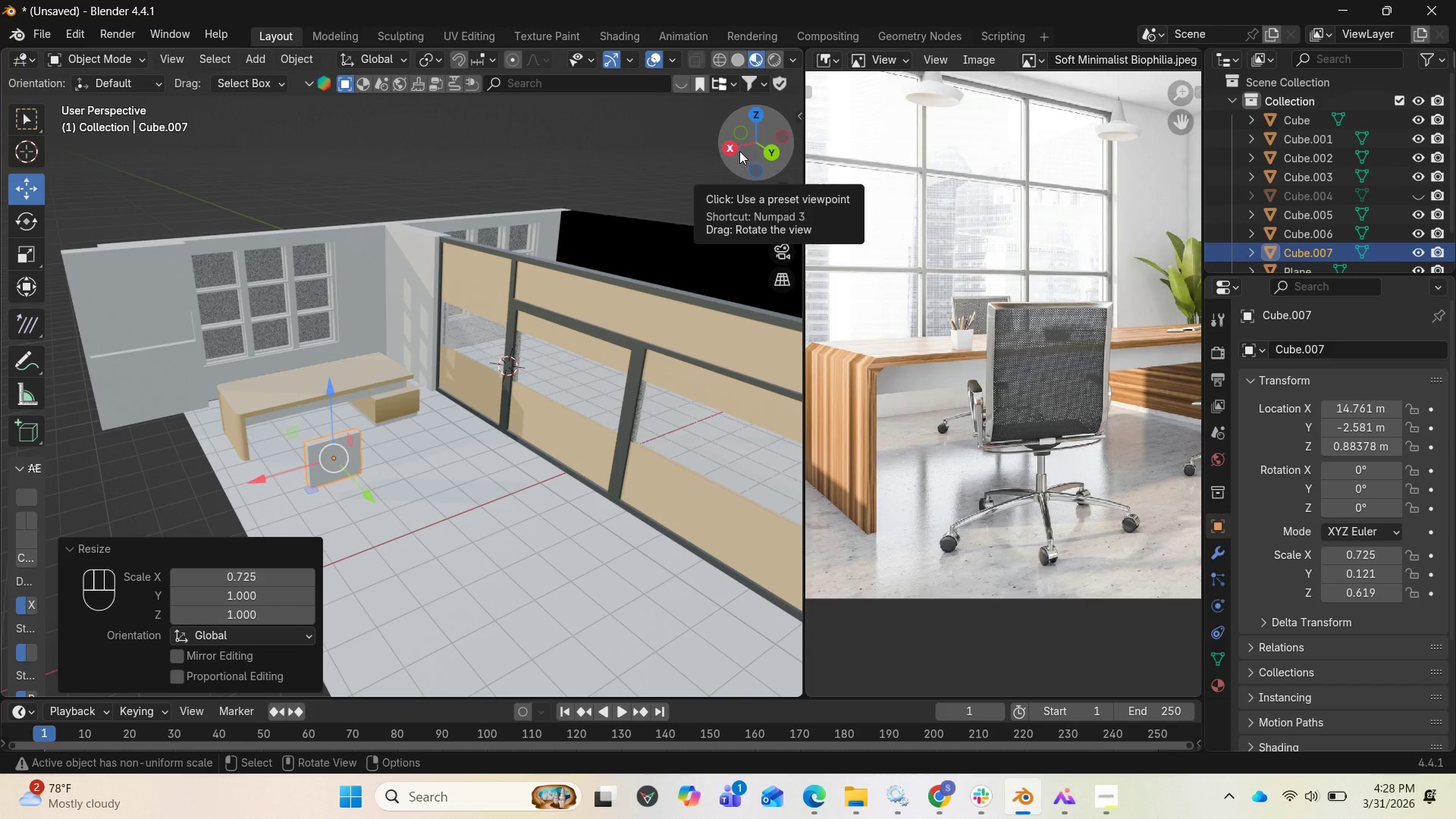 
left_click_drag(start_coordinate=[736, 149], to_coordinate=[12, 141])
 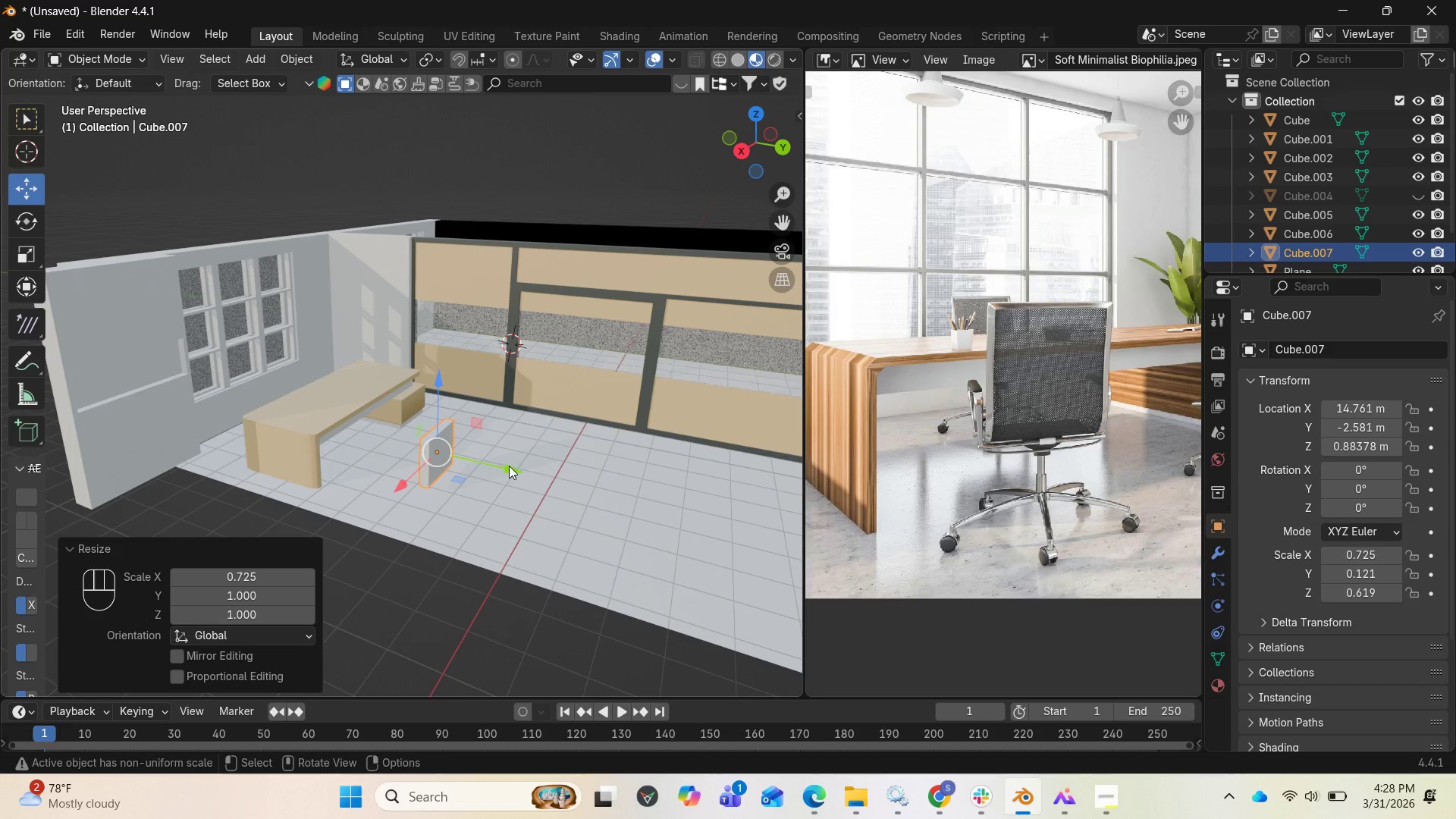 
left_click_drag(start_coordinate=[504, 469], to_coordinate=[432, 449])
 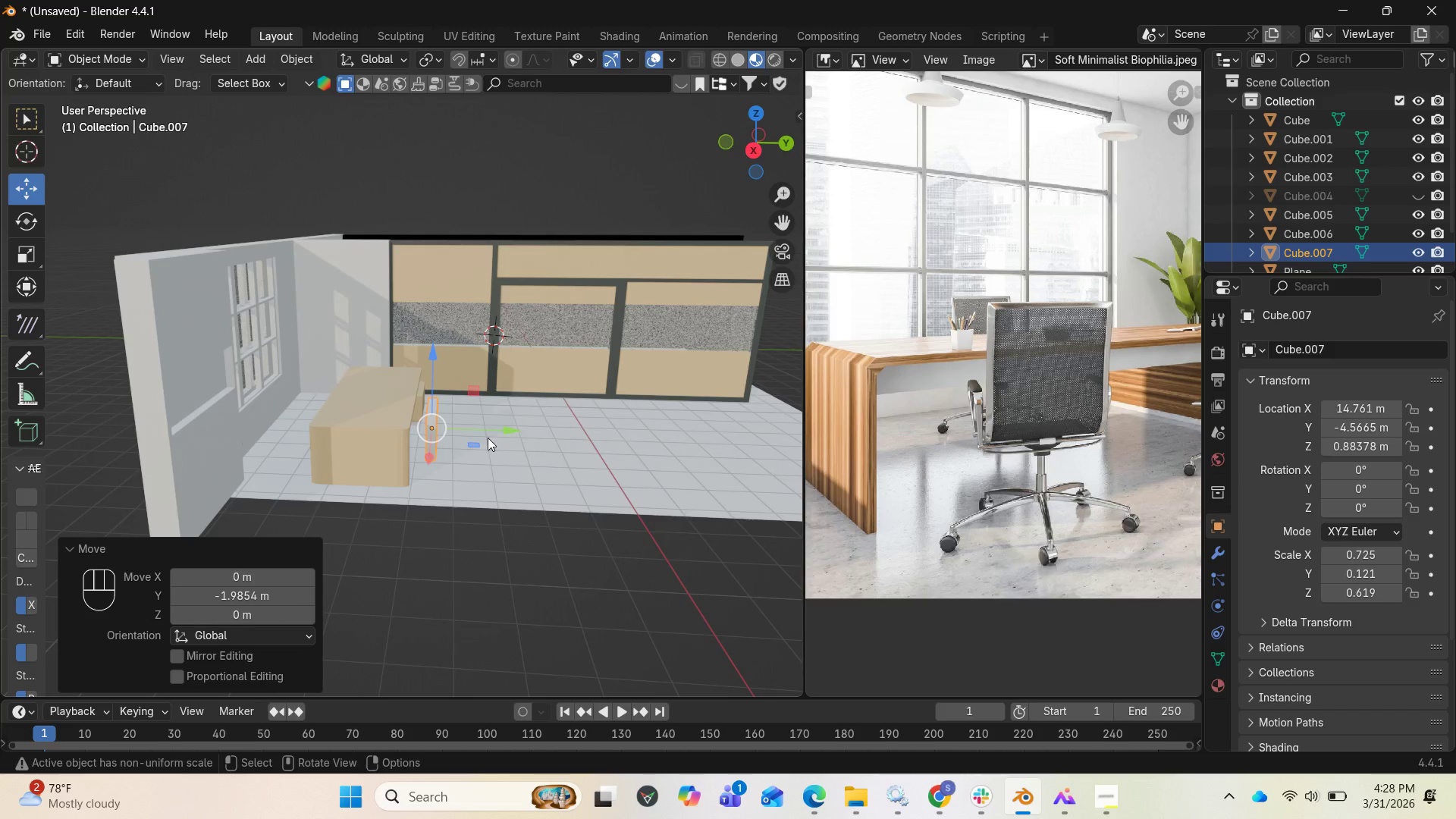 
left_click_drag(start_coordinate=[507, 427], to_coordinate=[526, 425])
 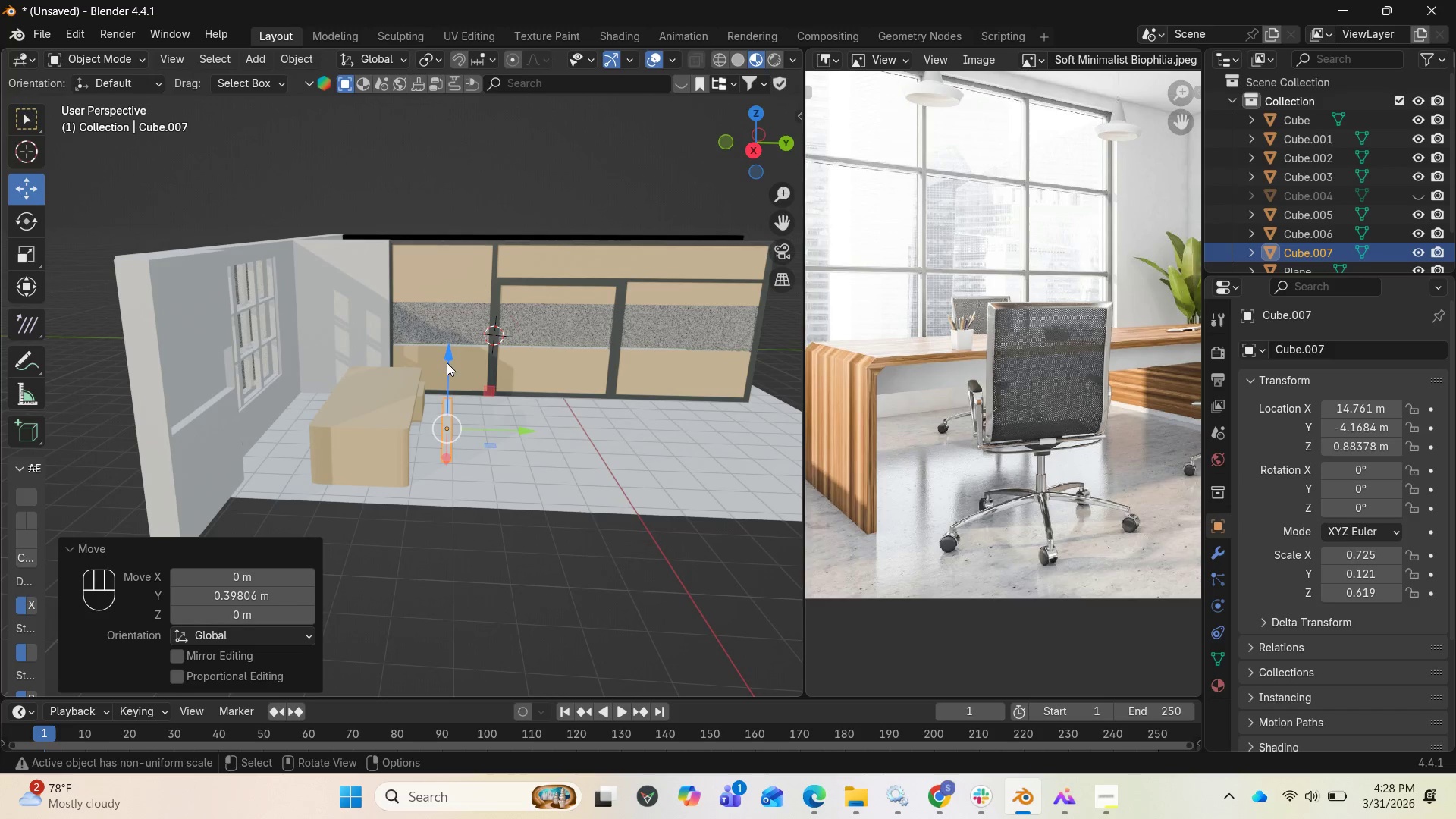 
left_click_drag(start_coordinate=[446, 362], to_coordinate=[447, 327])
 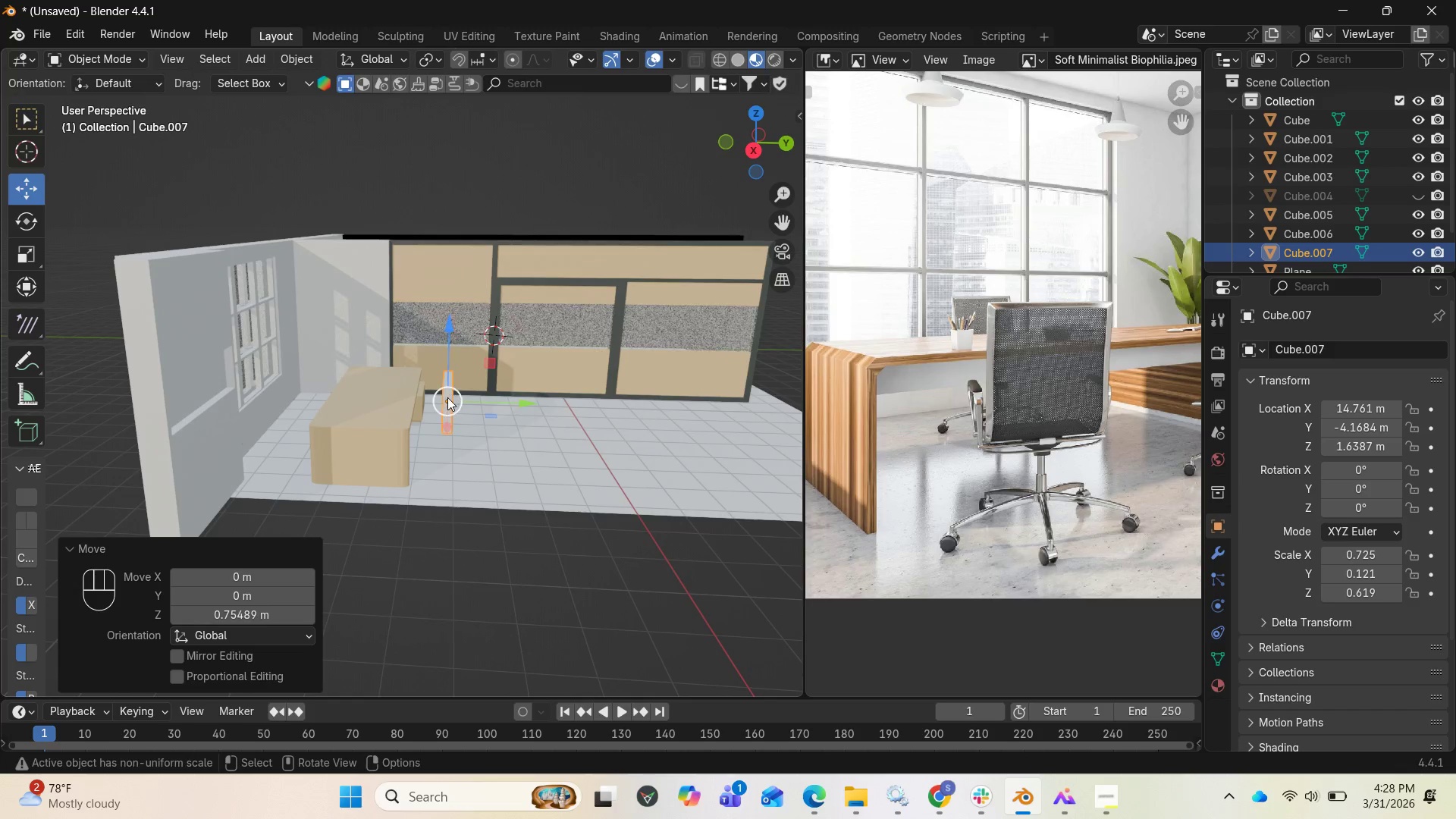 
scroll: coordinate [452, 402], scroll_direction: up, amount: 5.0
 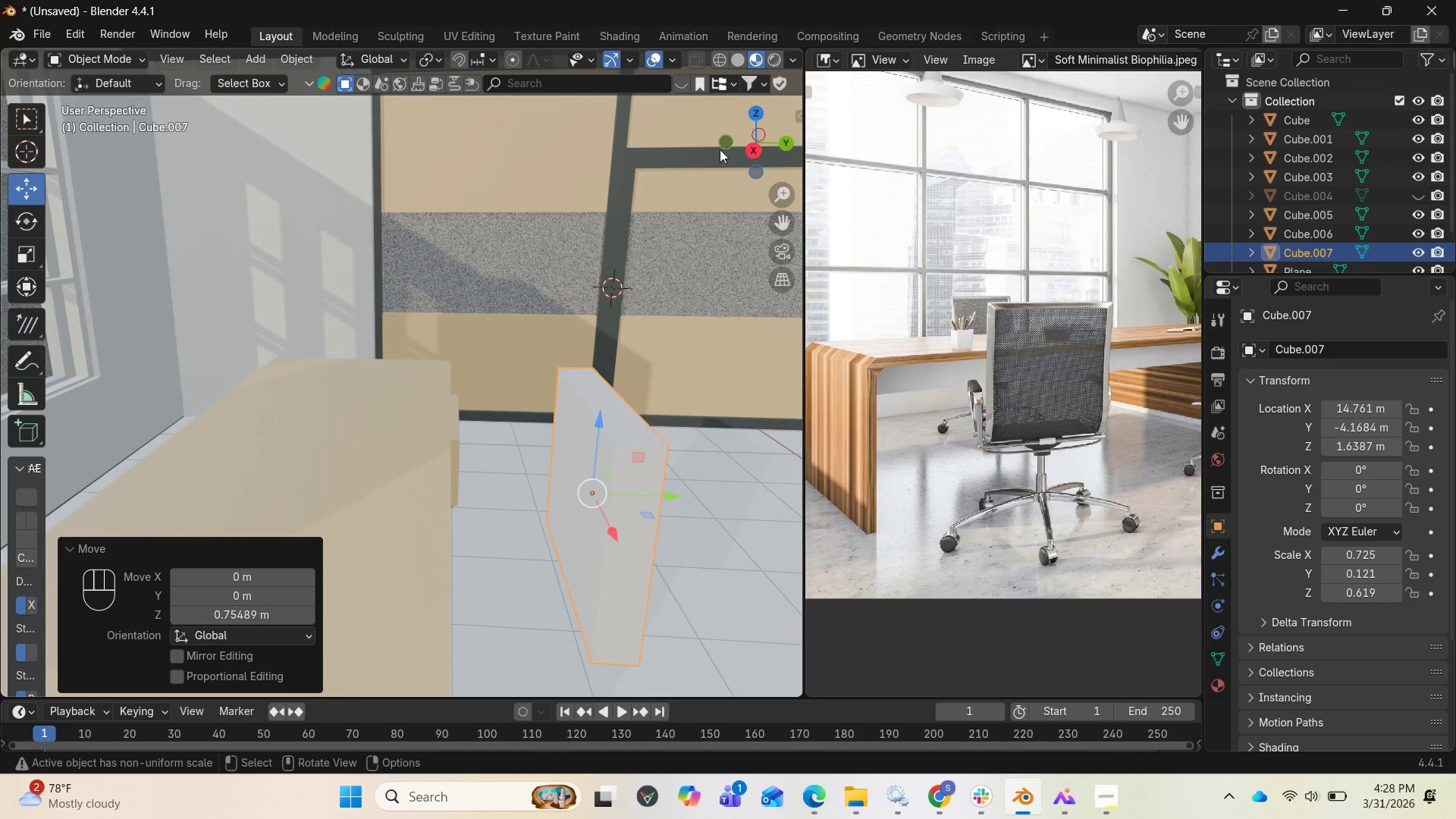 
left_click_drag(start_coordinate=[739, 143], to_coordinate=[720, 112])
 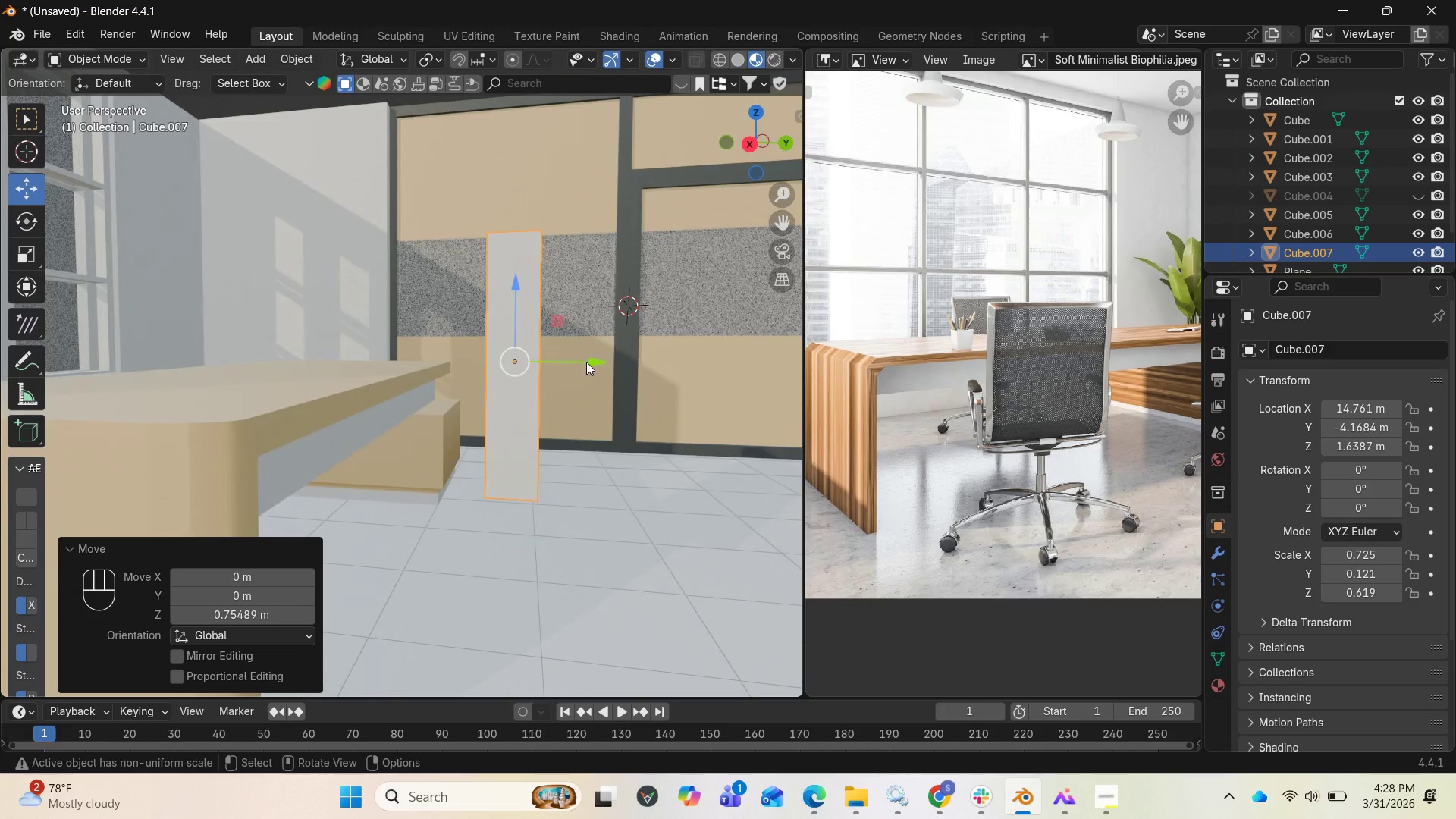 
left_click_drag(start_coordinate=[590, 362], to_coordinate=[630, 363])
 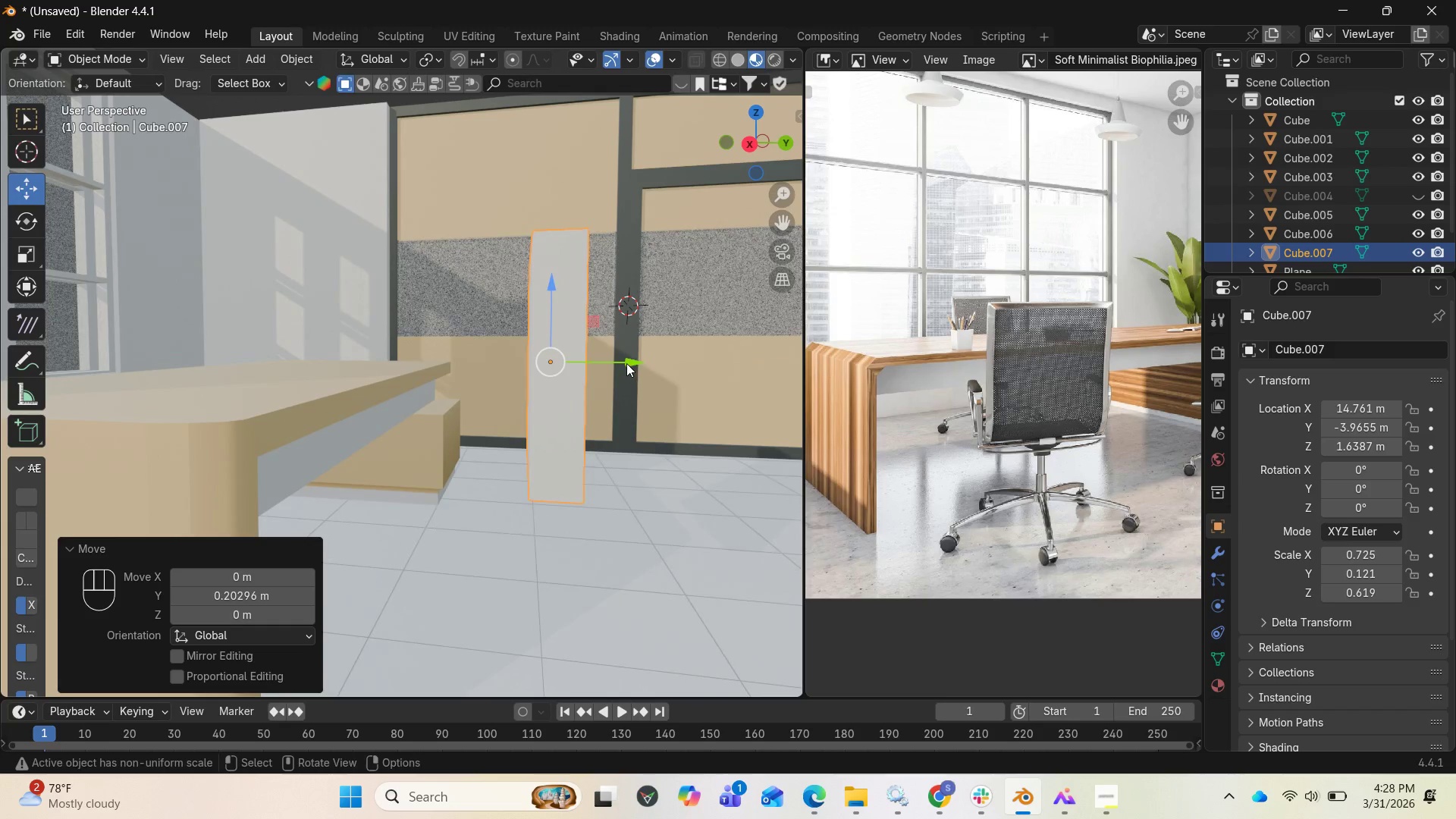 
left_click_drag(start_coordinate=[626, 363], to_coordinate=[679, 367])
 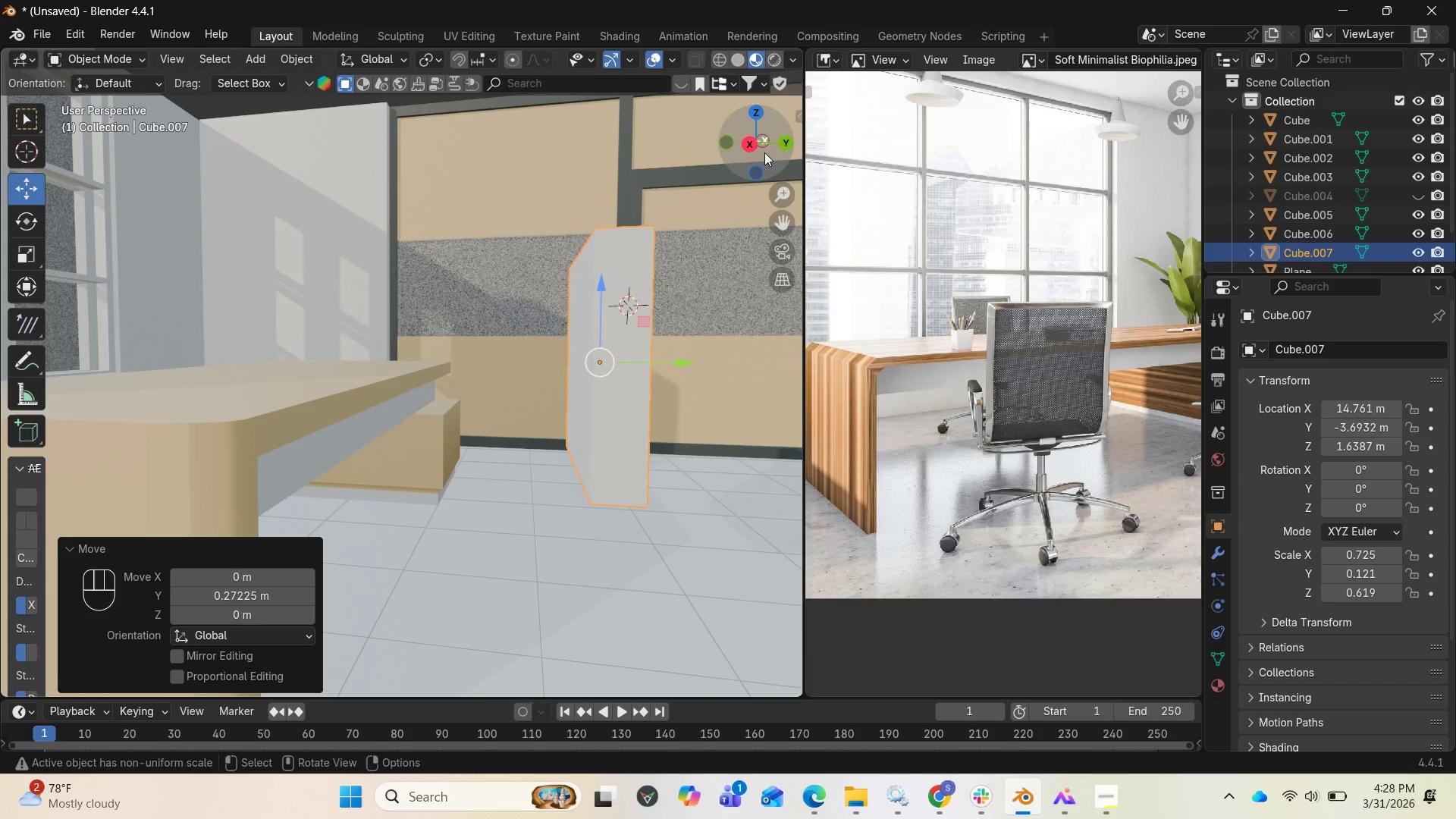 
left_click_drag(start_coordinate=[770, 155], to_coordinate=[769, 168])
 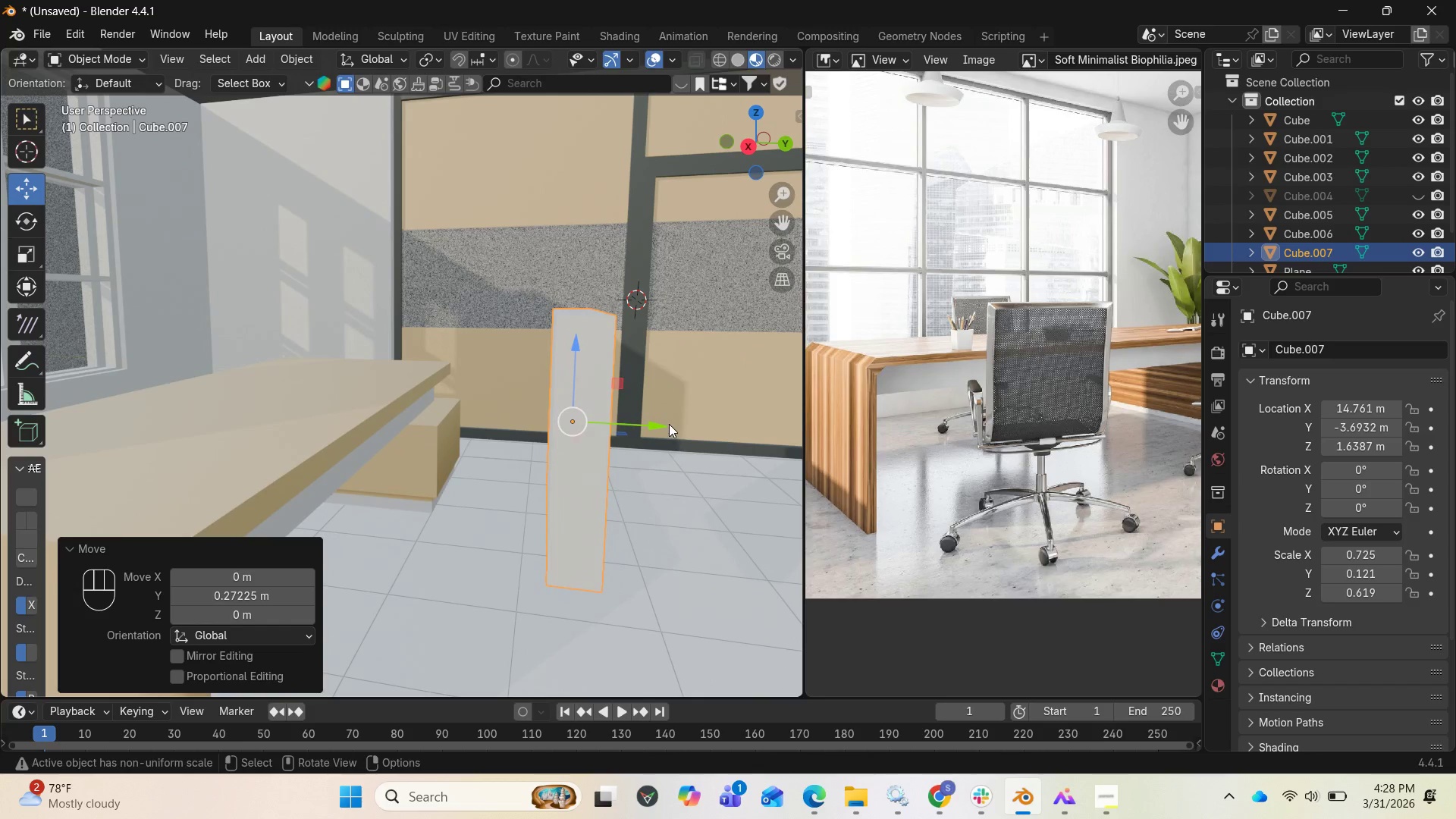 
left_click_drag(start_coordinate=[652, 422], to_coordinate=[694, 425])
 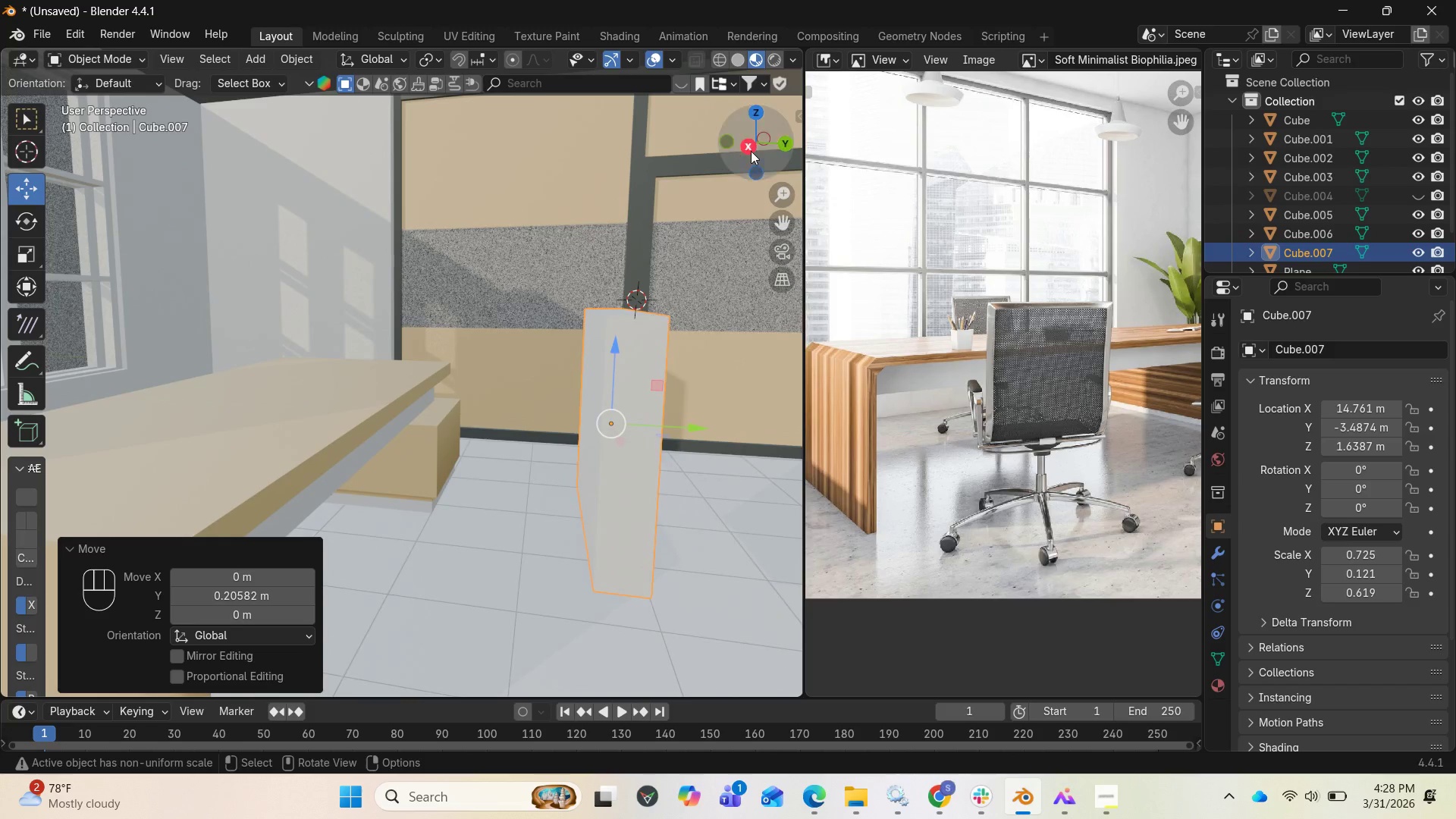 
left_click_drag(start_coordinate=[754, 150], to_coordinate=[749, 163])
 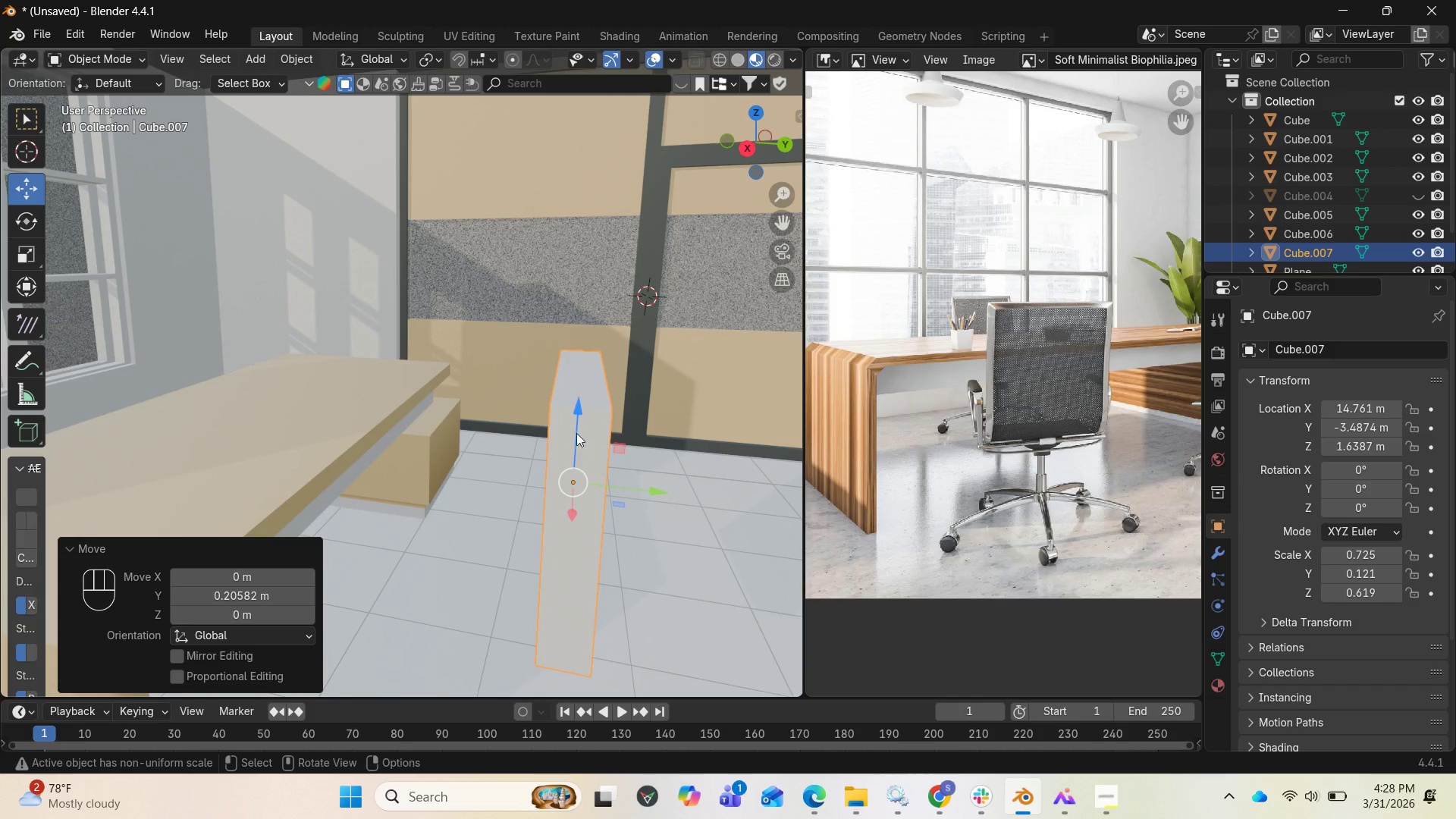 
left_click_drag(start_coordinate=[579, 415], to_coordinate=[588, 354])
 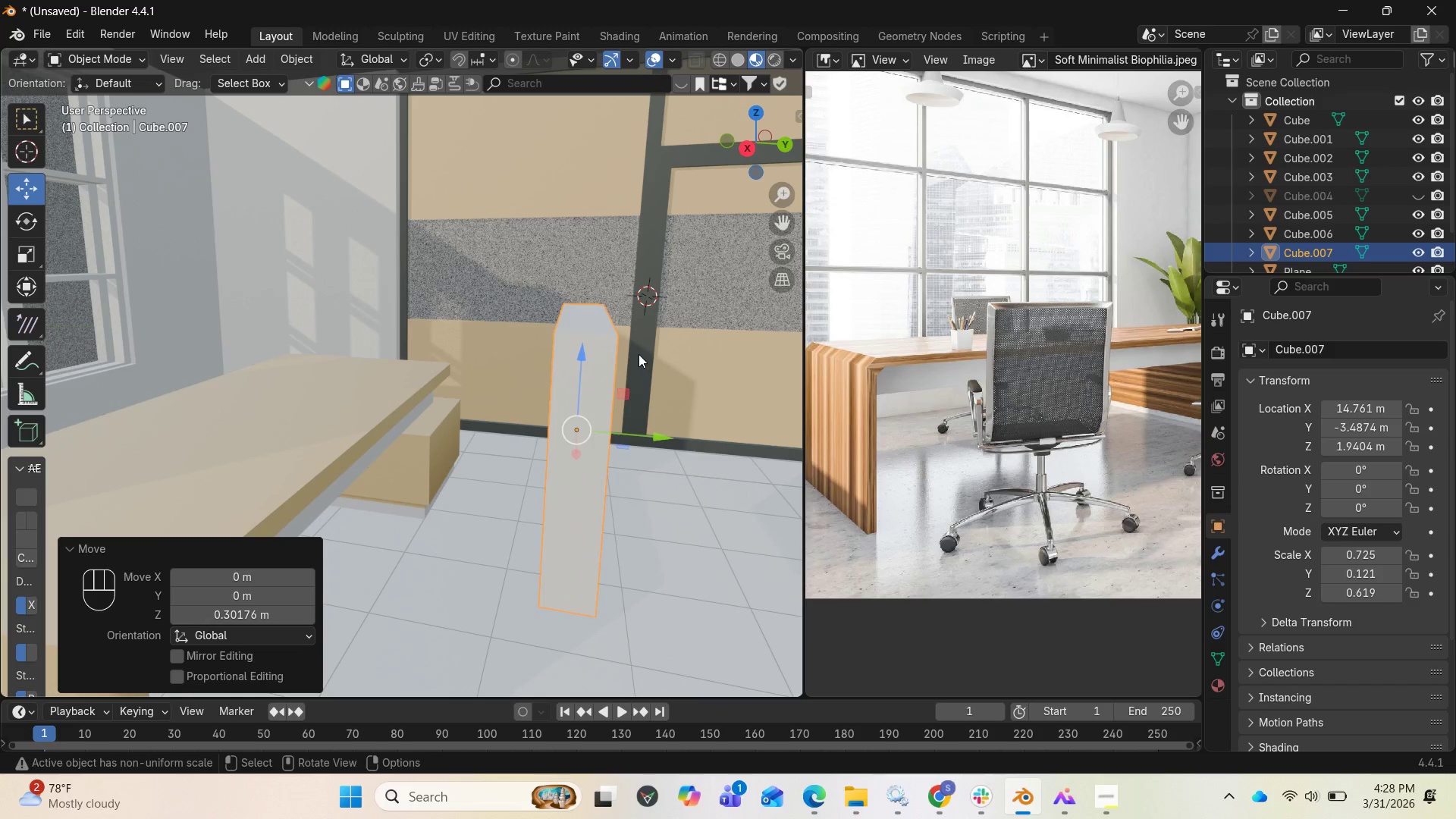 
left_click_drag(start_coordinate=[765, 149], to_coordinate=[744, 124])
 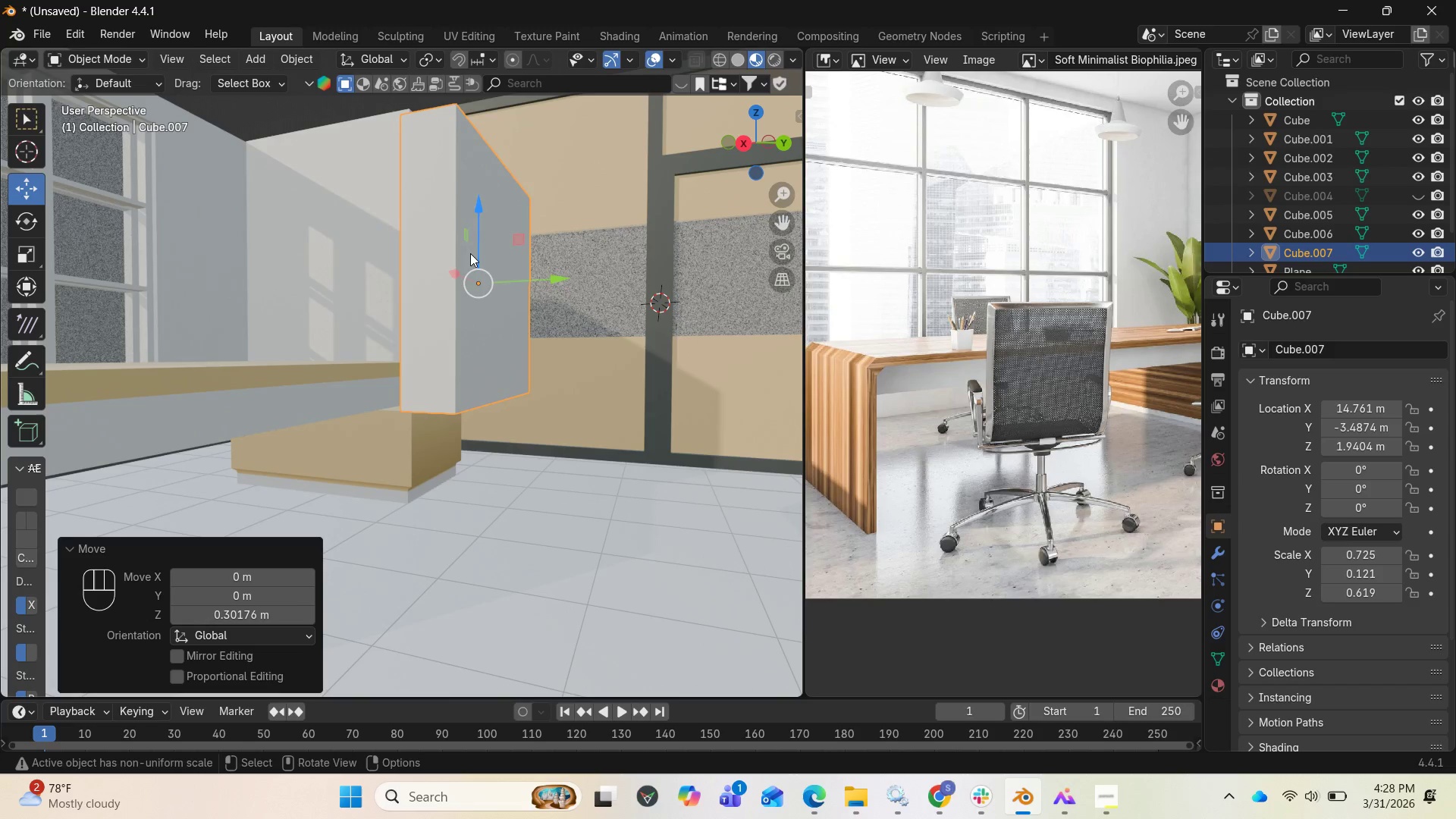 
left_click_drag(start_coordinate=[479, 206], to_coordinate=[484, 243])
 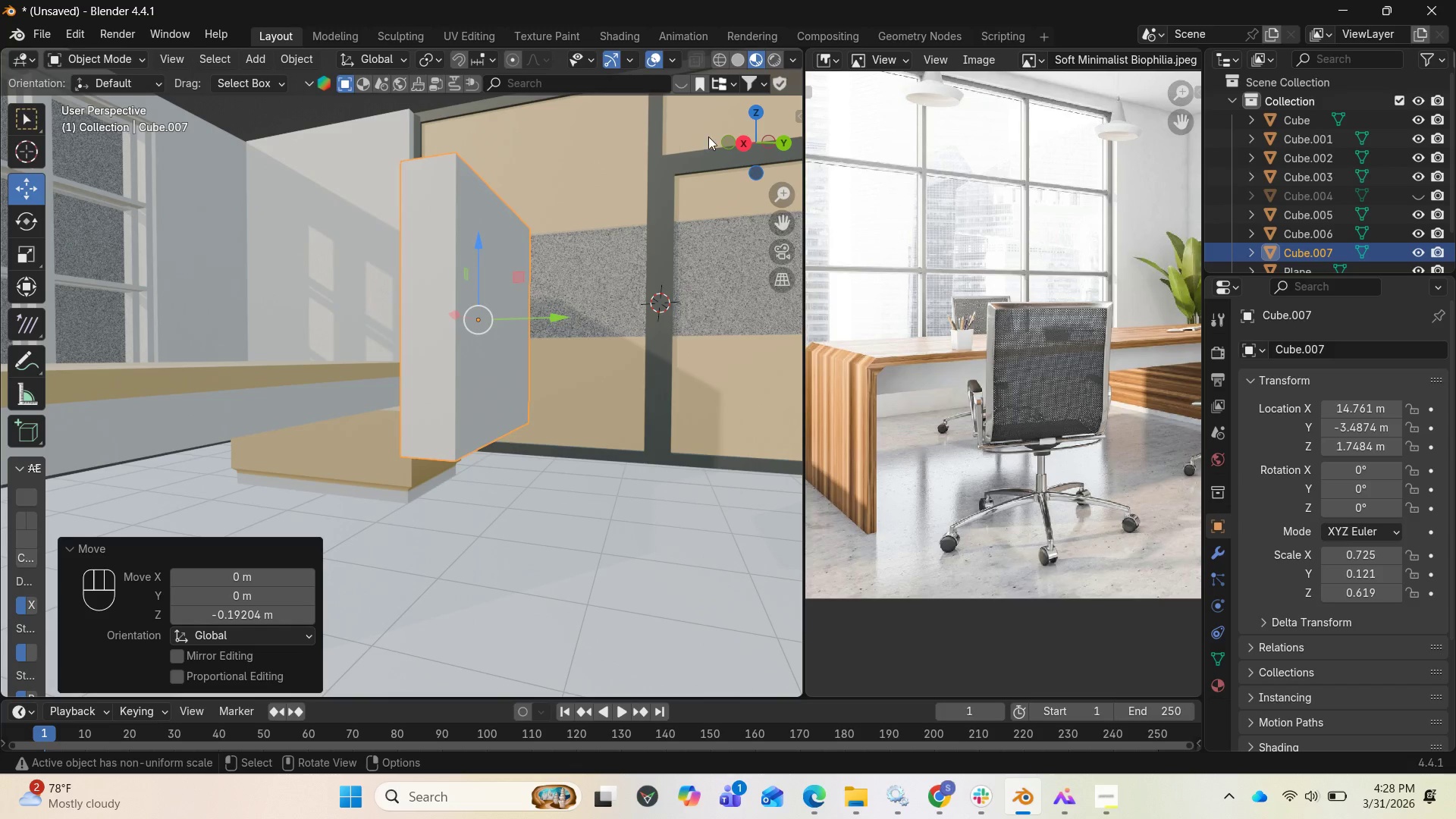 
left_click_drag(start_coordinate=[735, 133], to_coordinate=[769, 145])
 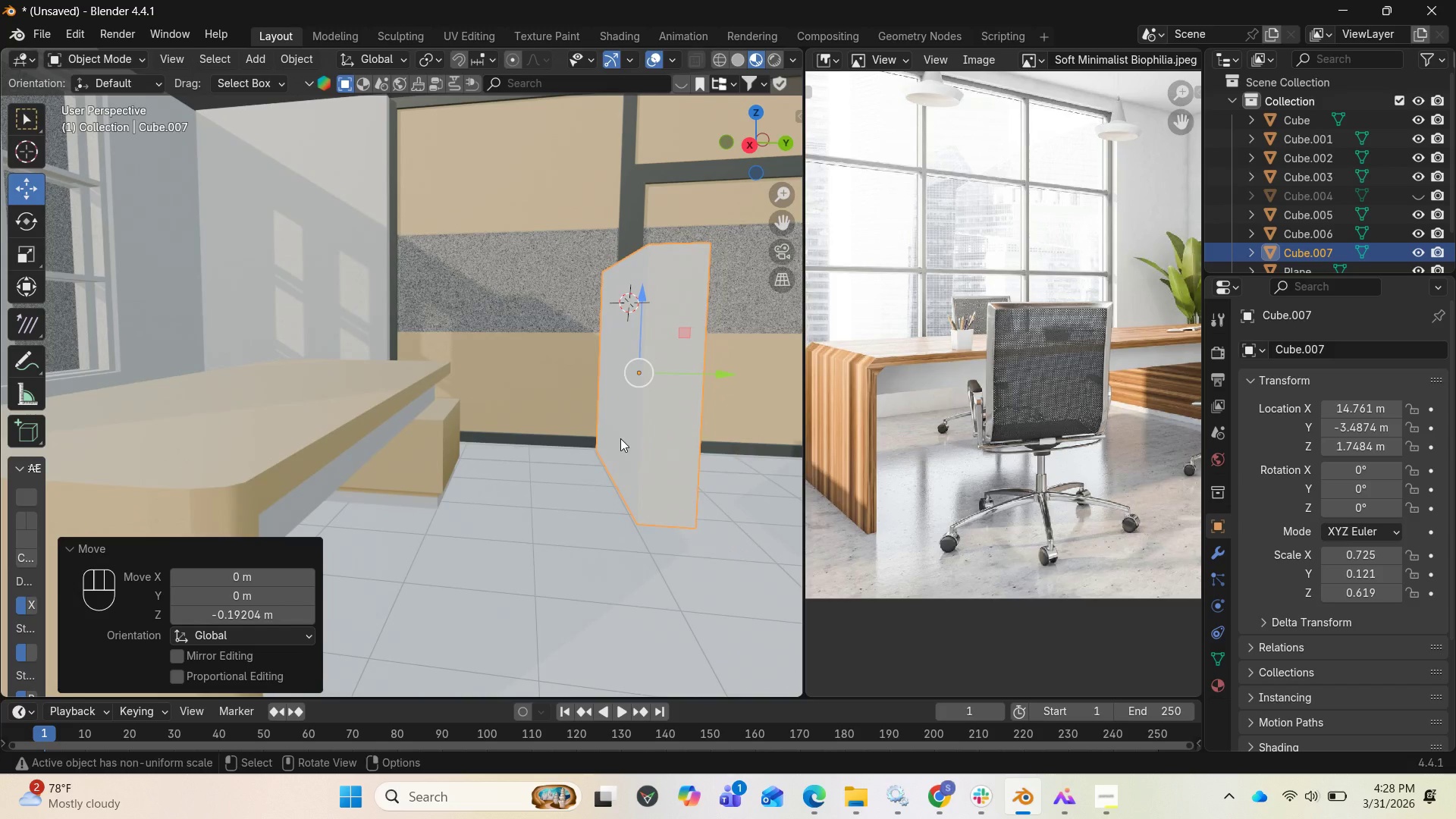 
type(syx)
 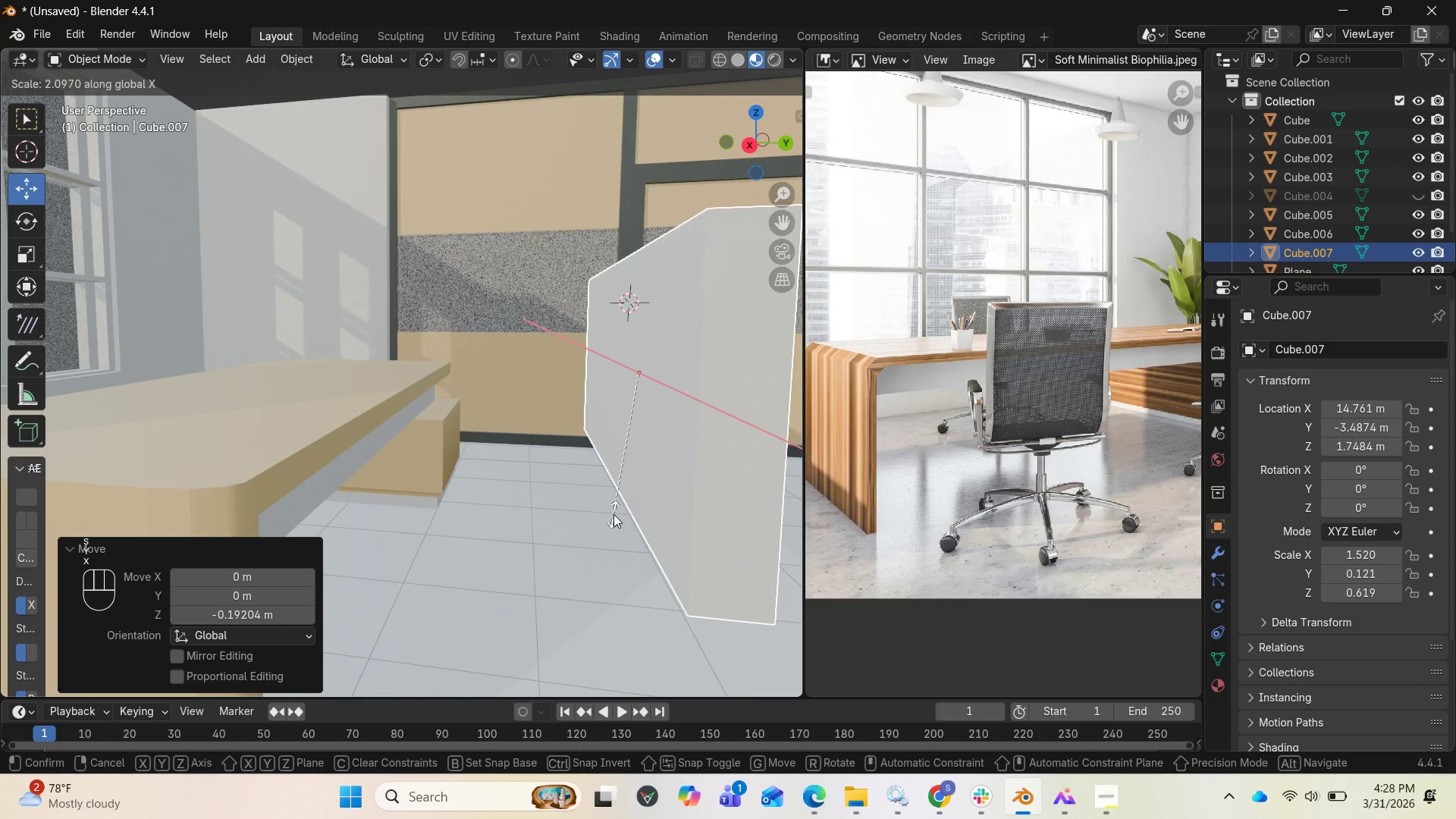 
key(Z)
 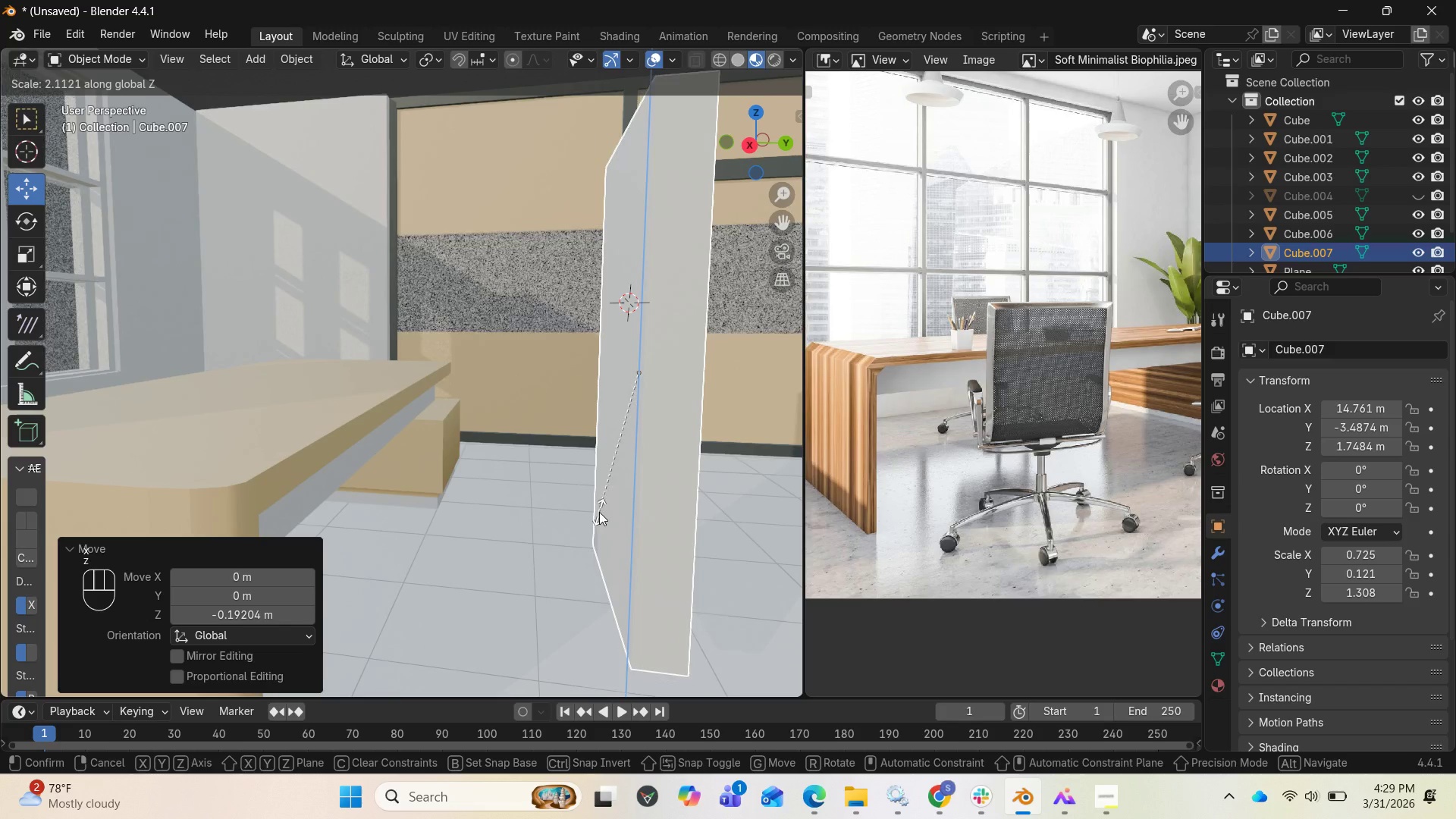 
left_click([598, 509])
 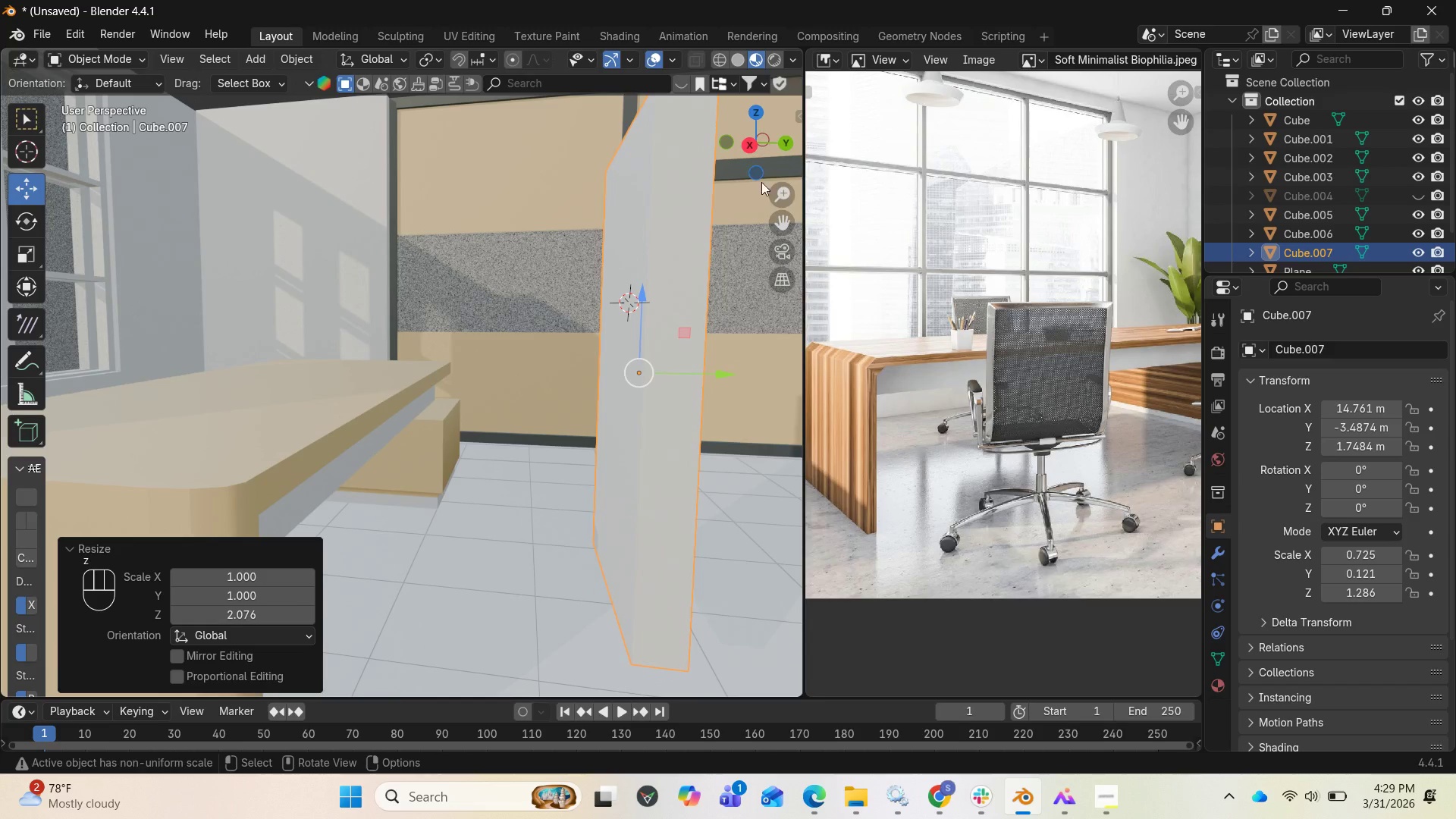 
left_click_drag(start_coordinate=[755, 149], to_coordinate=[654, 129])
 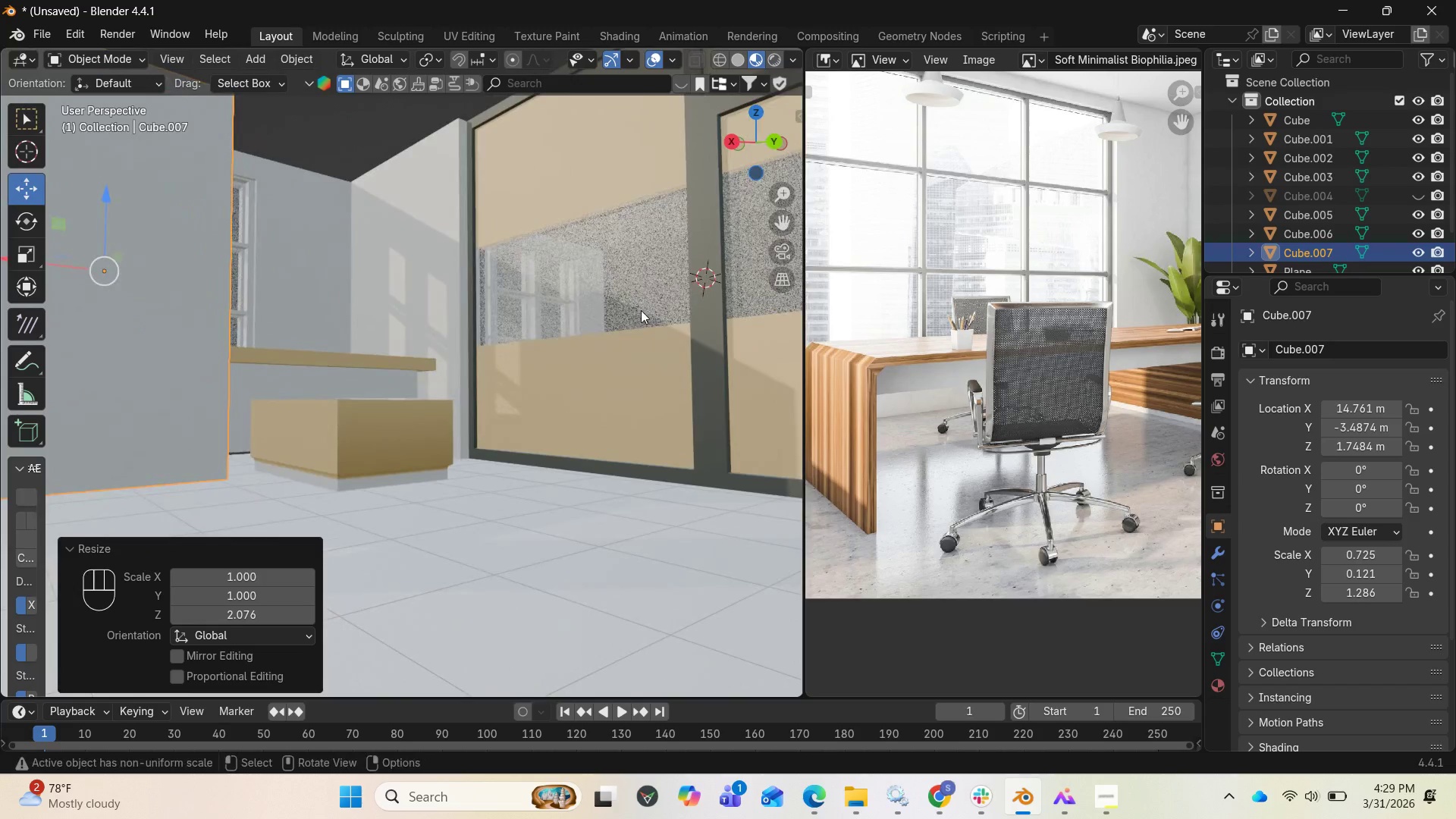 
scroll: coordinate [639, 312], scroll_direction: down, amount: 1.0
 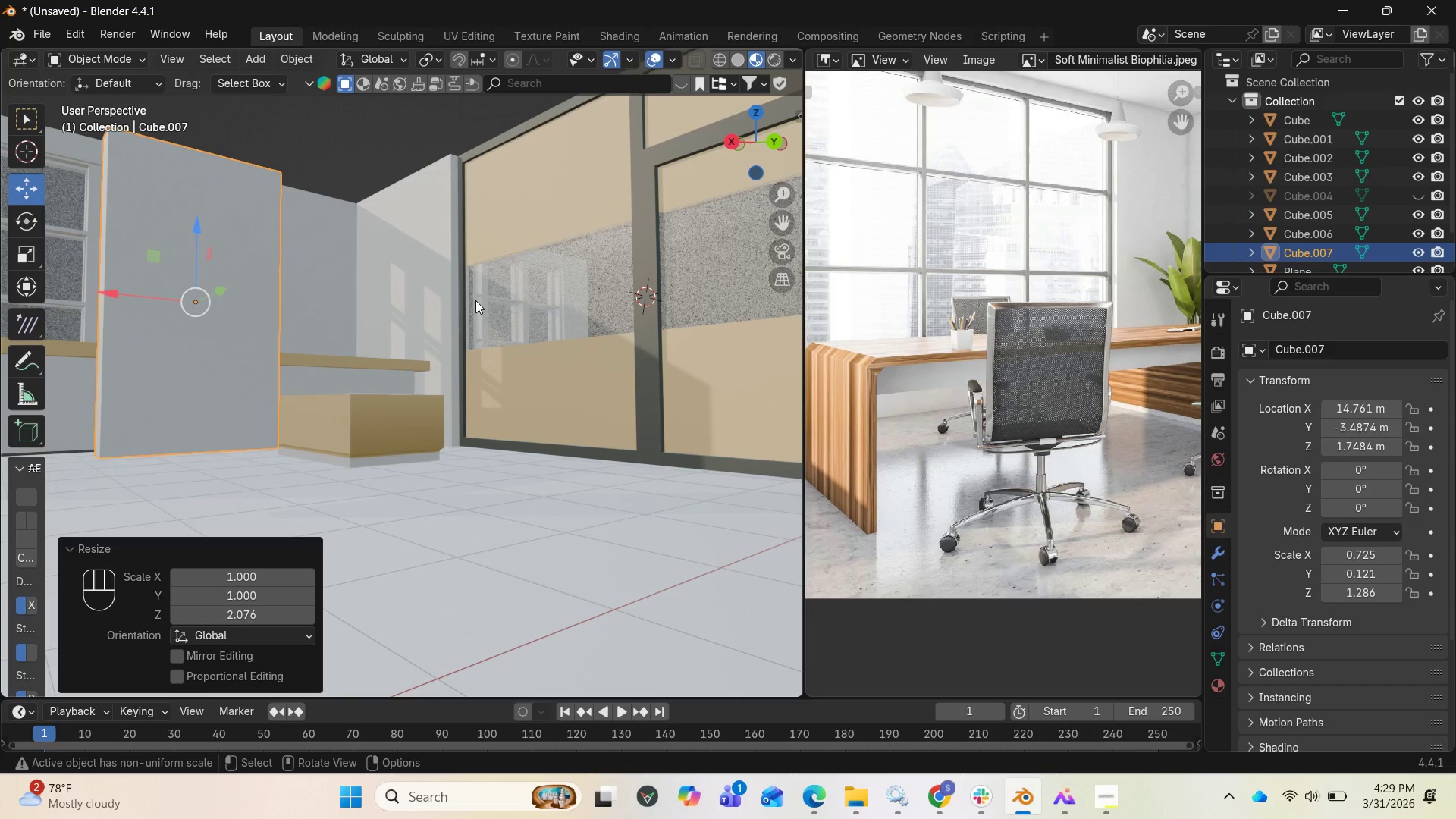 
left_click_drag(start_coordinate=[740, 135], to_coordinate=[777, 147])
 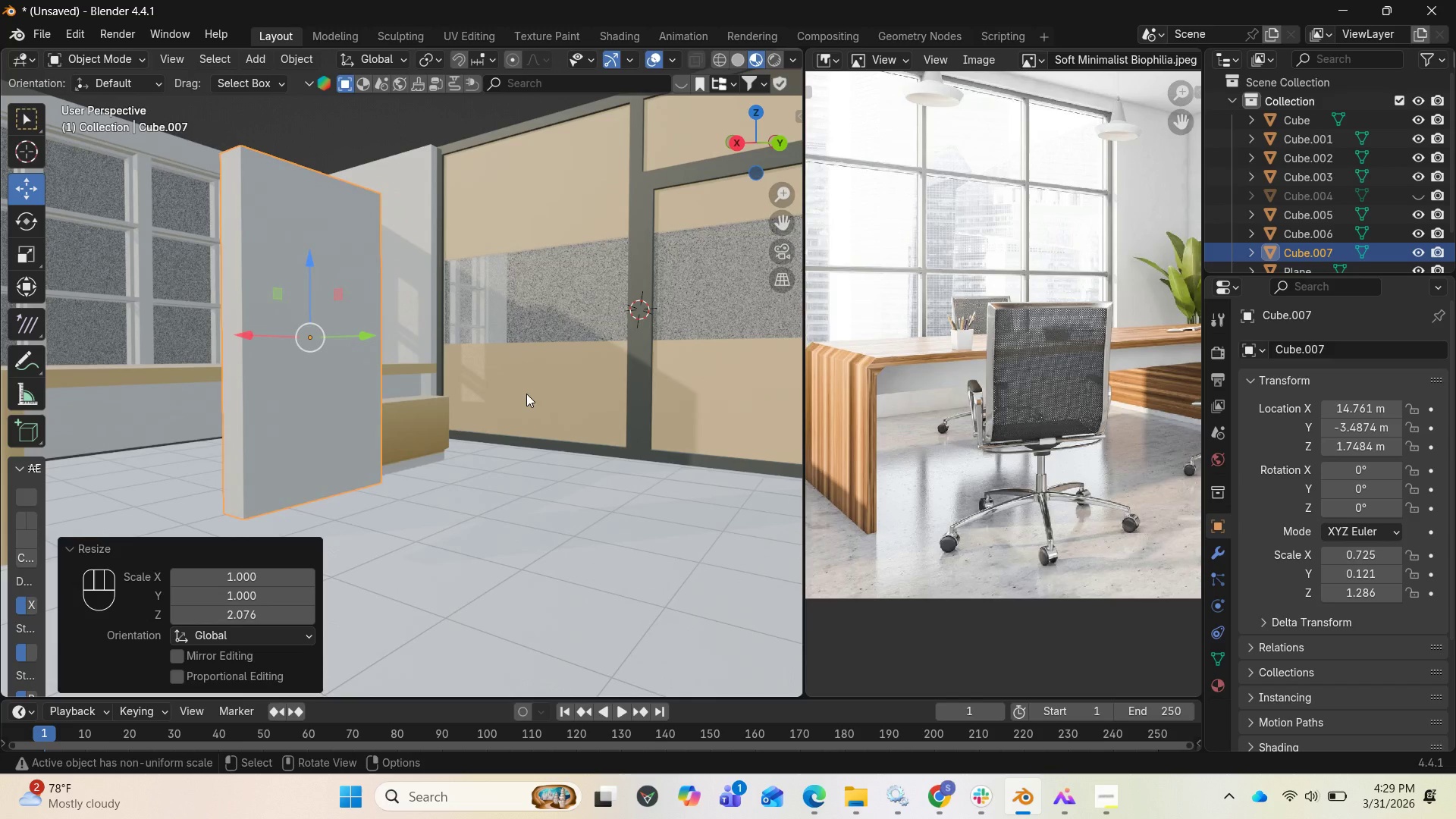 
type(sz)
 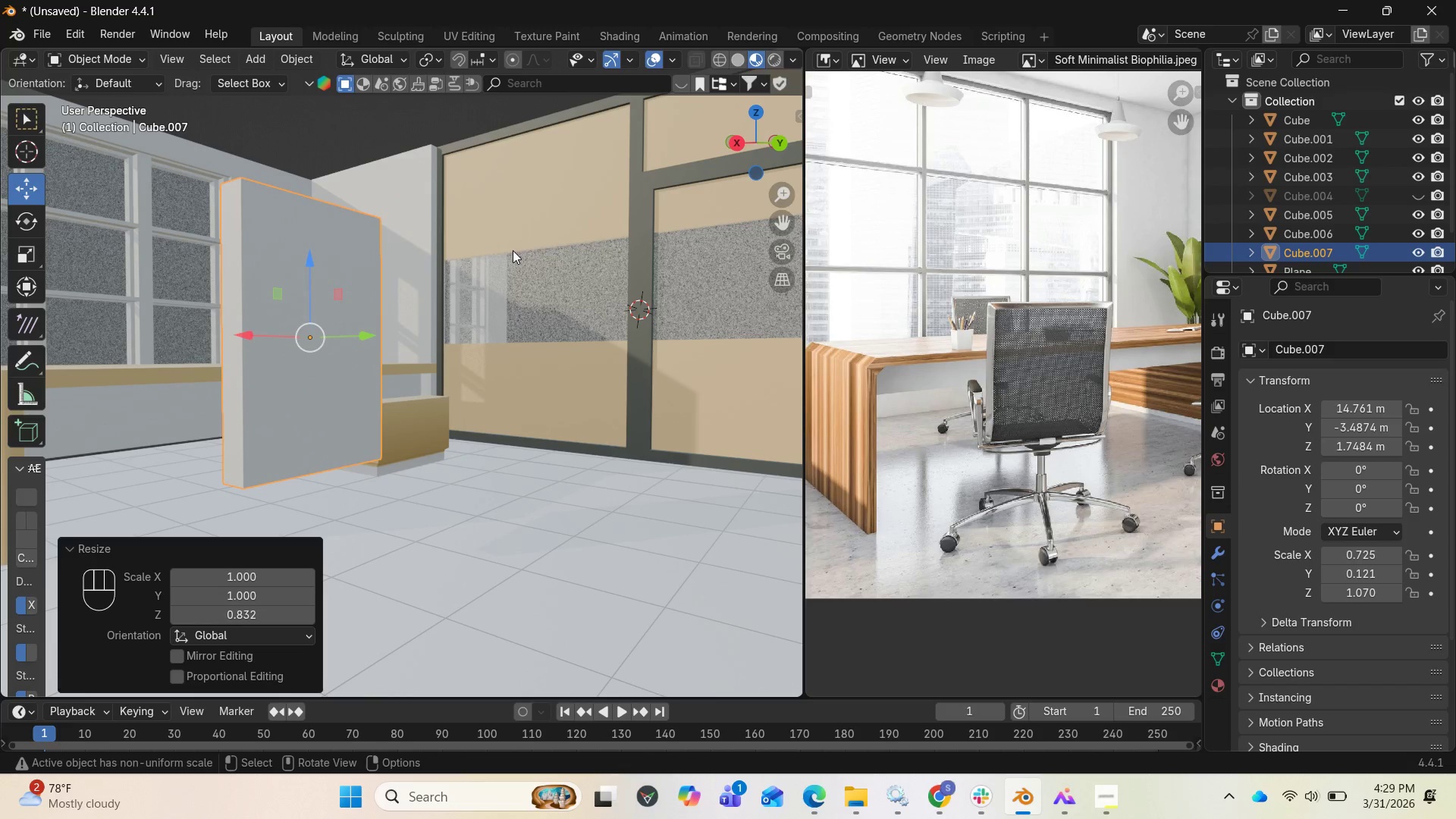 
wait(9.42)
 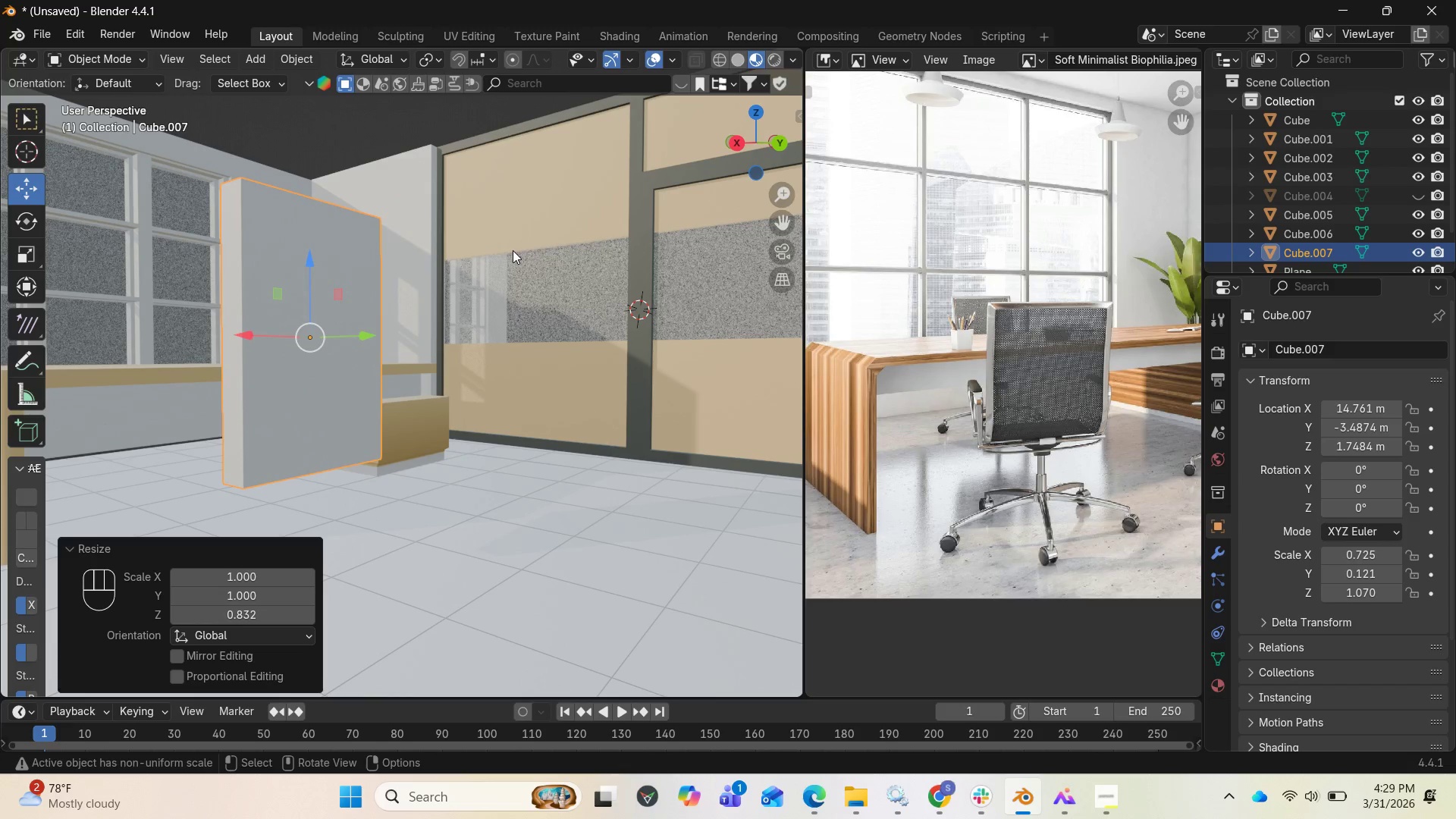 
scroll: coordinate [918, 425], scroll_direction: up, amount: 6.0
 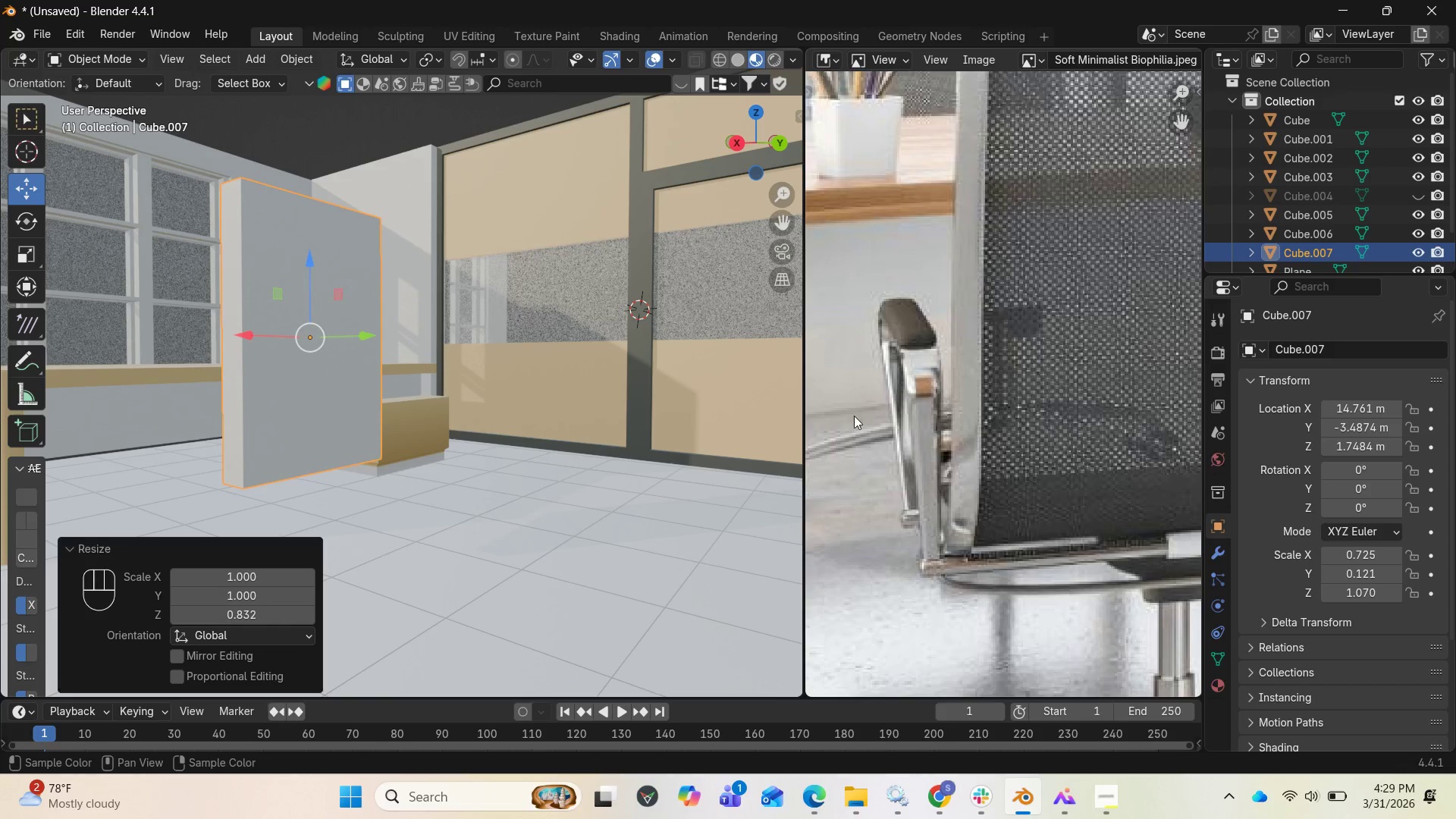 
scroll: coordinate [980, 485], scroll_direction: down, amount: 2.0
 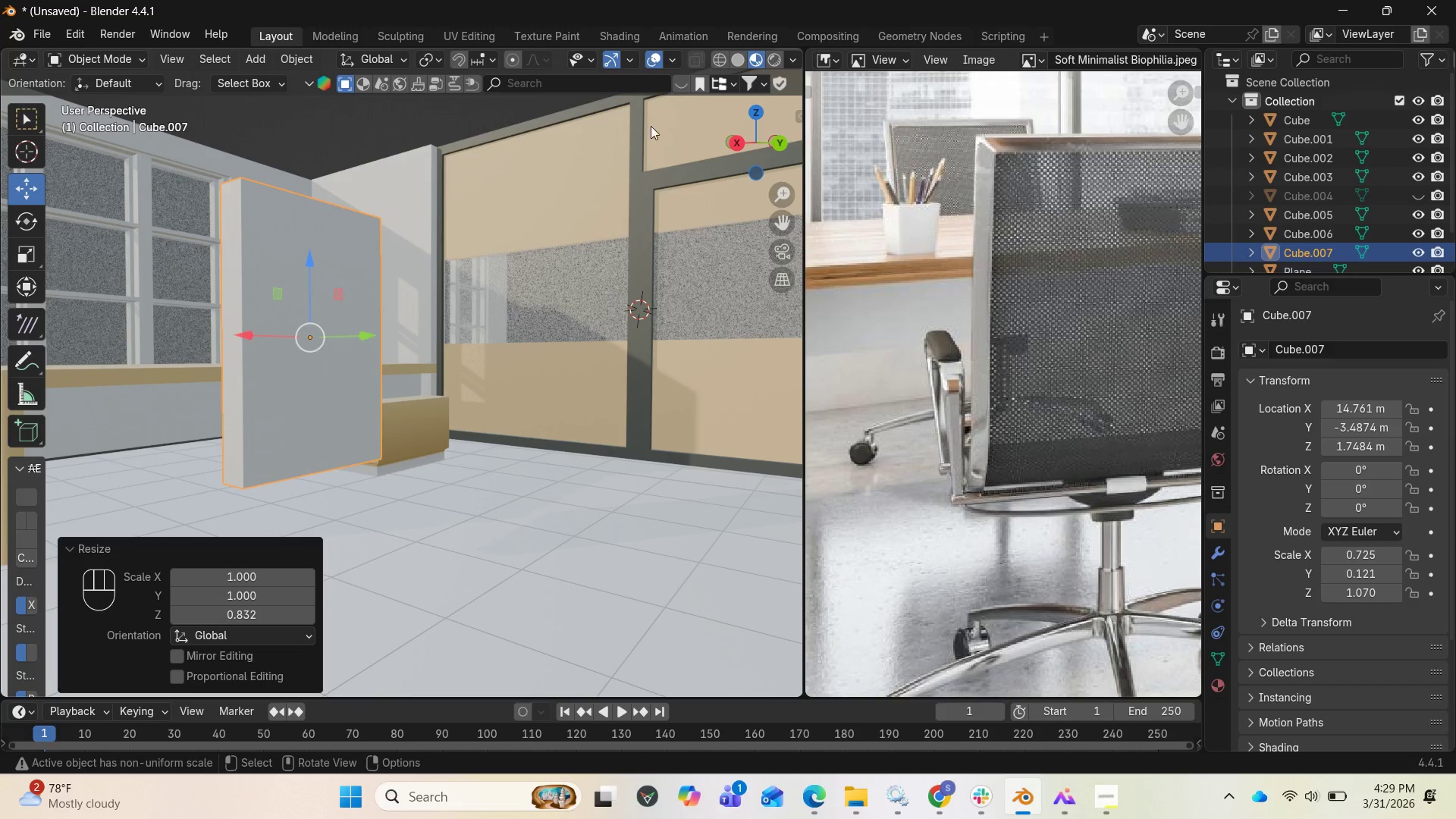 
left_click_drag(start_coordinate=[755, 139], to_coordinate=[23, 127])
 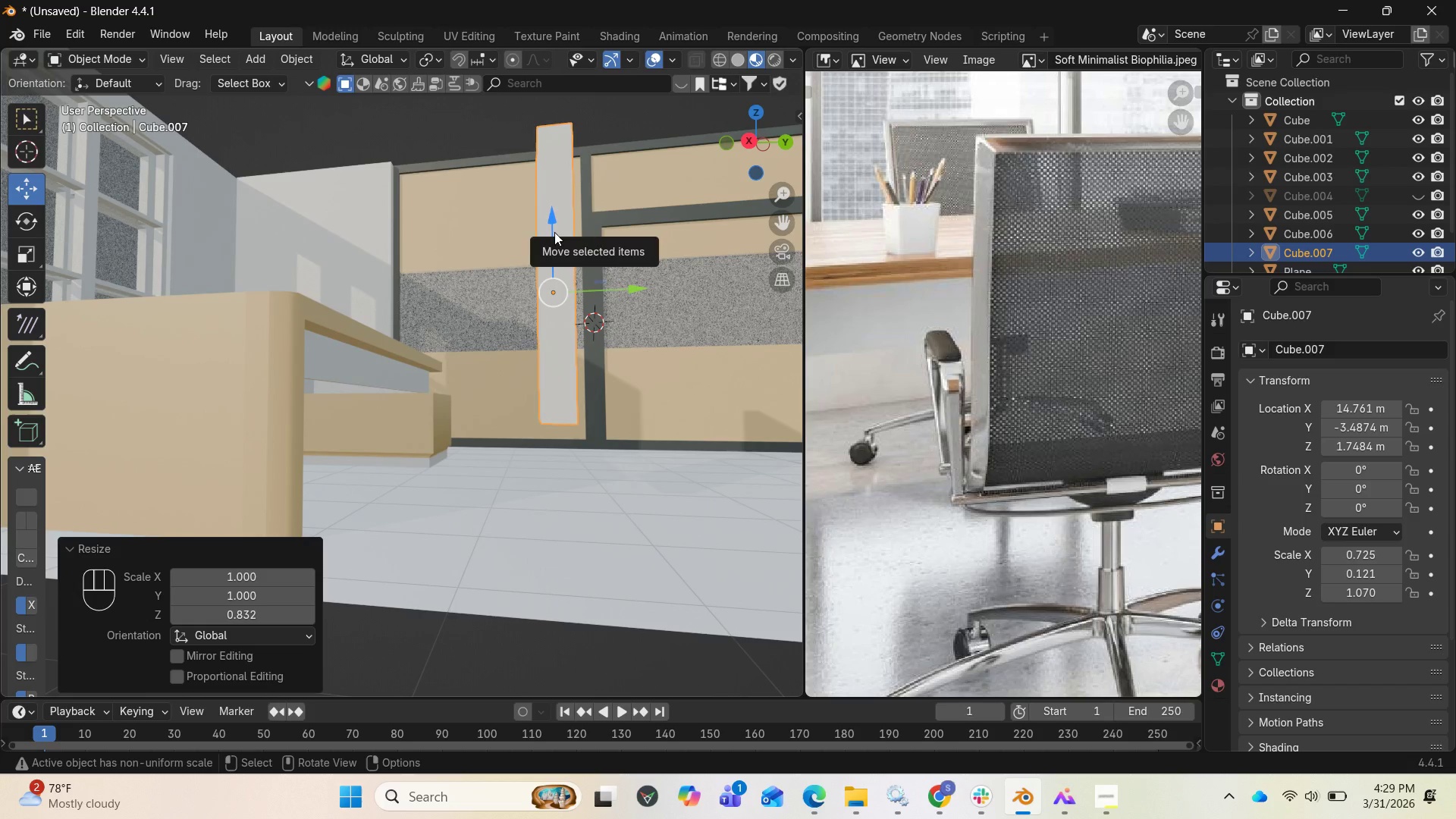 
left_click_drag(start_coordinate=[553, 230], to_coordinate=[547, 220])
 